 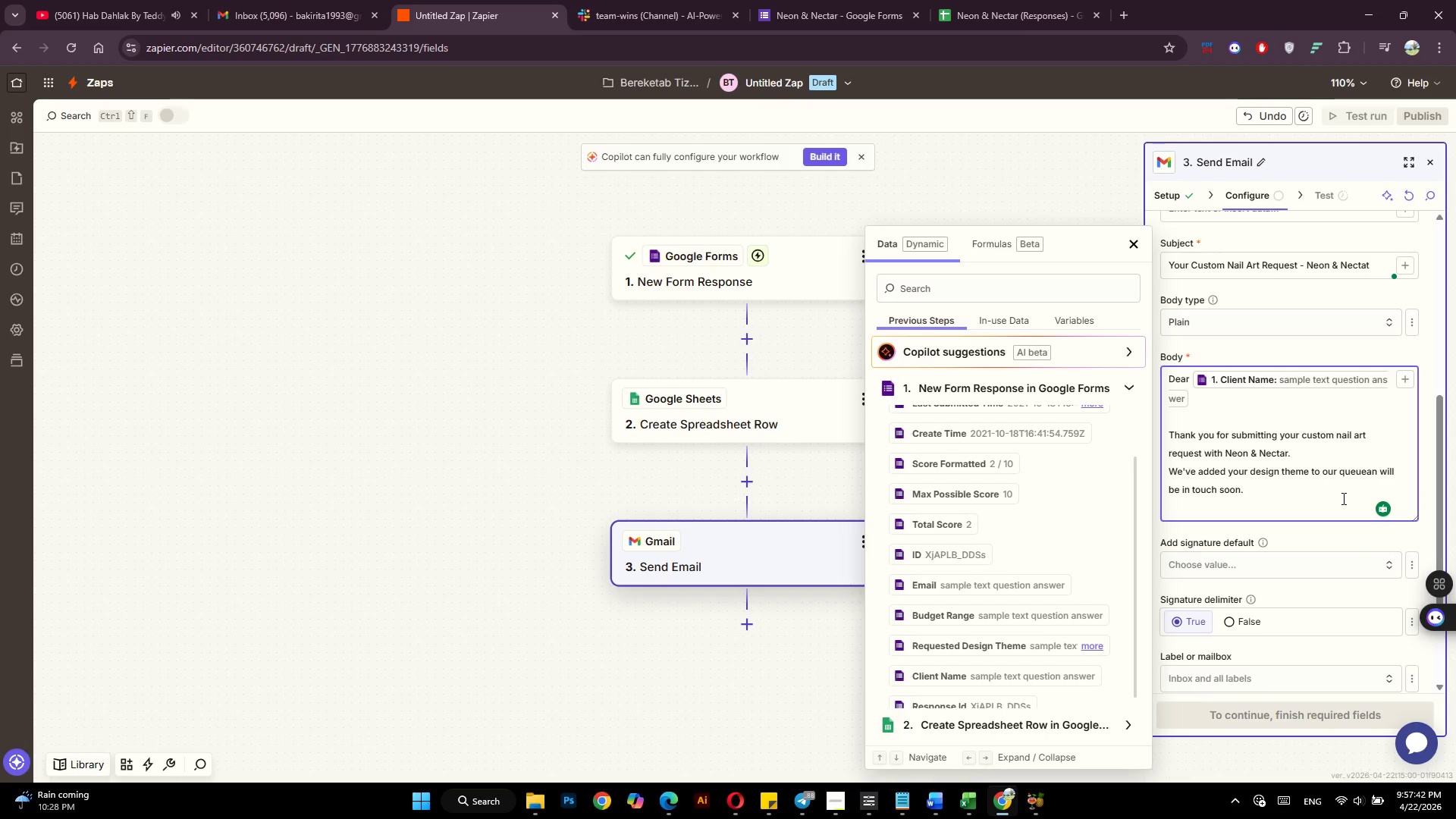 
key(Enter)
 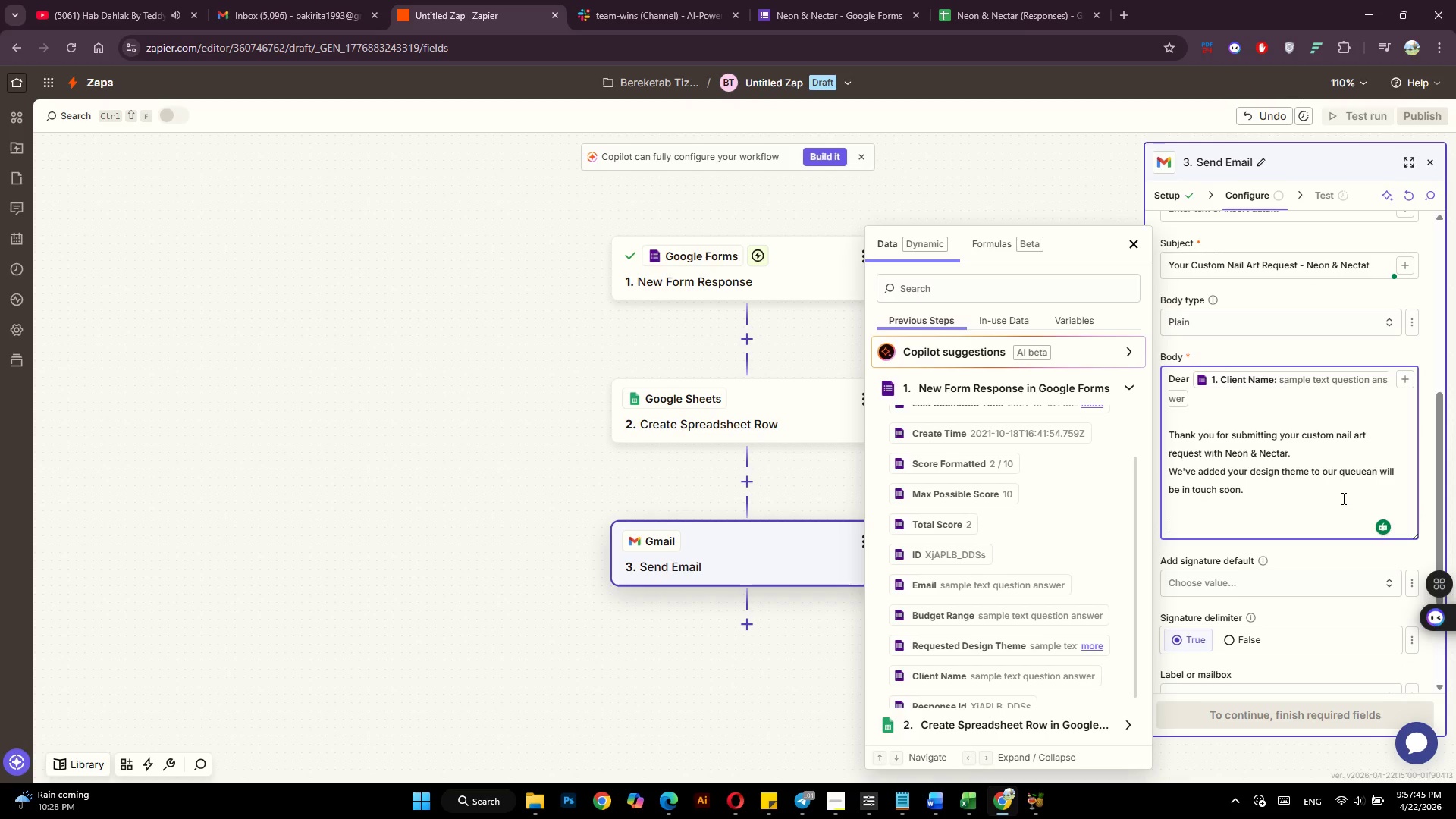 
type(i)
key(Backspace)
type(I)
key(Backspace)
type(Int)
key(Backspace)
type( the meantime, explore our)
 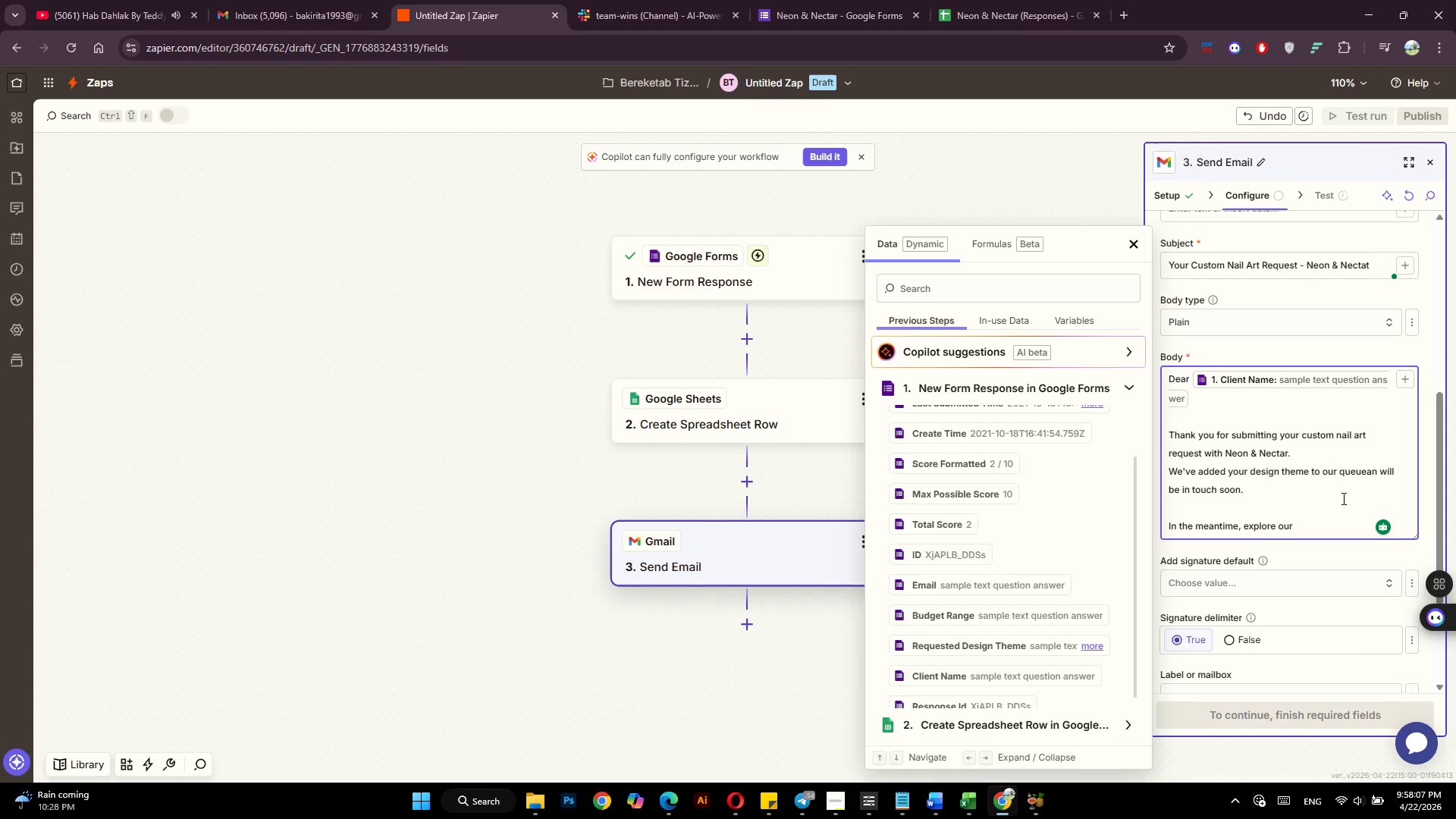 
type( Nail )
 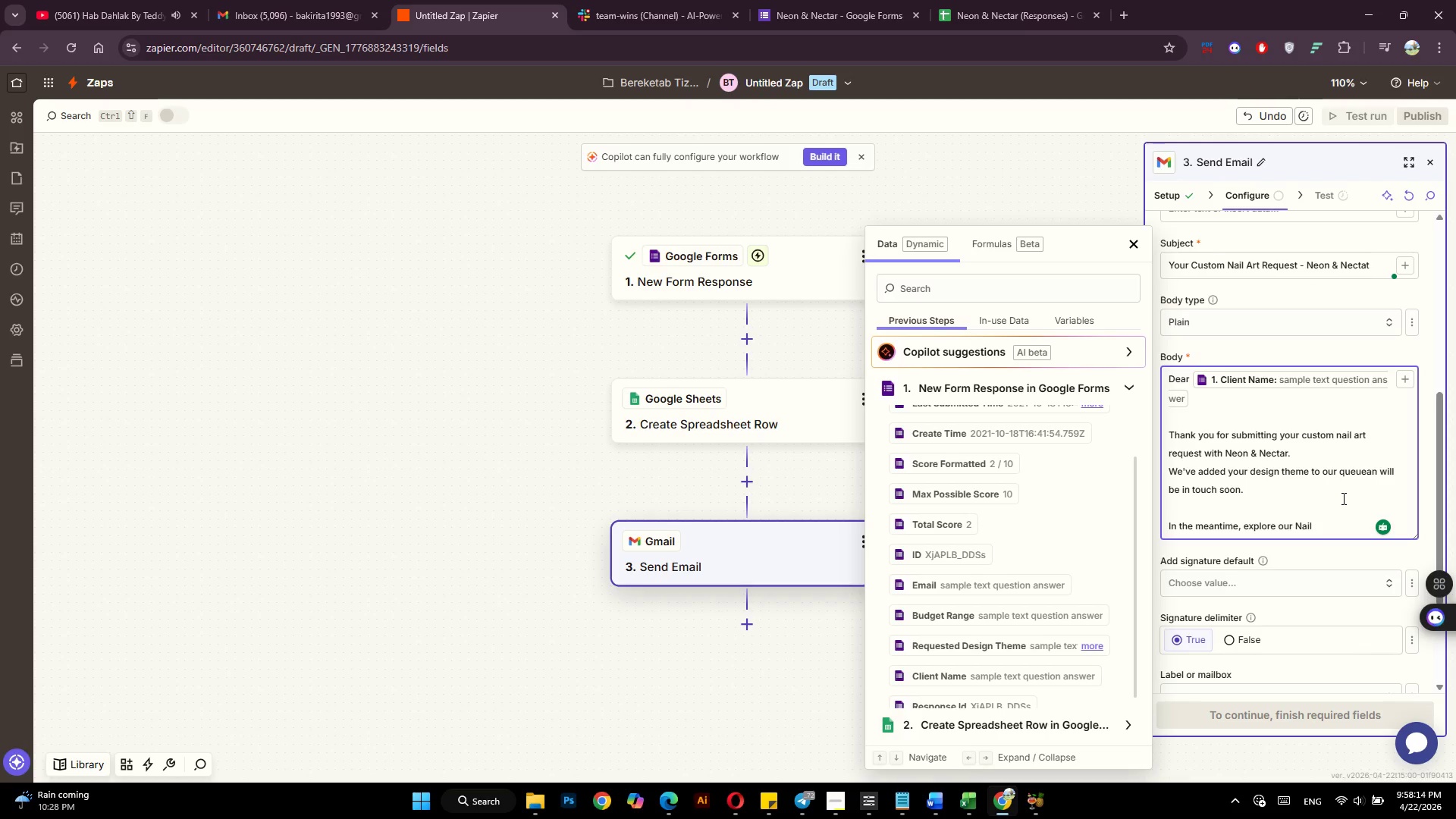 
type(Art Inspiration)
 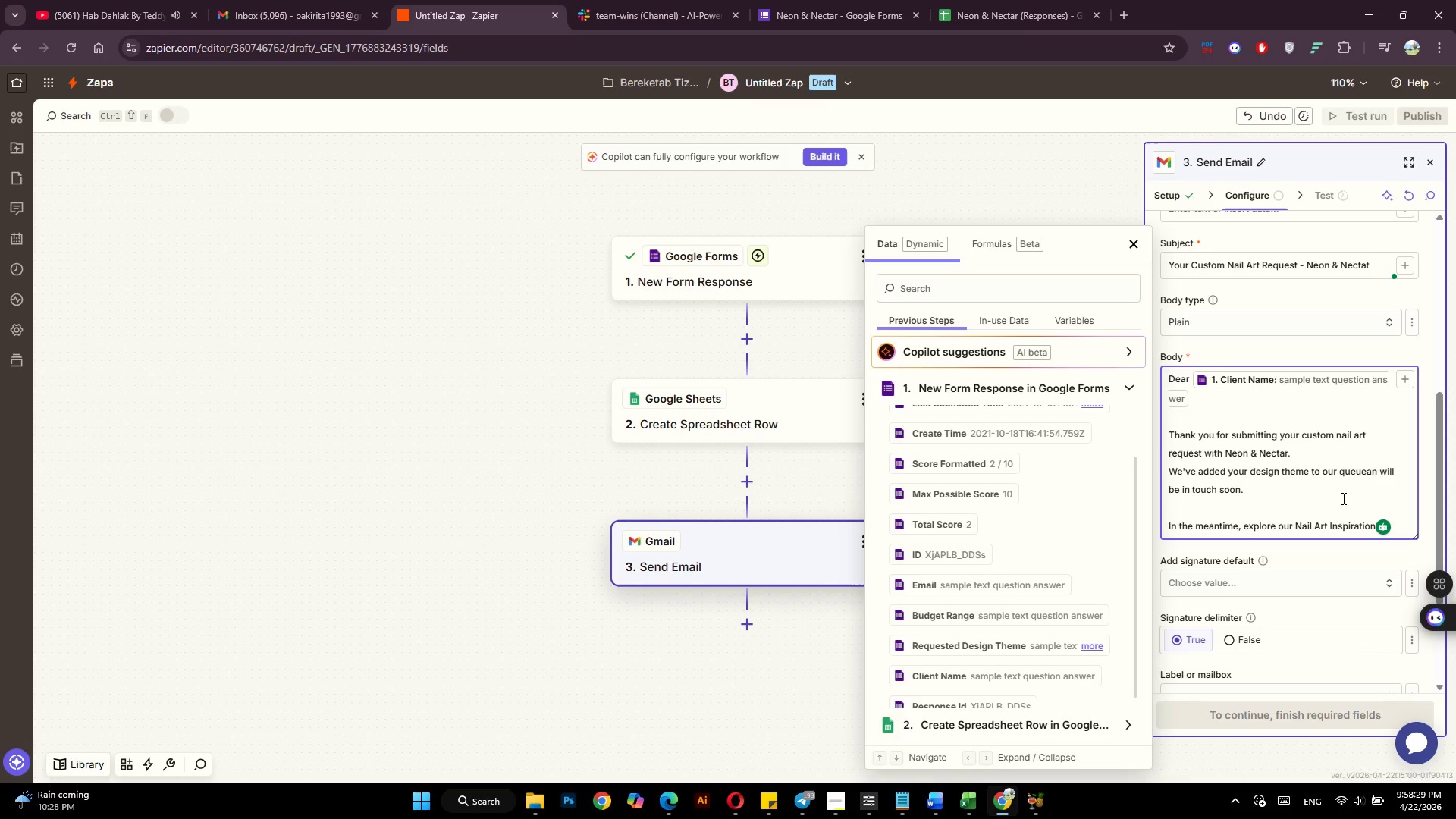 
type( Gallery herr)
key(Backspace)
type(e:)
 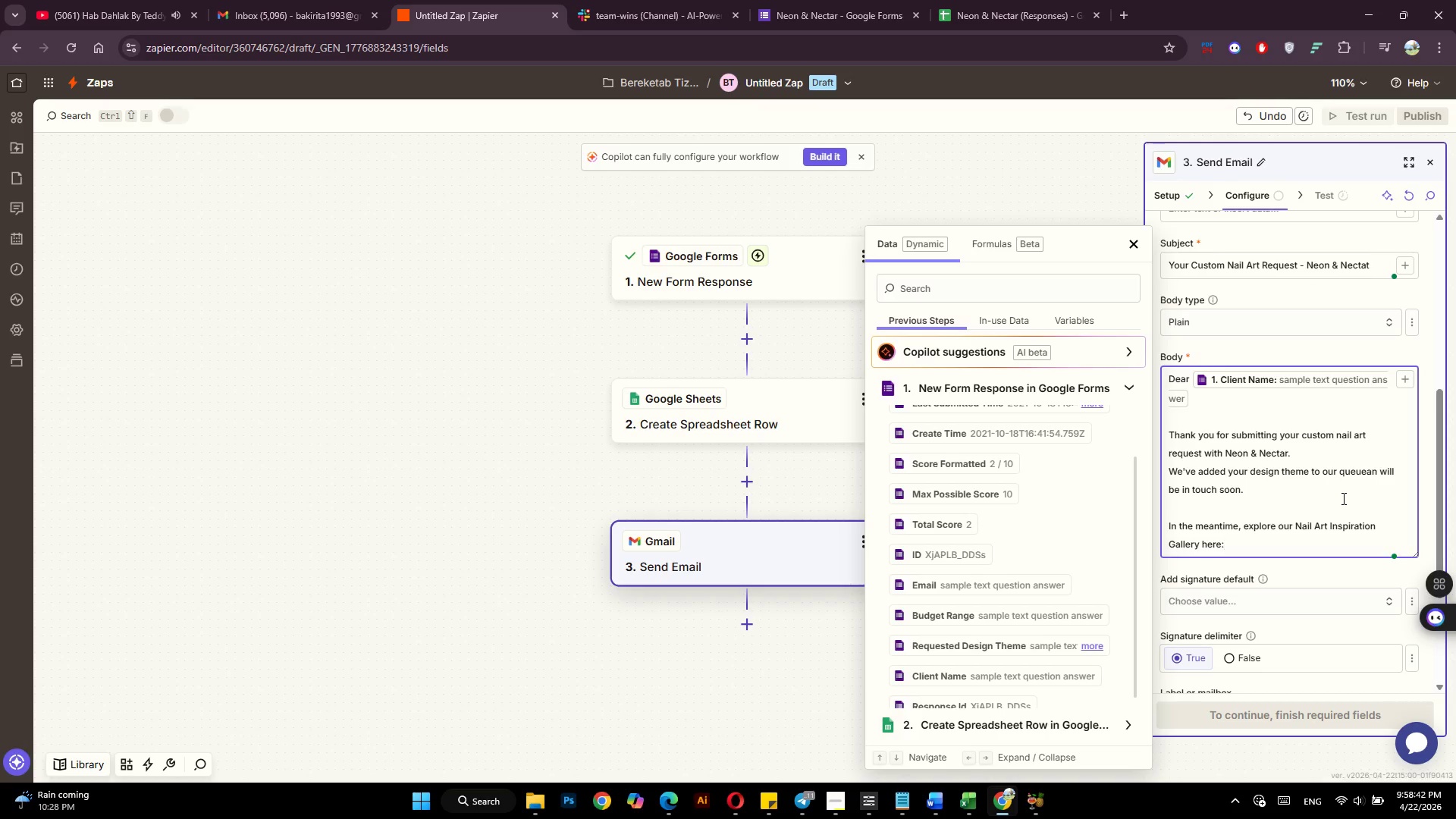 
wait(12.58)
 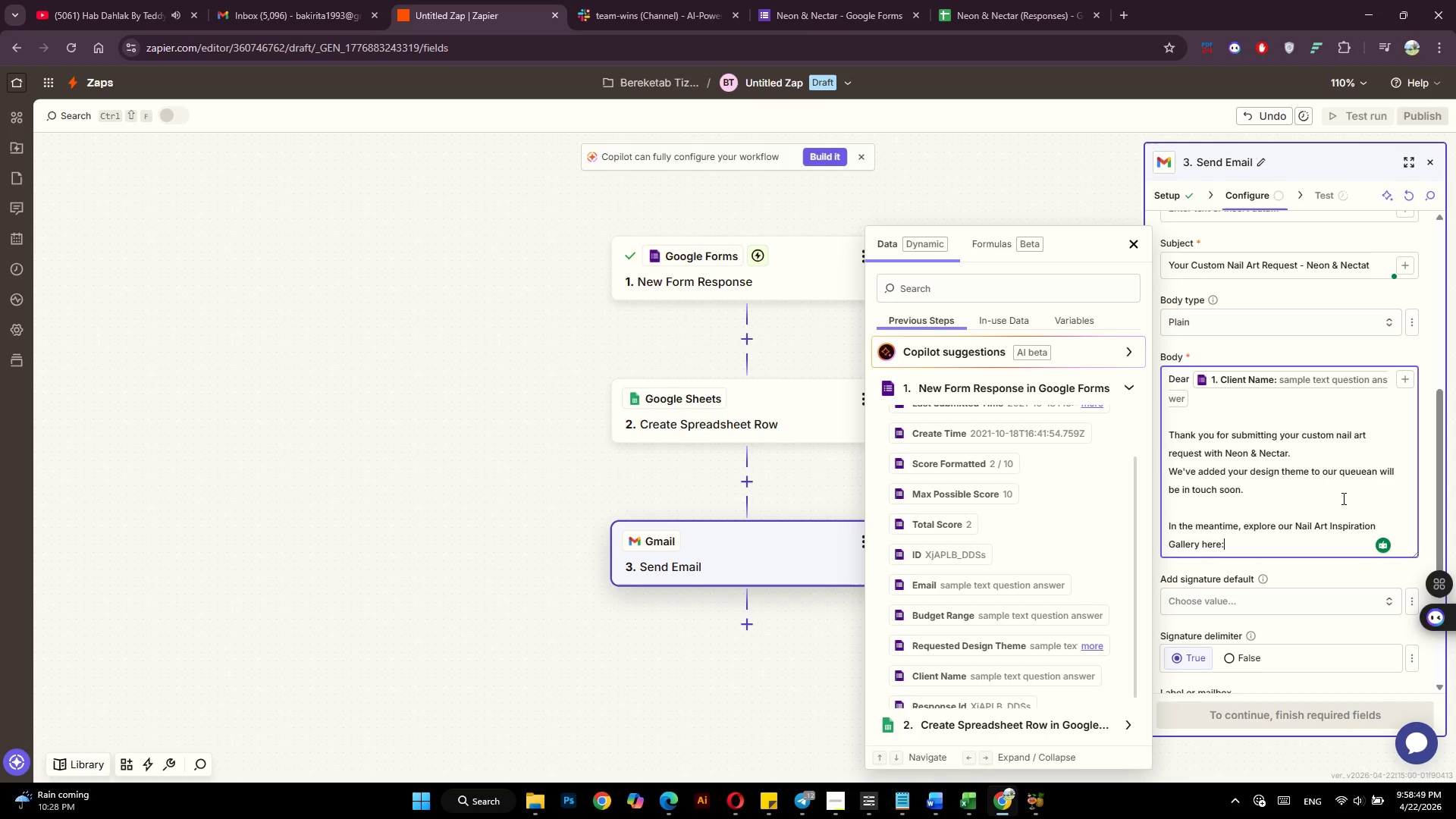 
key(Space)
 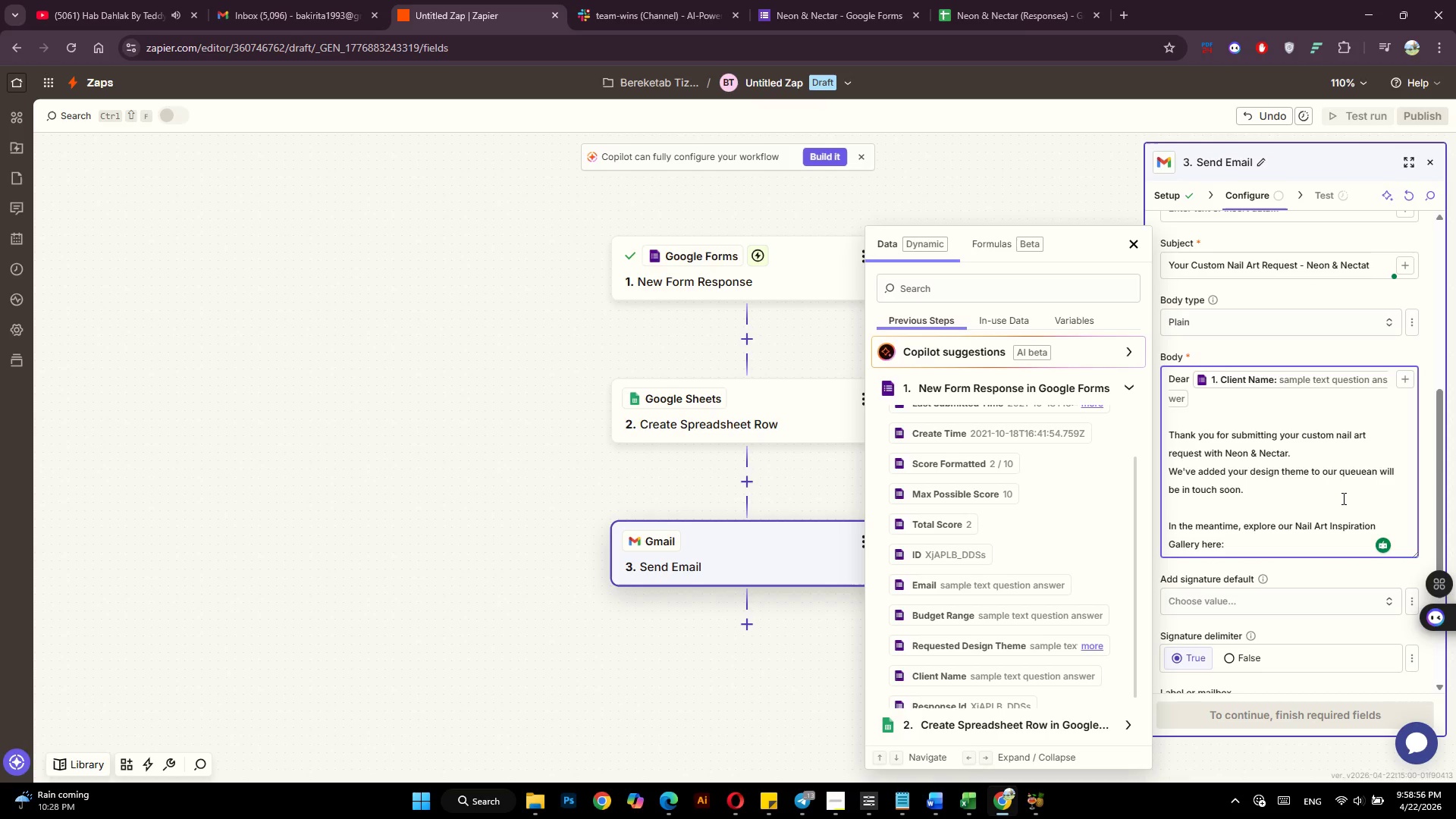 
type(https://example.com/nail-at)
key(Backspace)
type(rt )
 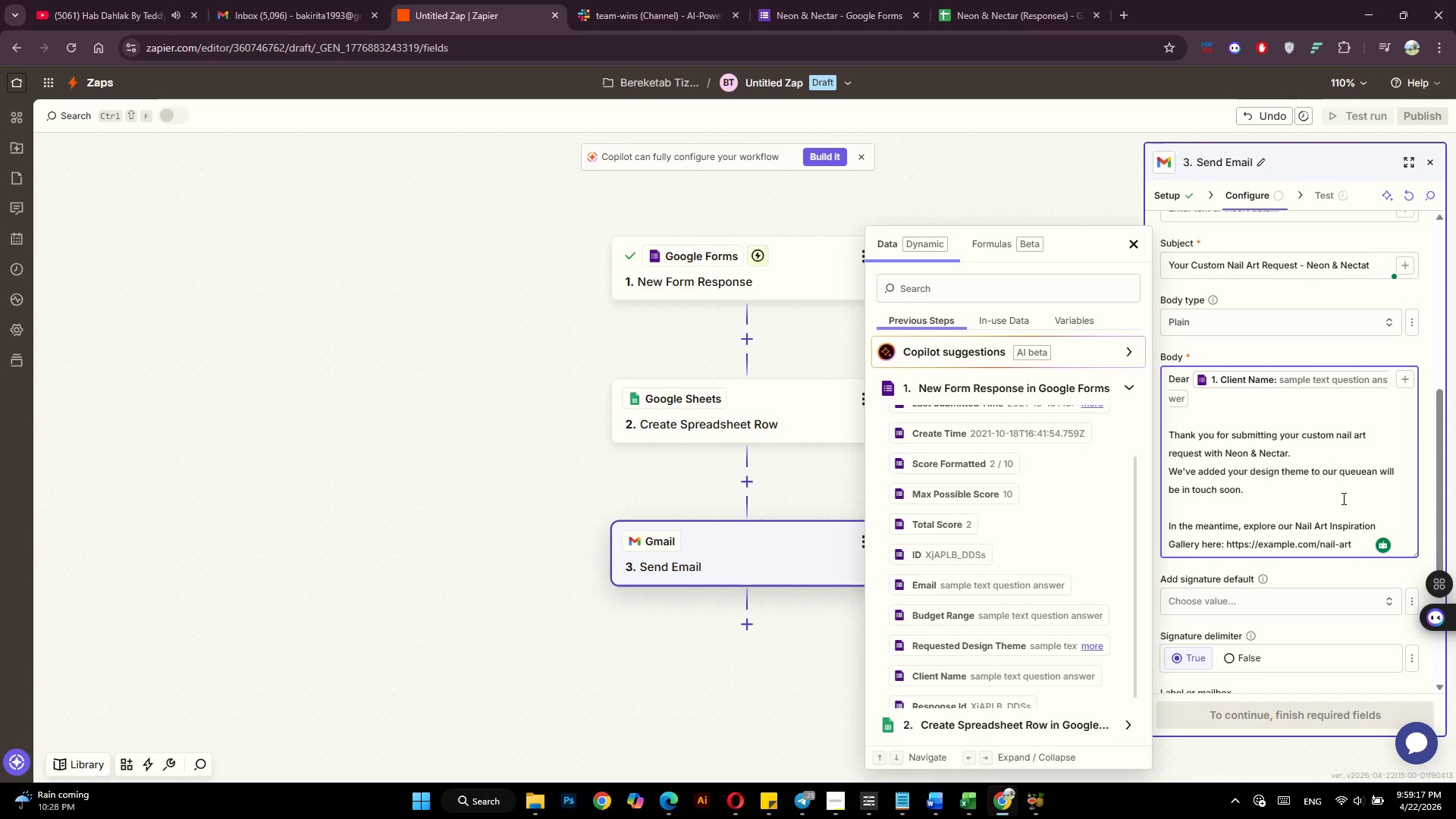 
key(Backspace)
type(-gallery)
 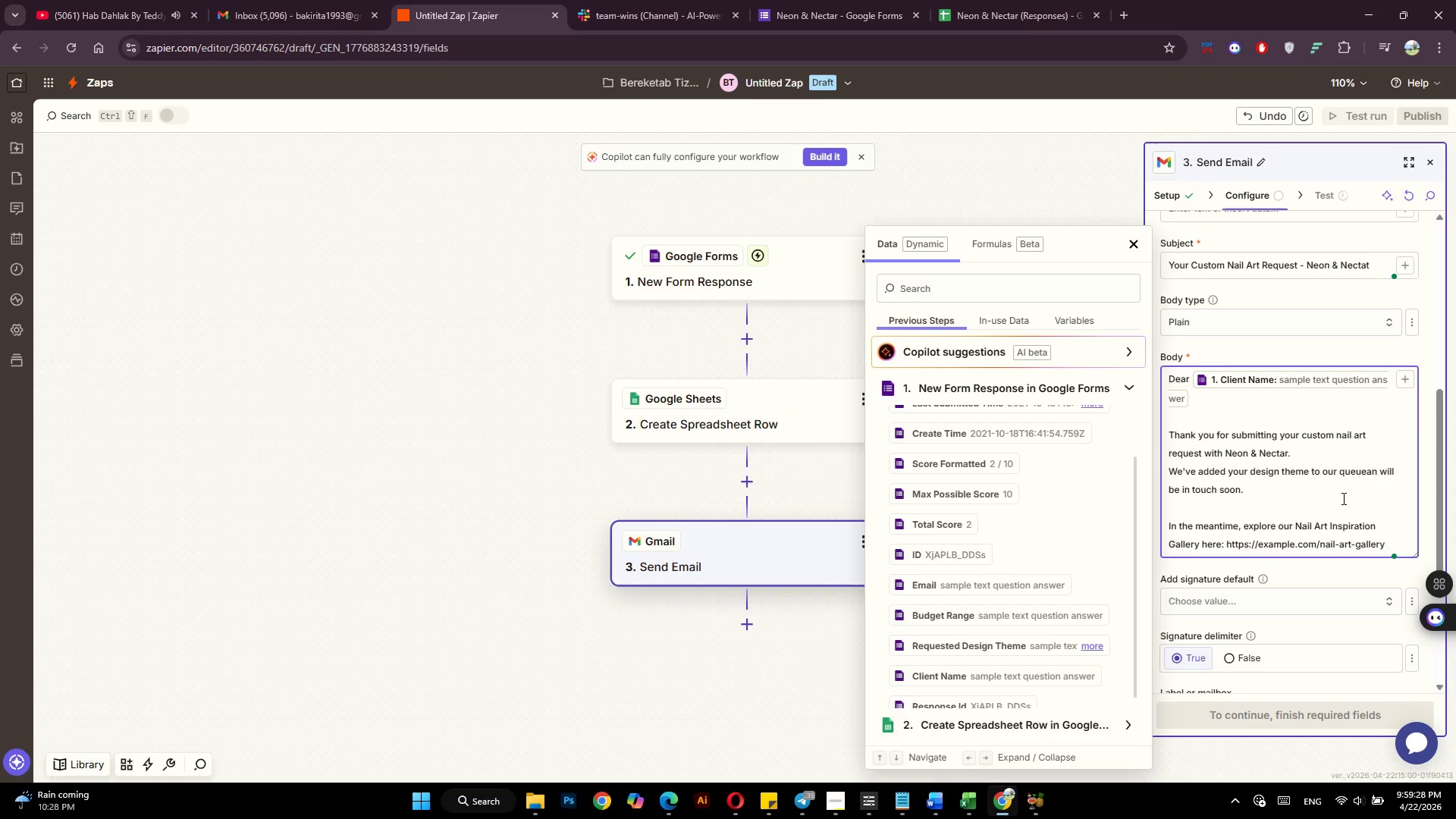 
wait(6.91)
 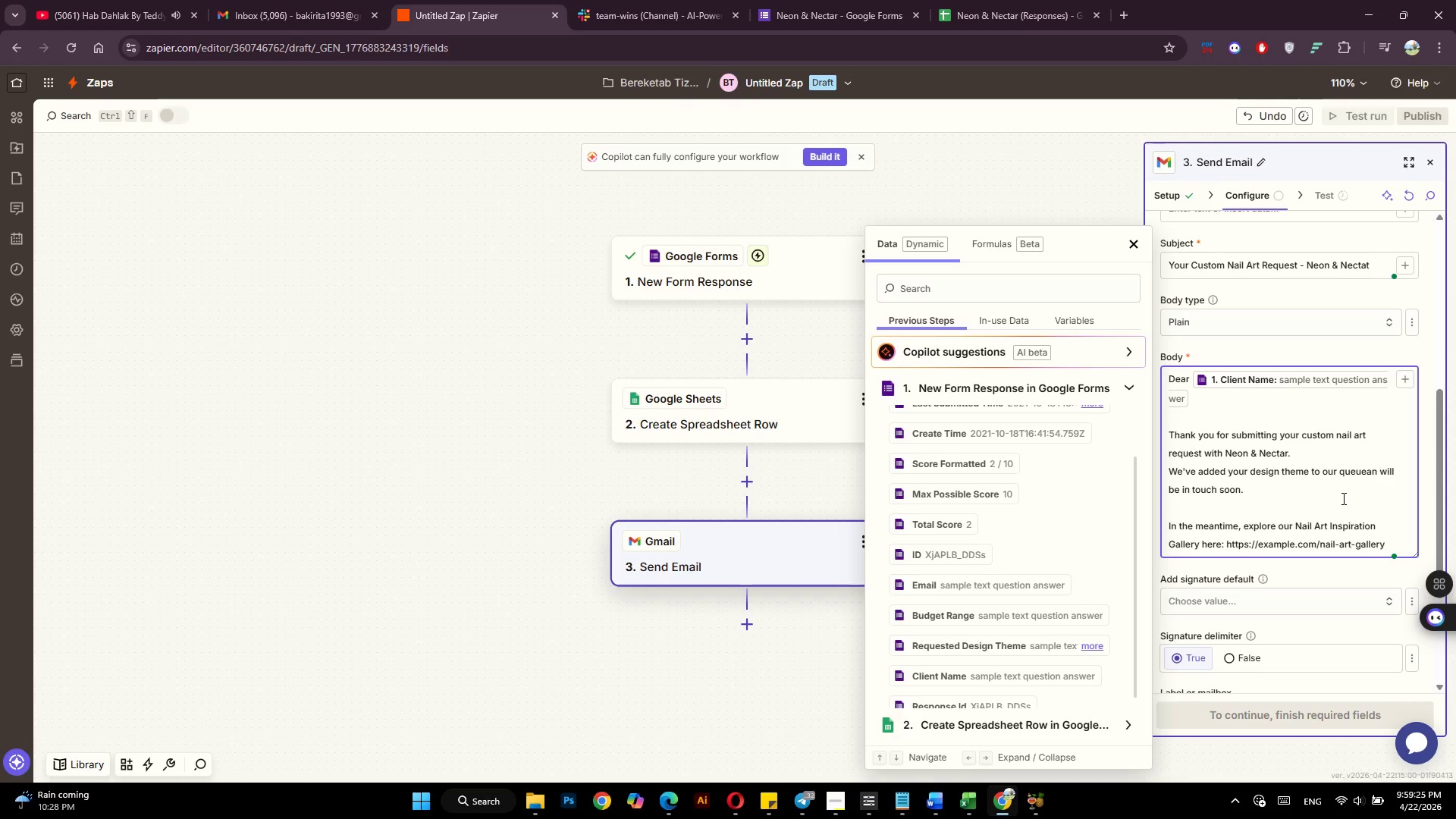 
key(Alt+Tab)
 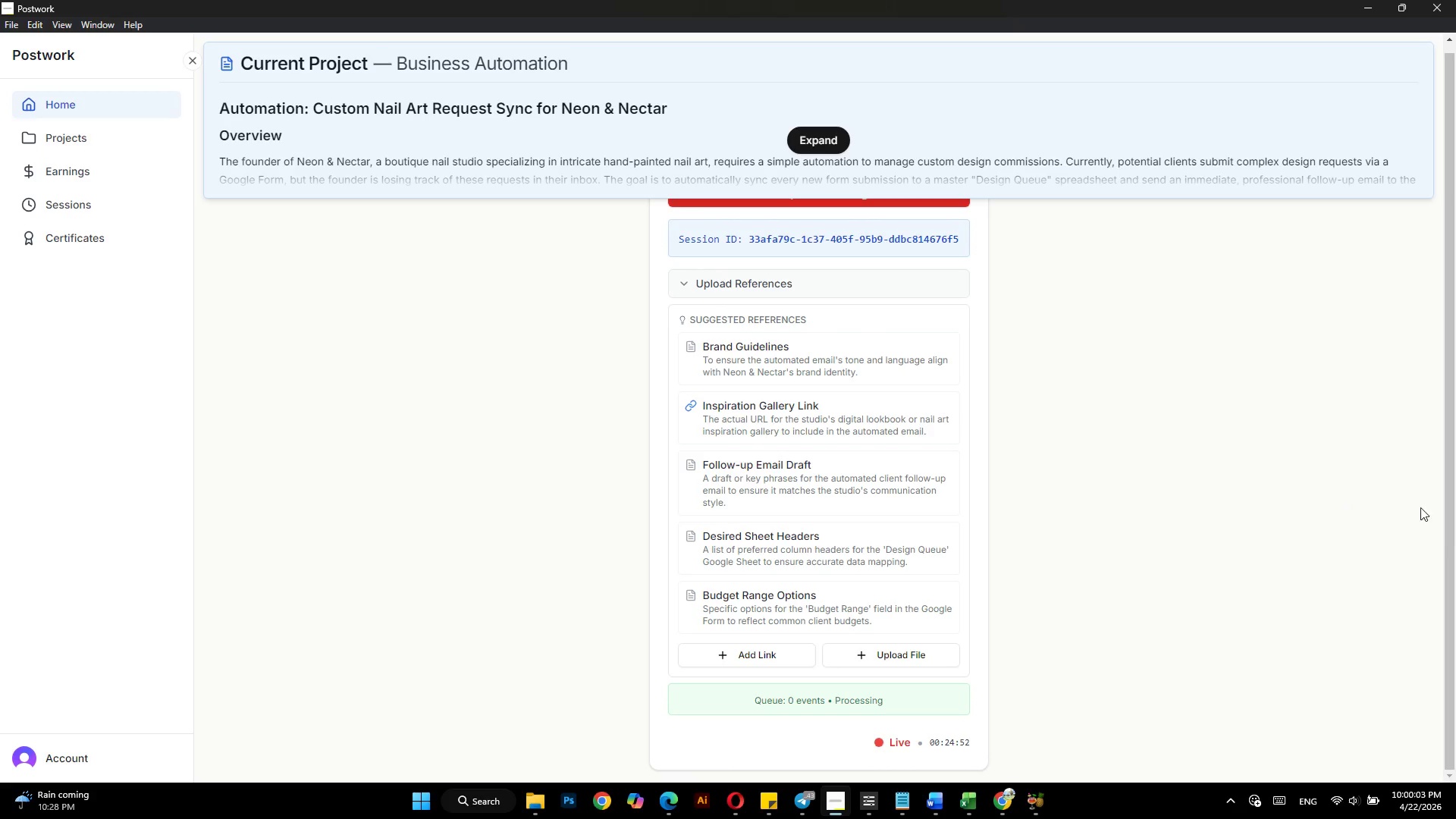 
wait(37.97)
 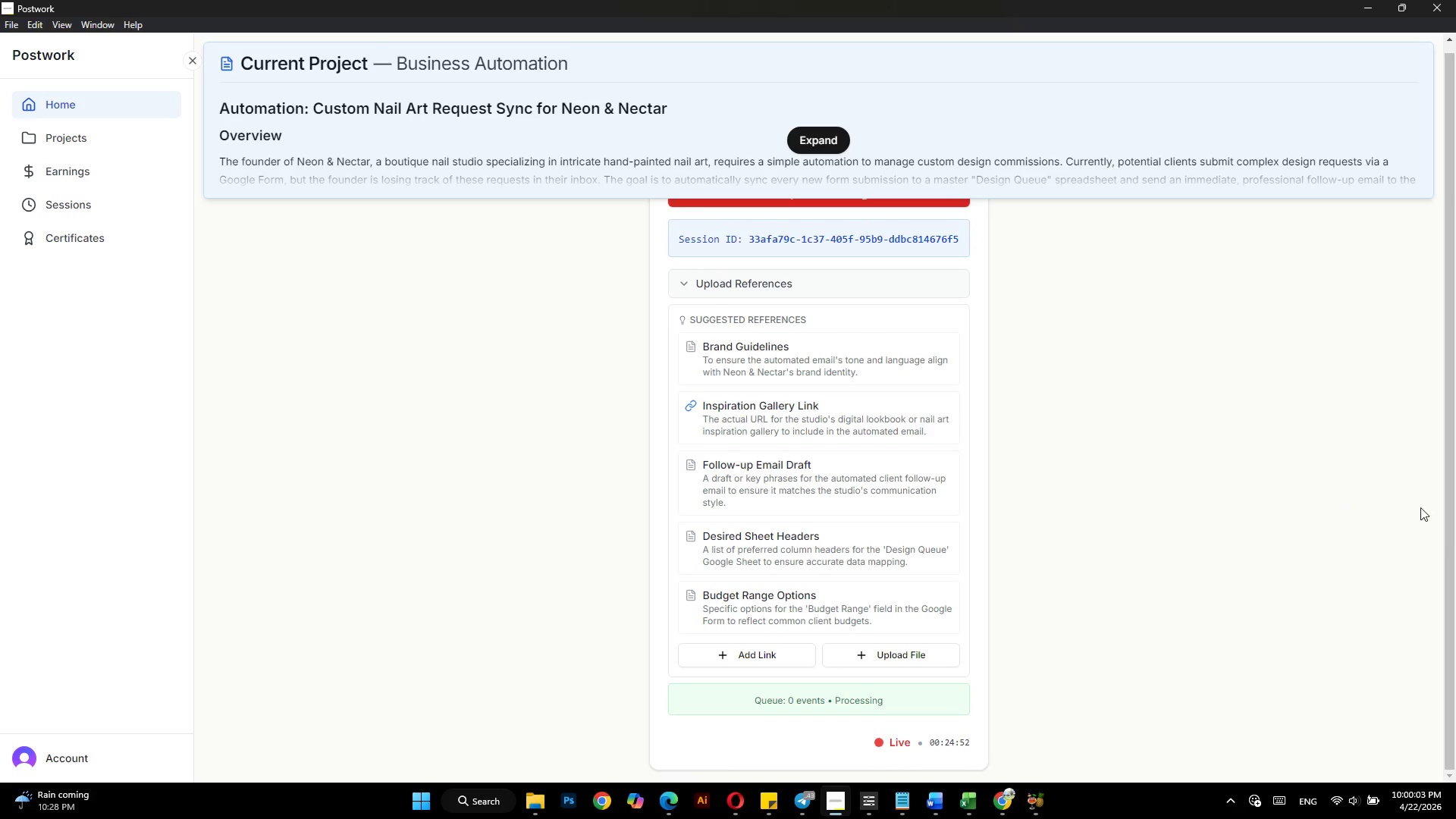 
scroll: coordinate [1298, 494], scroll_direction: down, amount: 4.0
 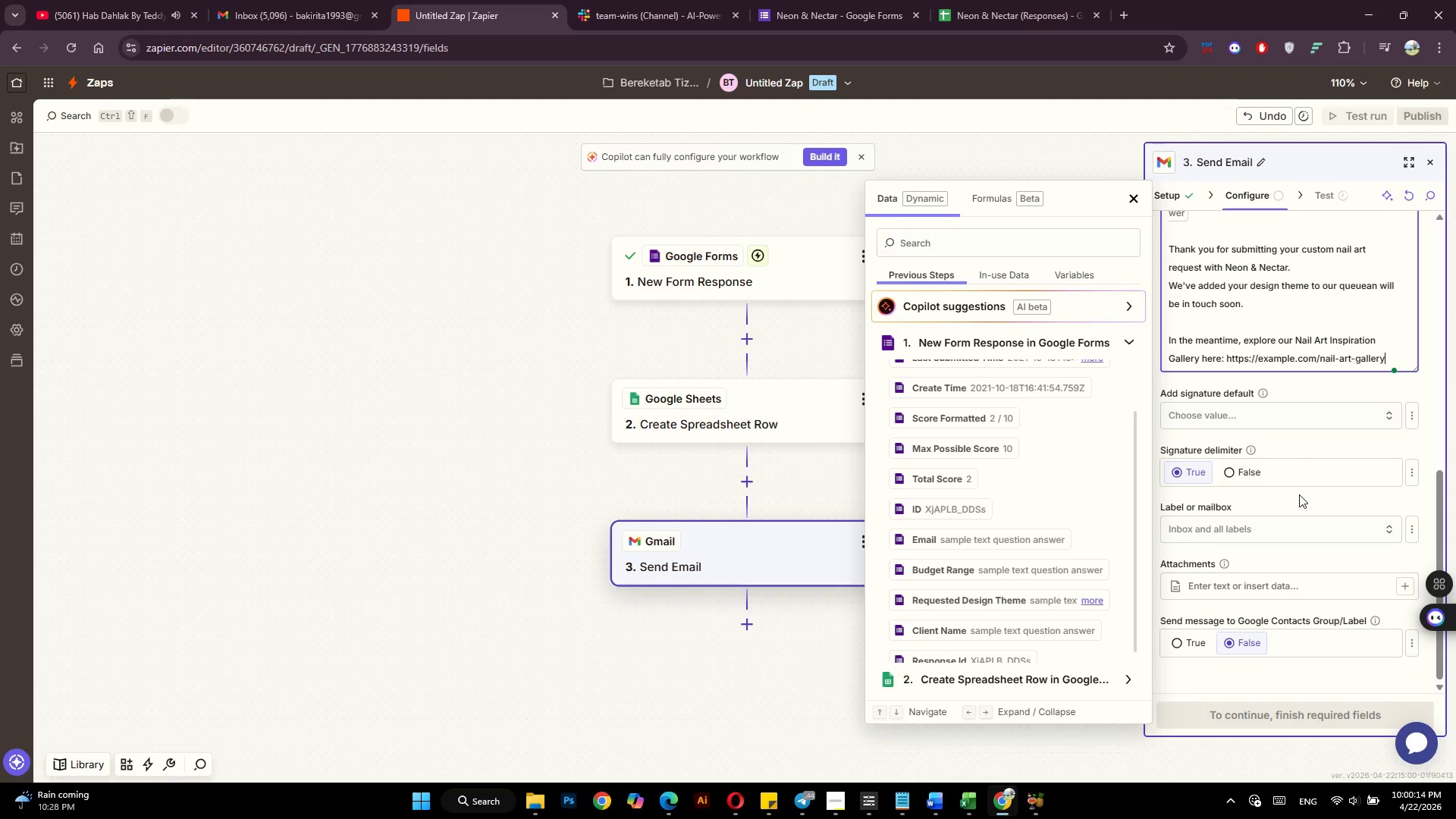 
wait(7.21)
 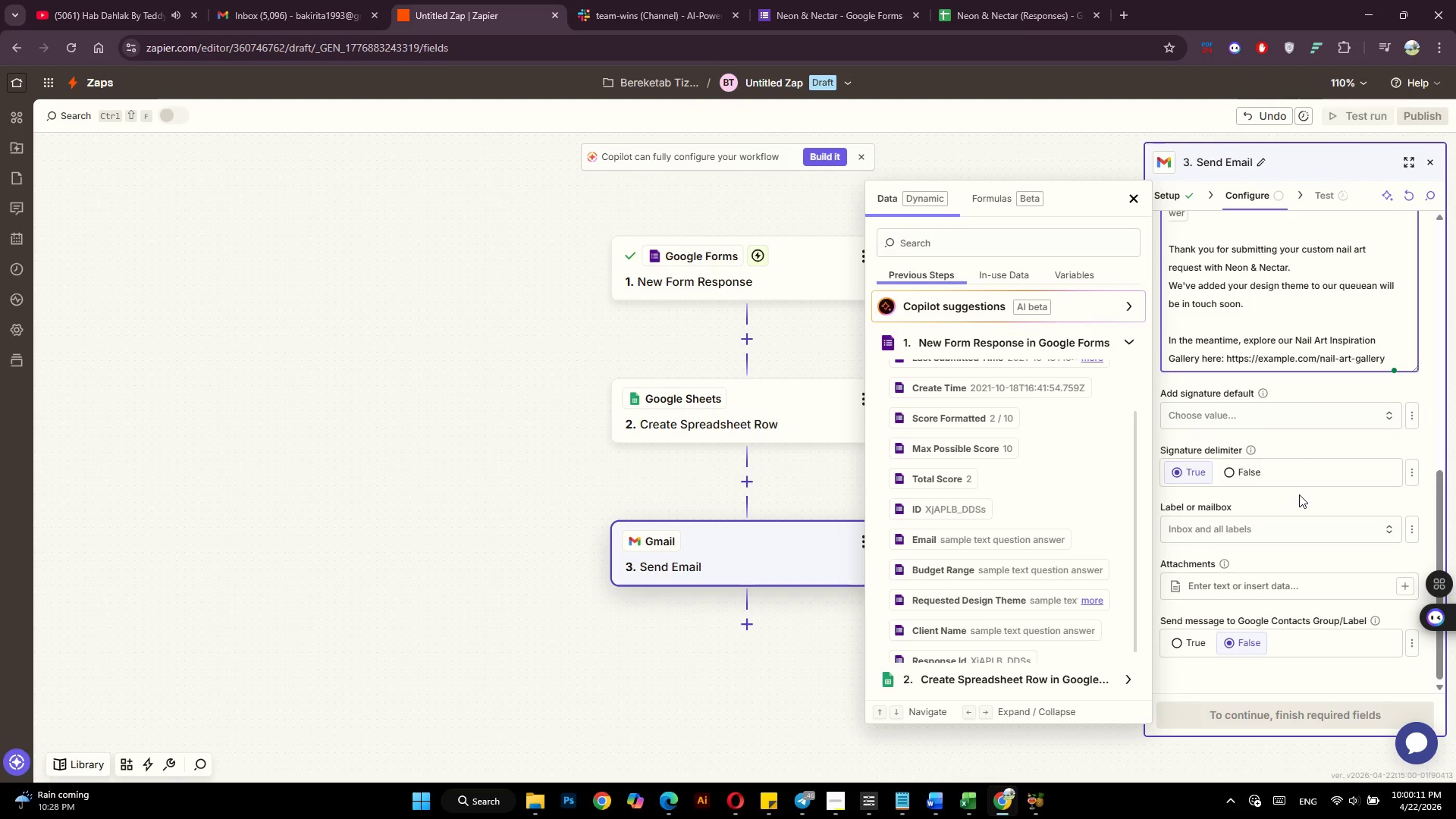 
key(Enter)
 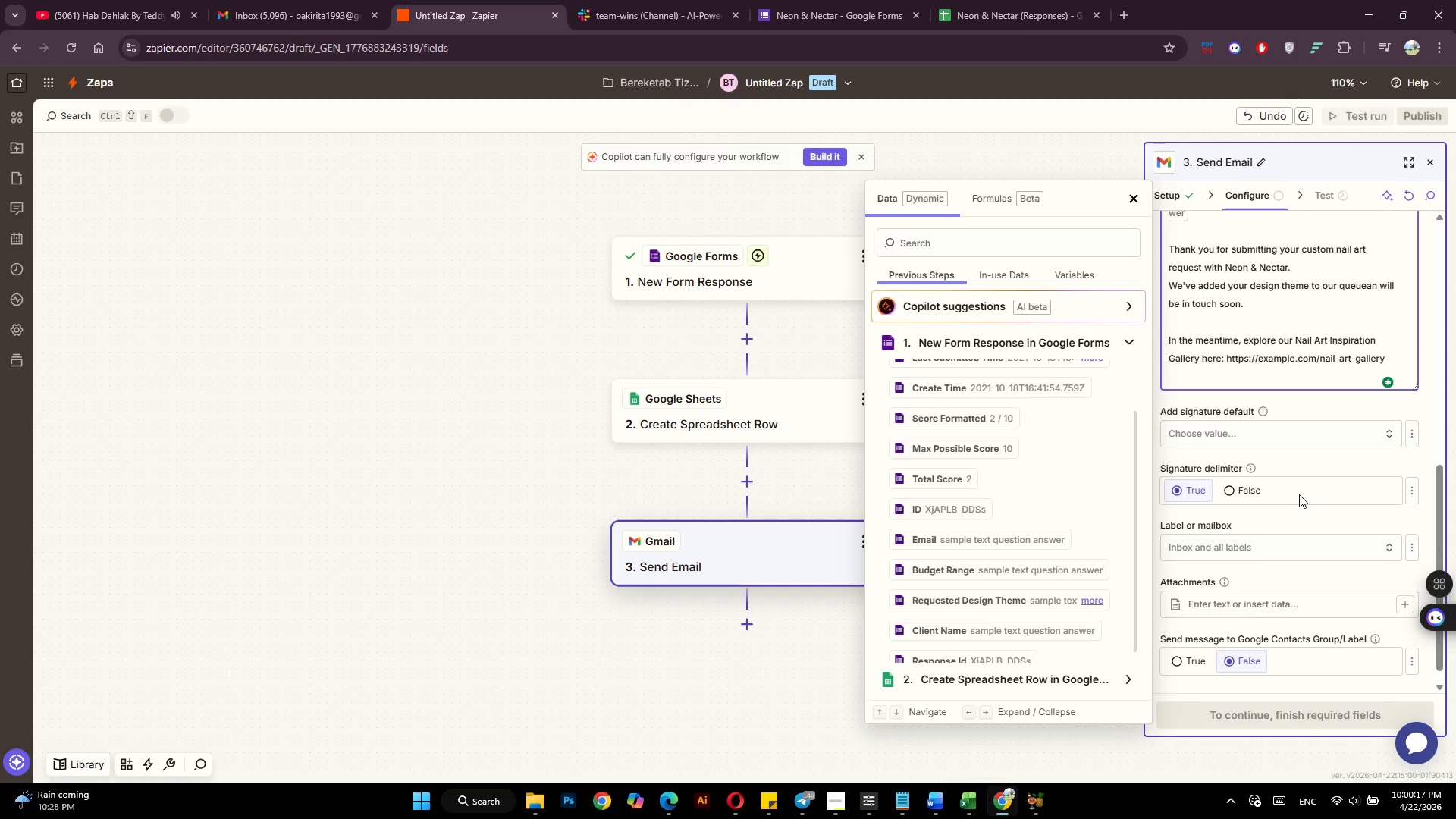 
key(Enter)
 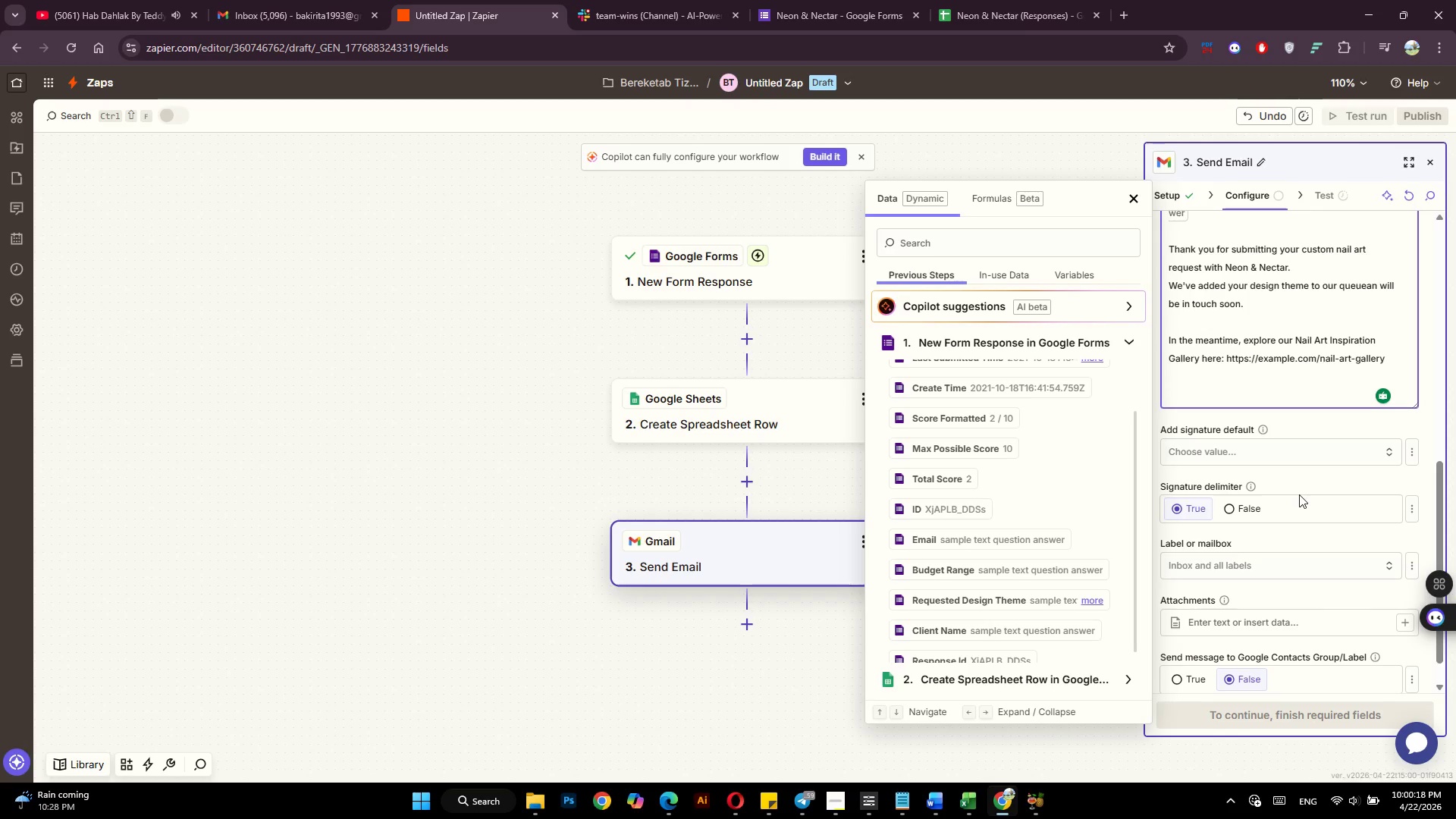 
type(Warm Regards,)
 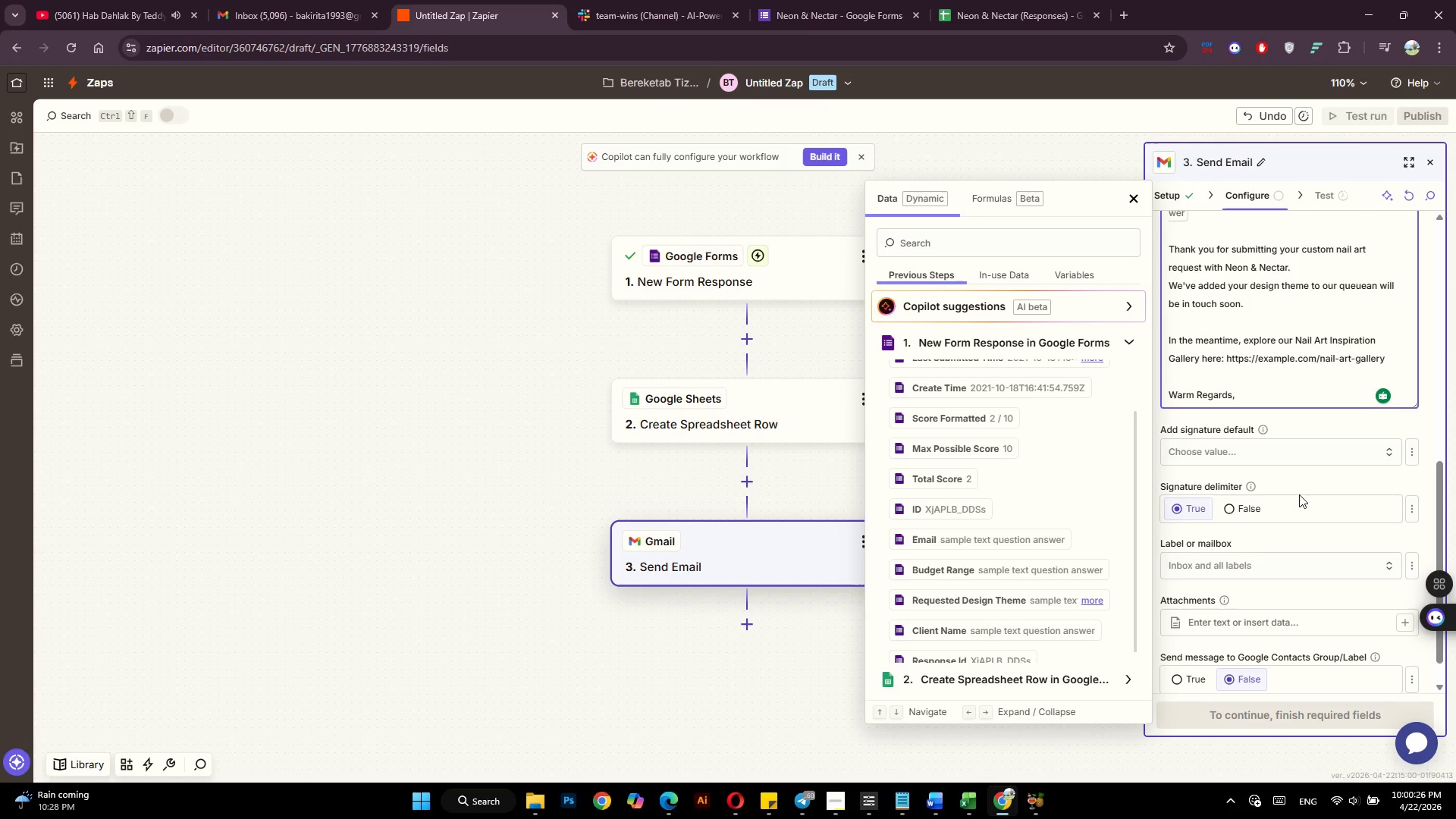 
key(ArrowLeft)
 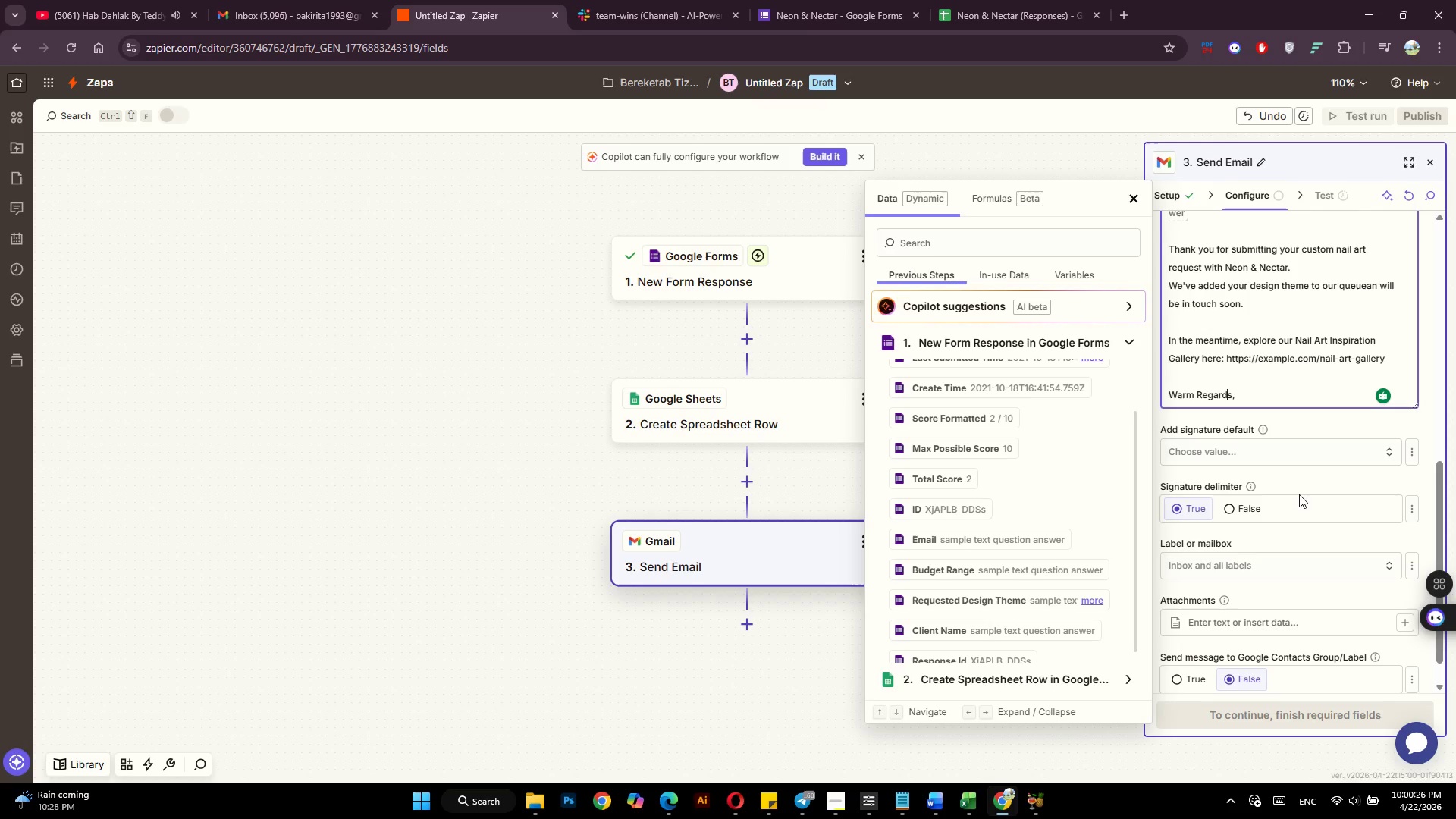 
key(ArrowLeft)
 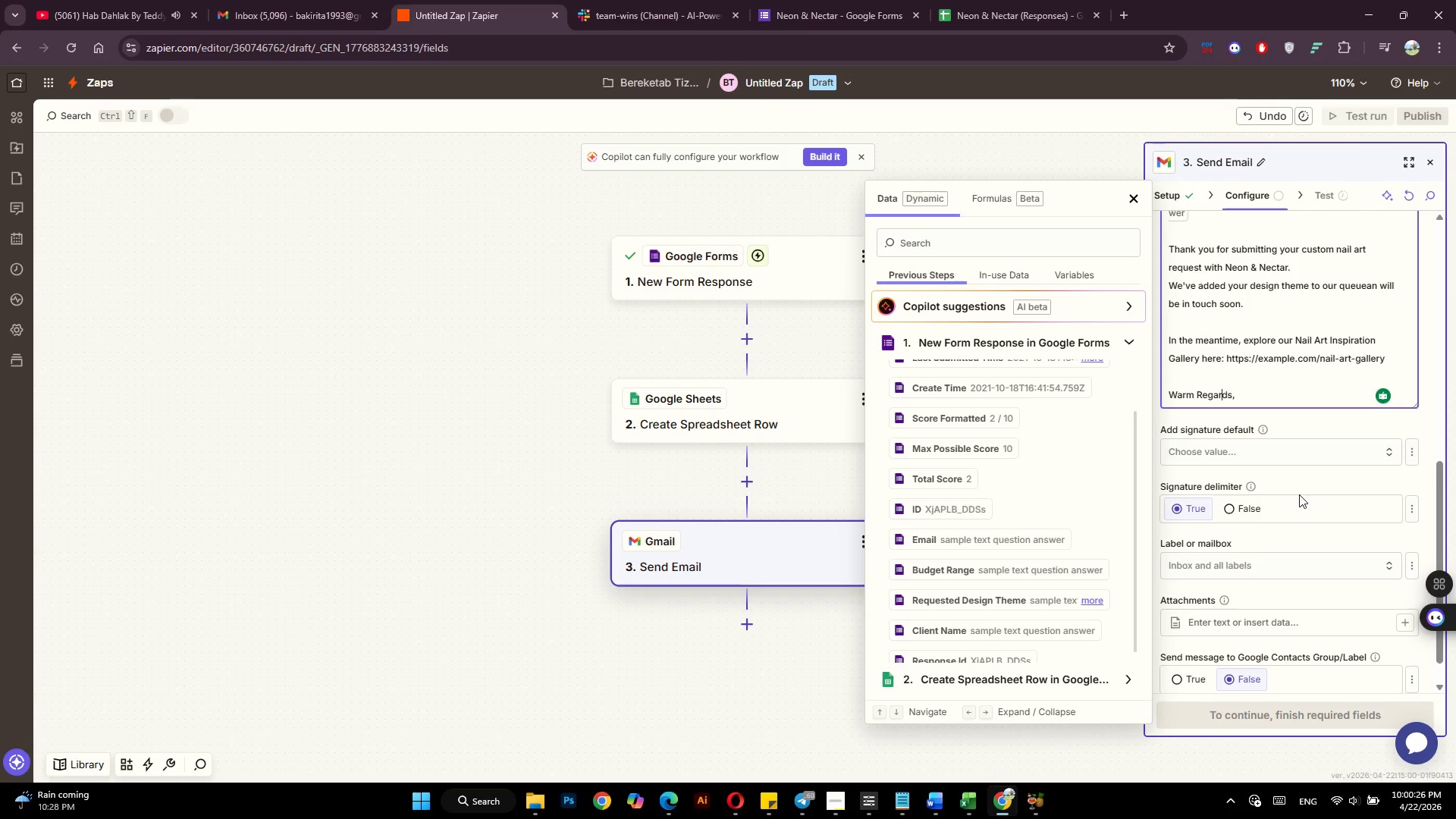 
key(ArrowLeft)
 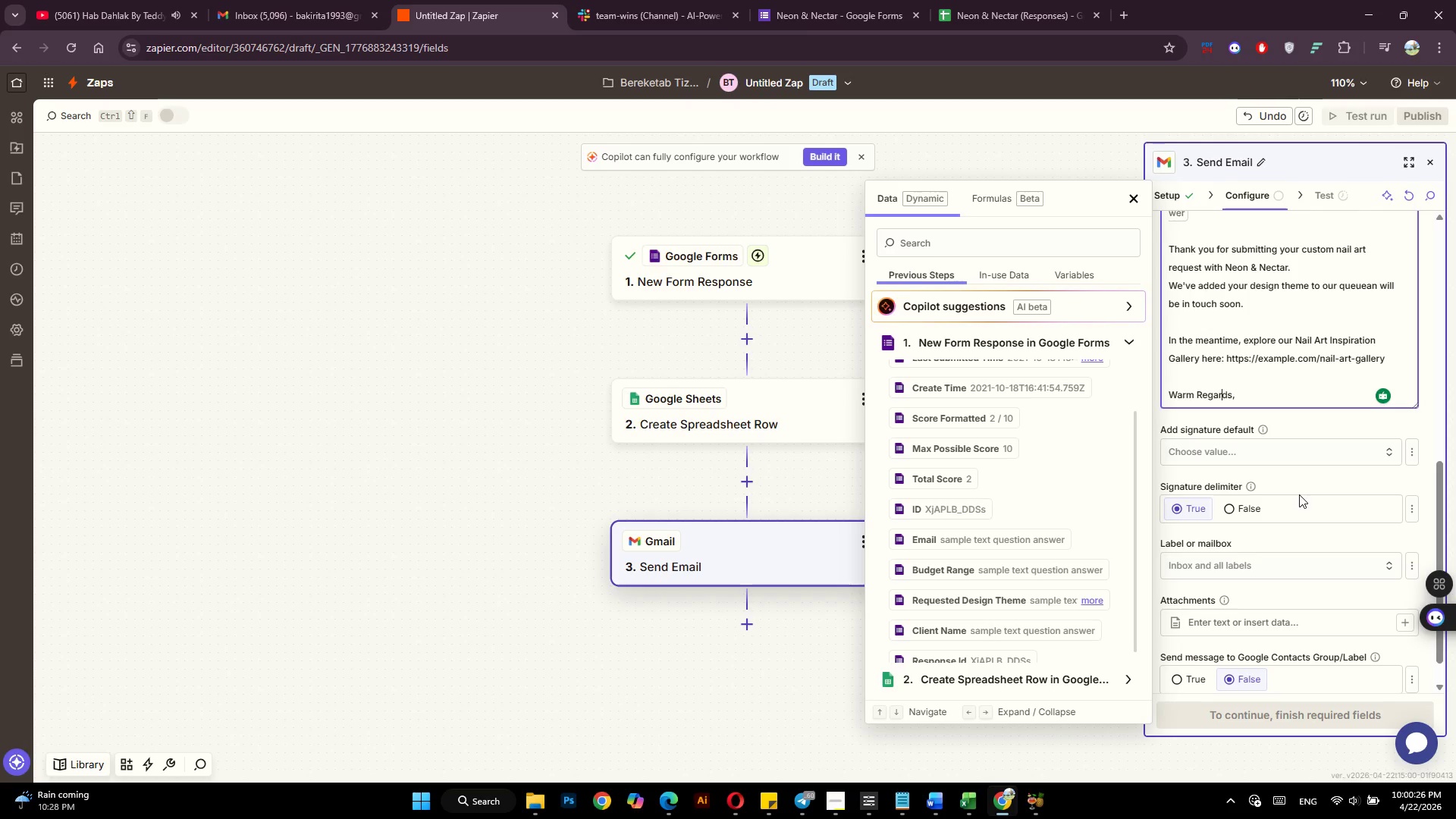 
key(ArrowLeft)
 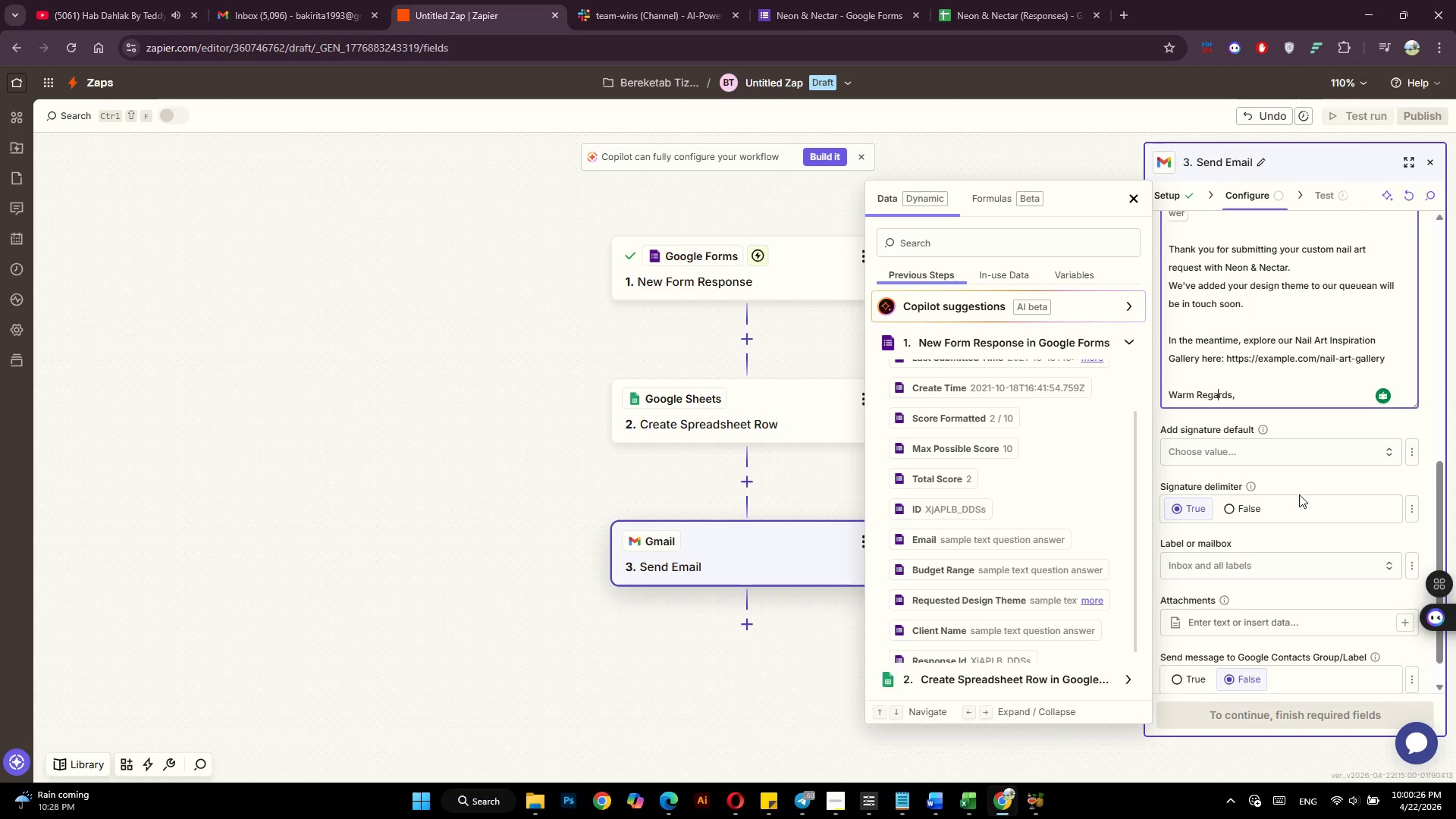 
key(ArrowLeft)
 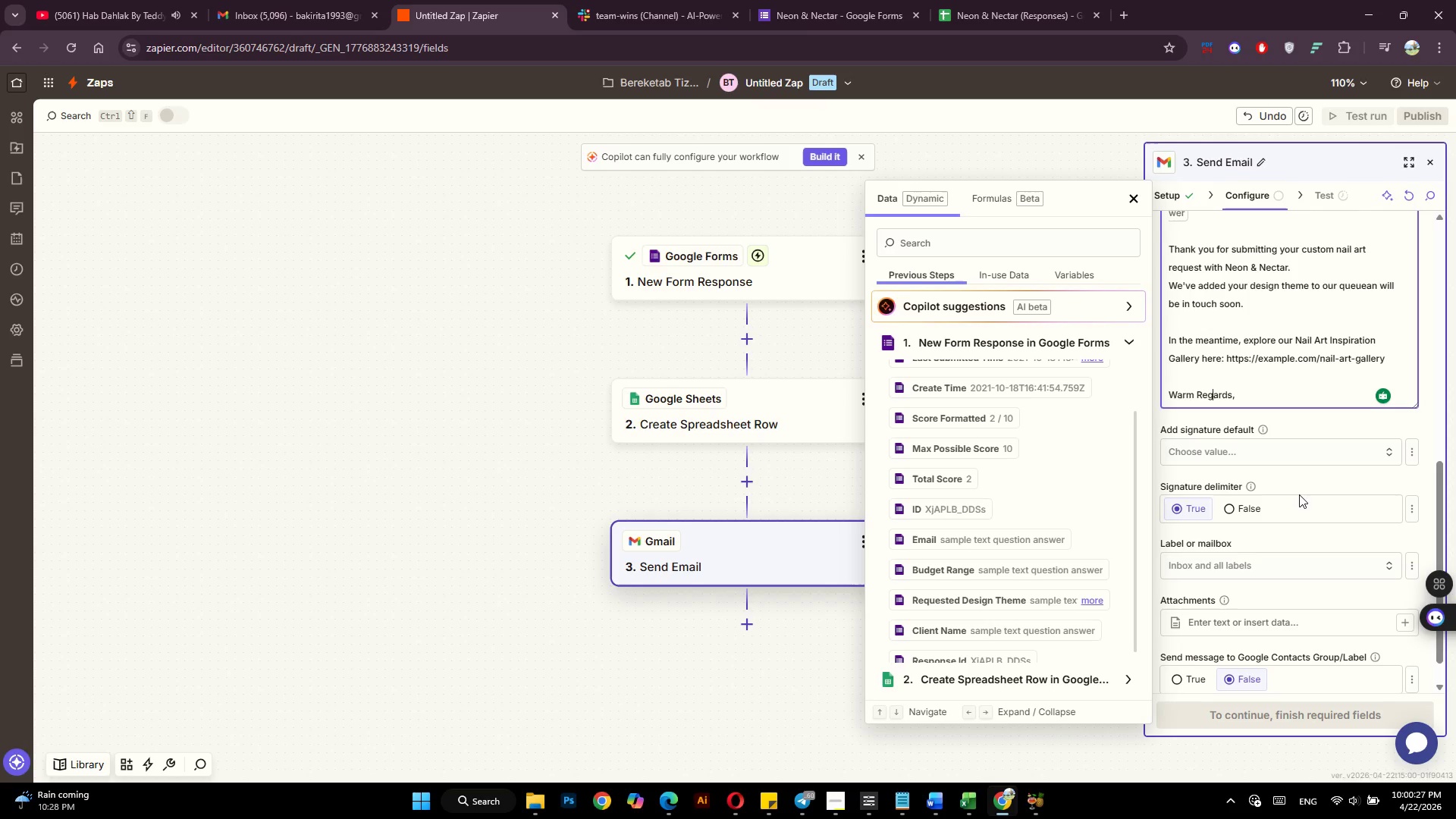 
key(ArrowLeft)
 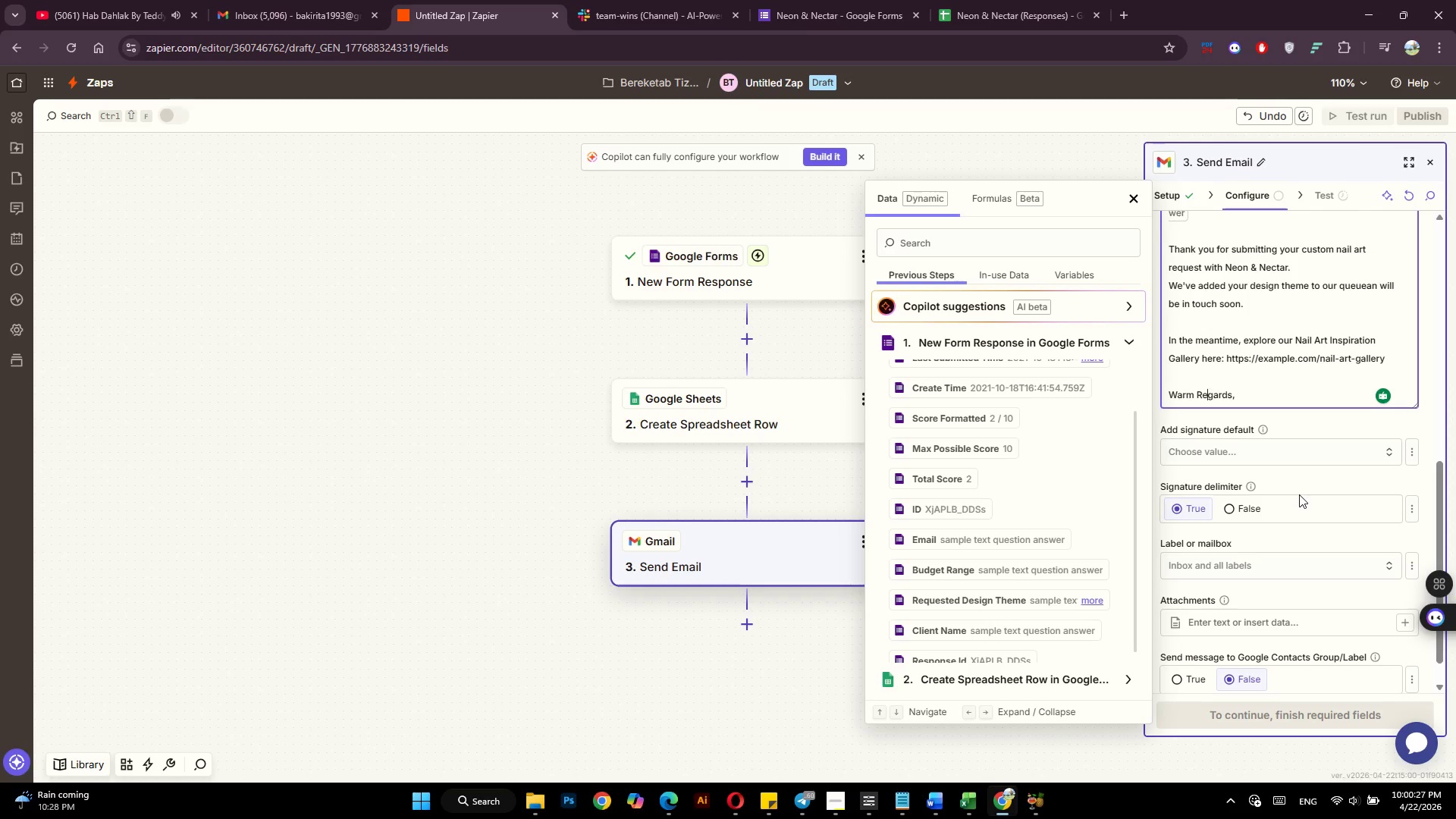 
key(ArrowLeft)
 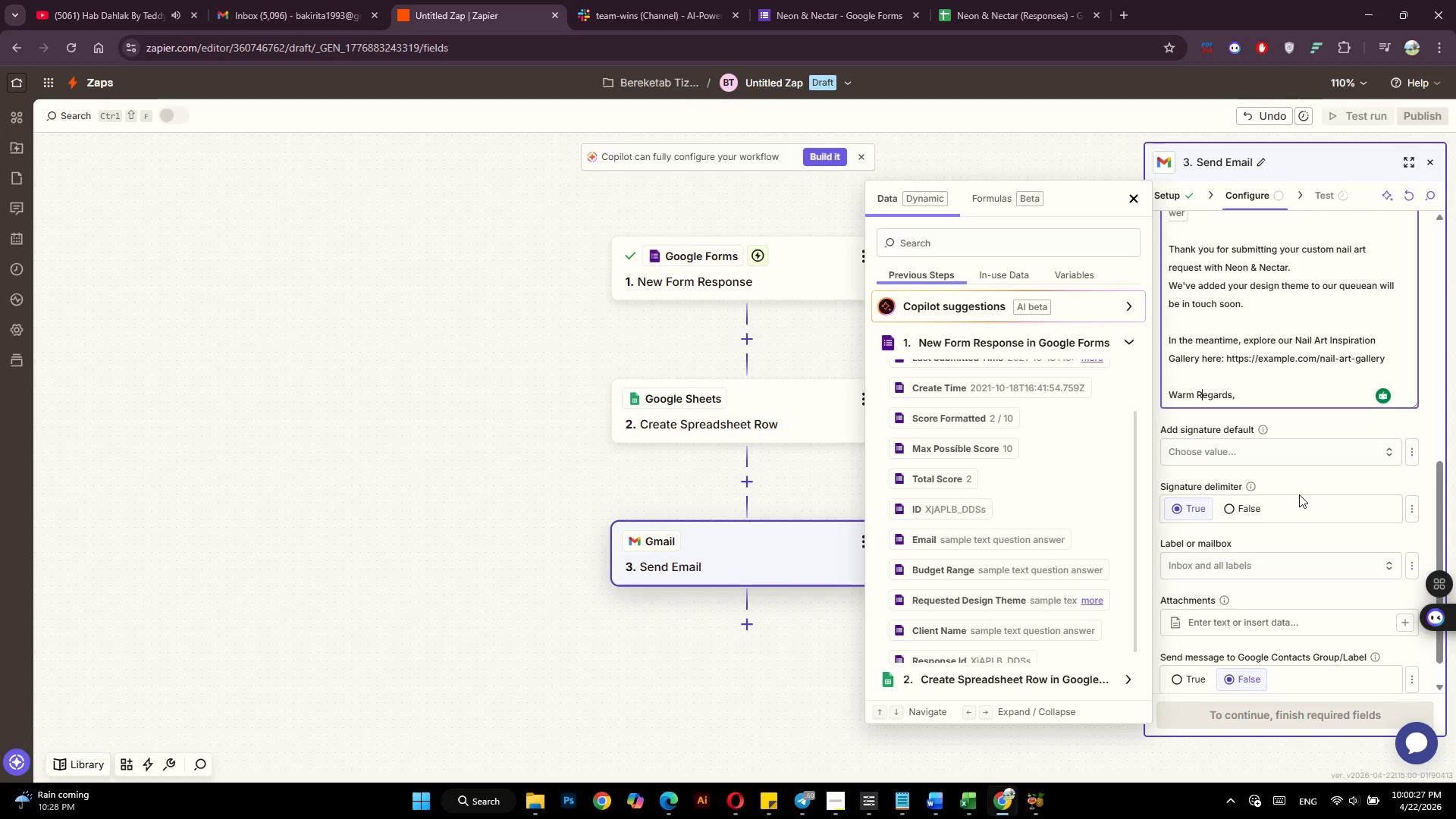 
key(Backspace)
 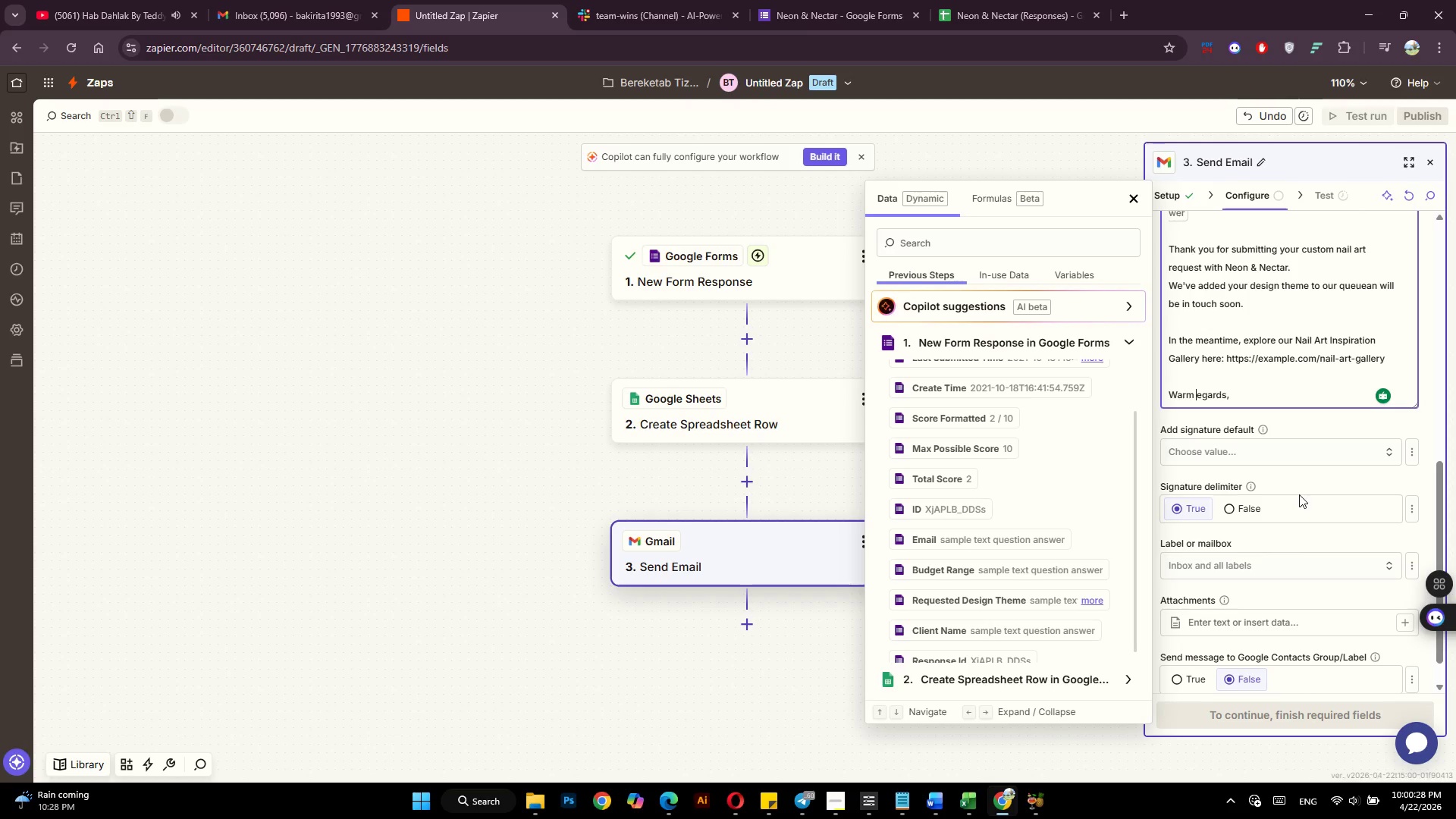 
hold_key(key=ArrowRight, duration=0.83)
 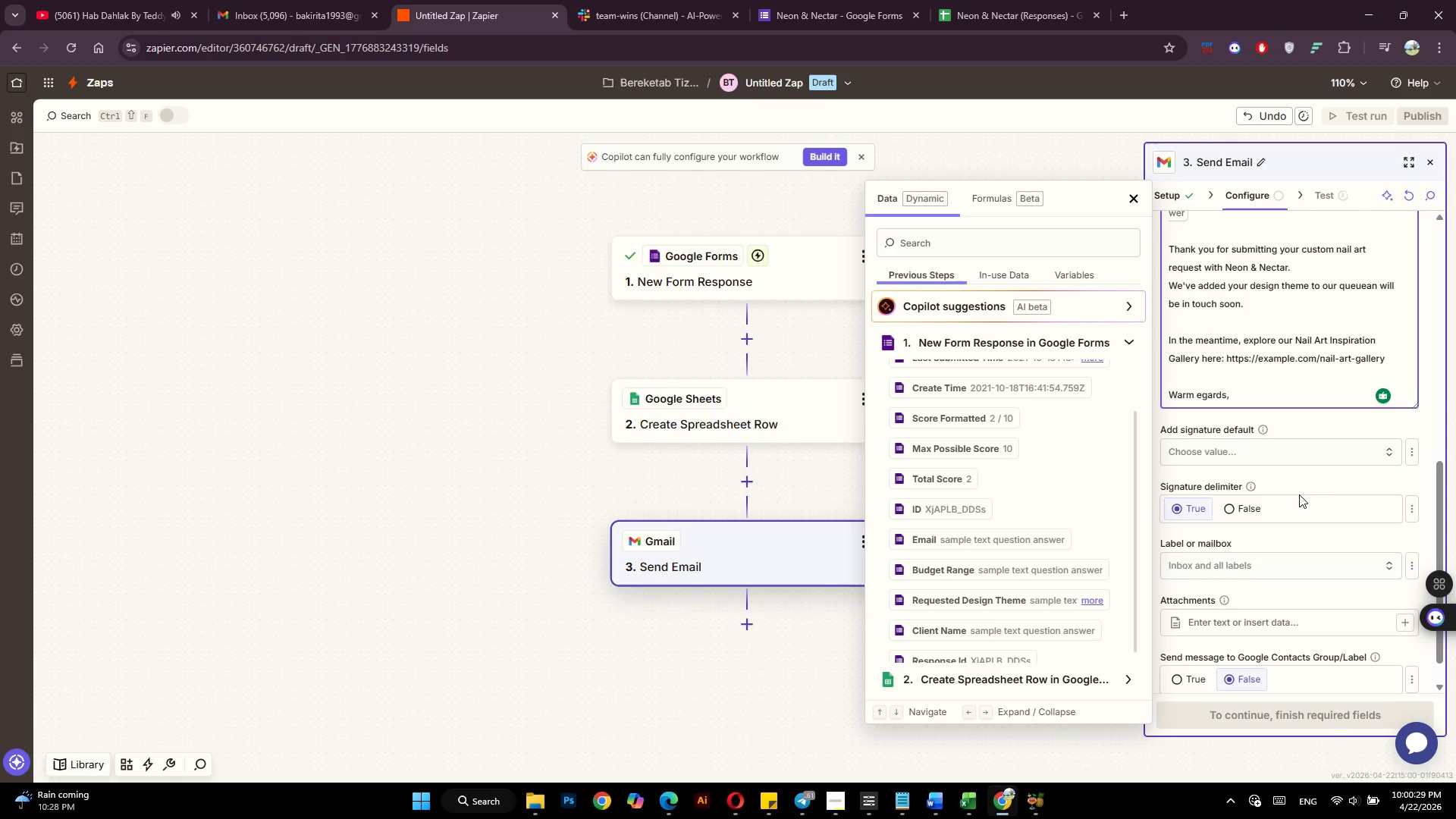 
key(Enter)
 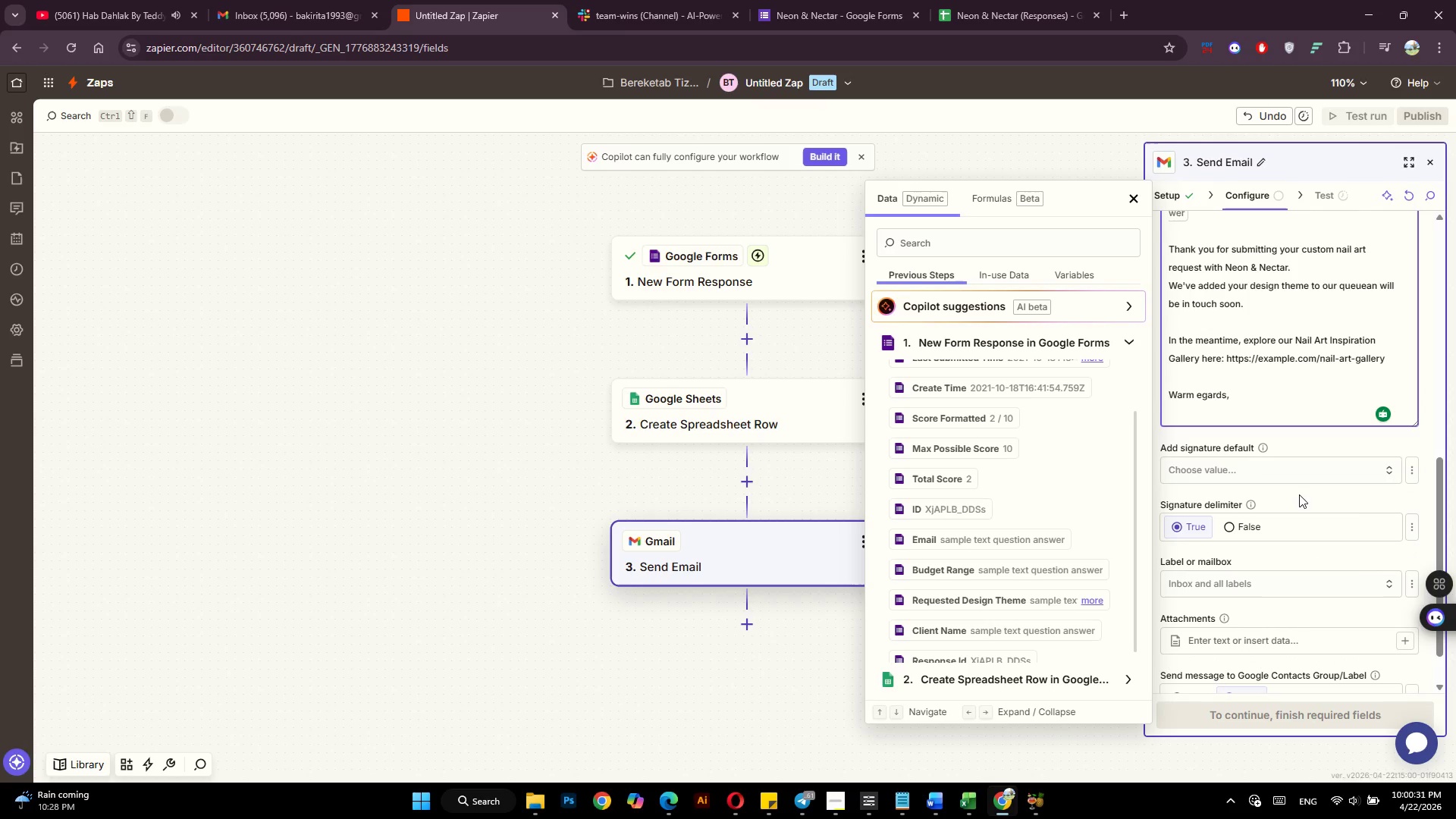 
type(Neon & Nectar Studio)
 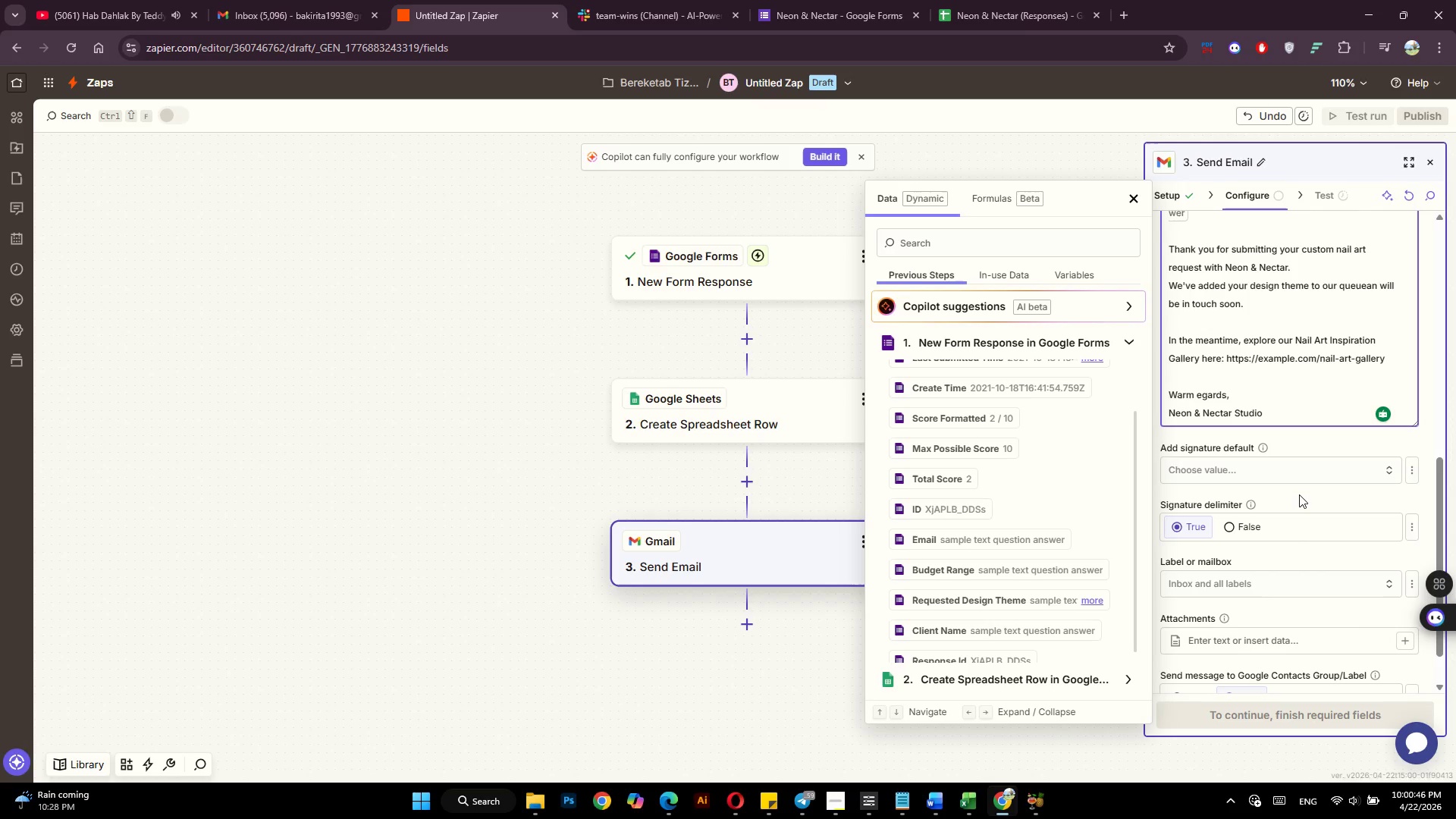 
scroll: coordinate [1303, 495], scroll_direction: down, amount: 4.0
 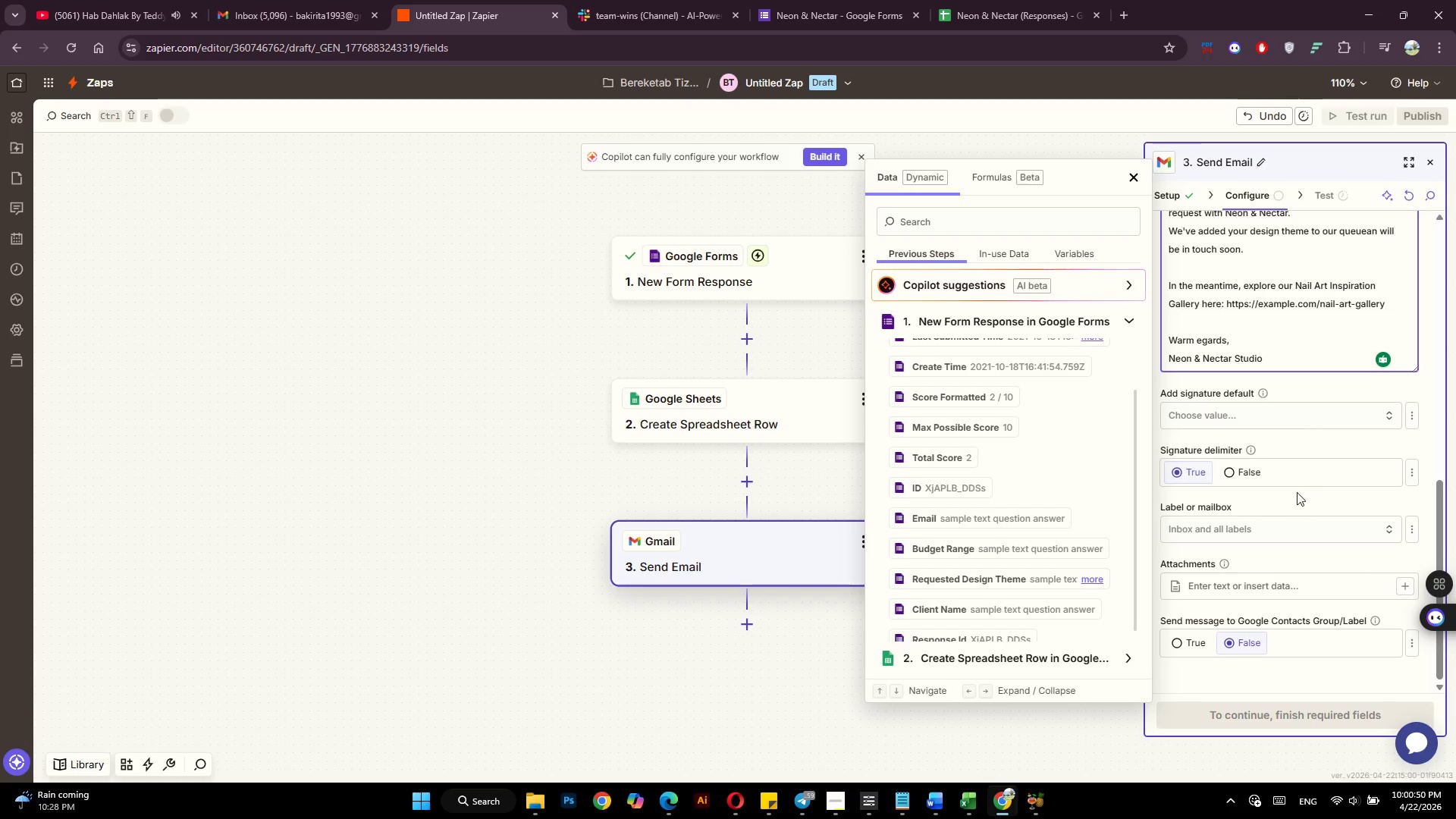 
left_click([1305, 494])
 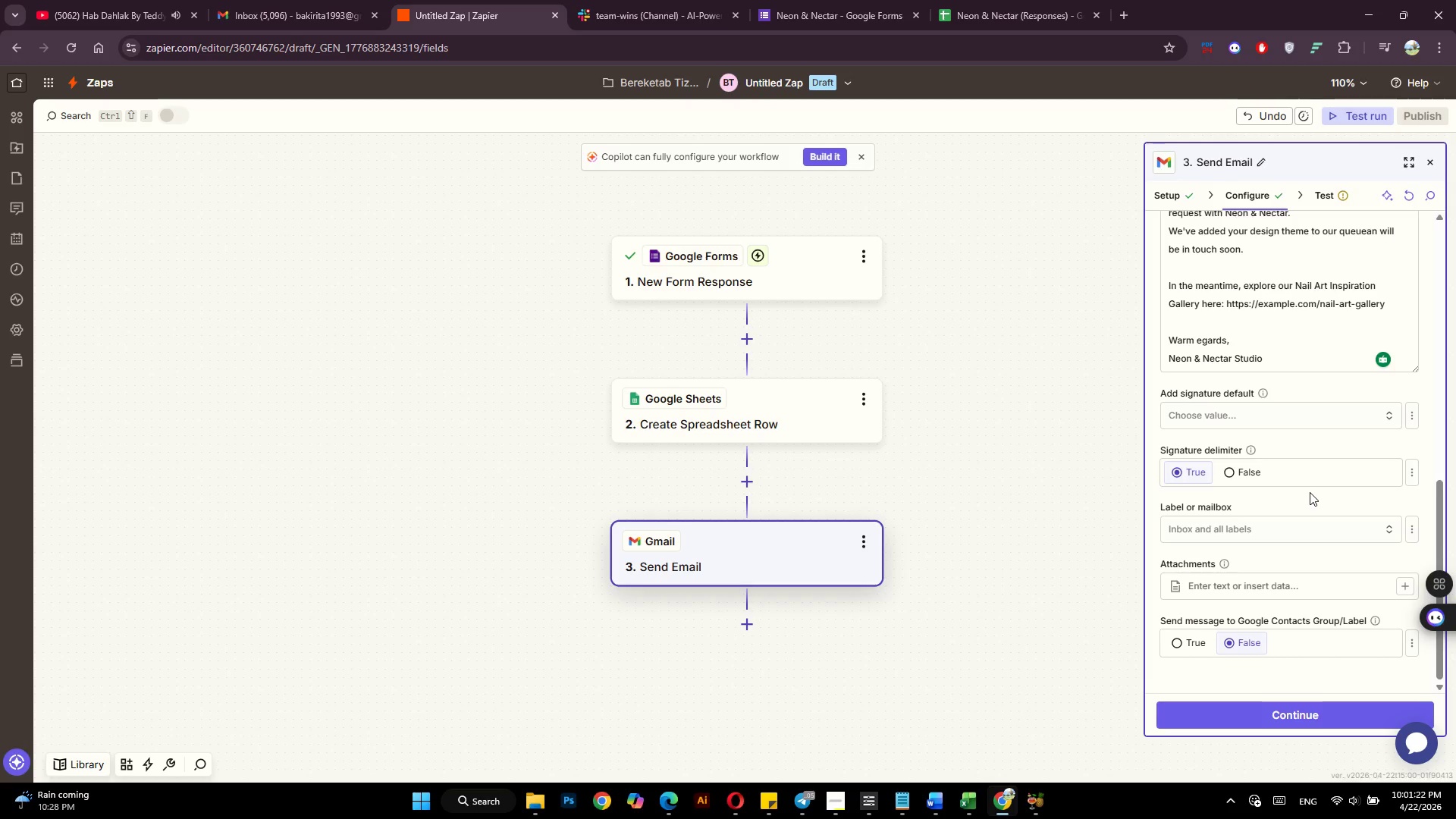 
wait(36.12)
 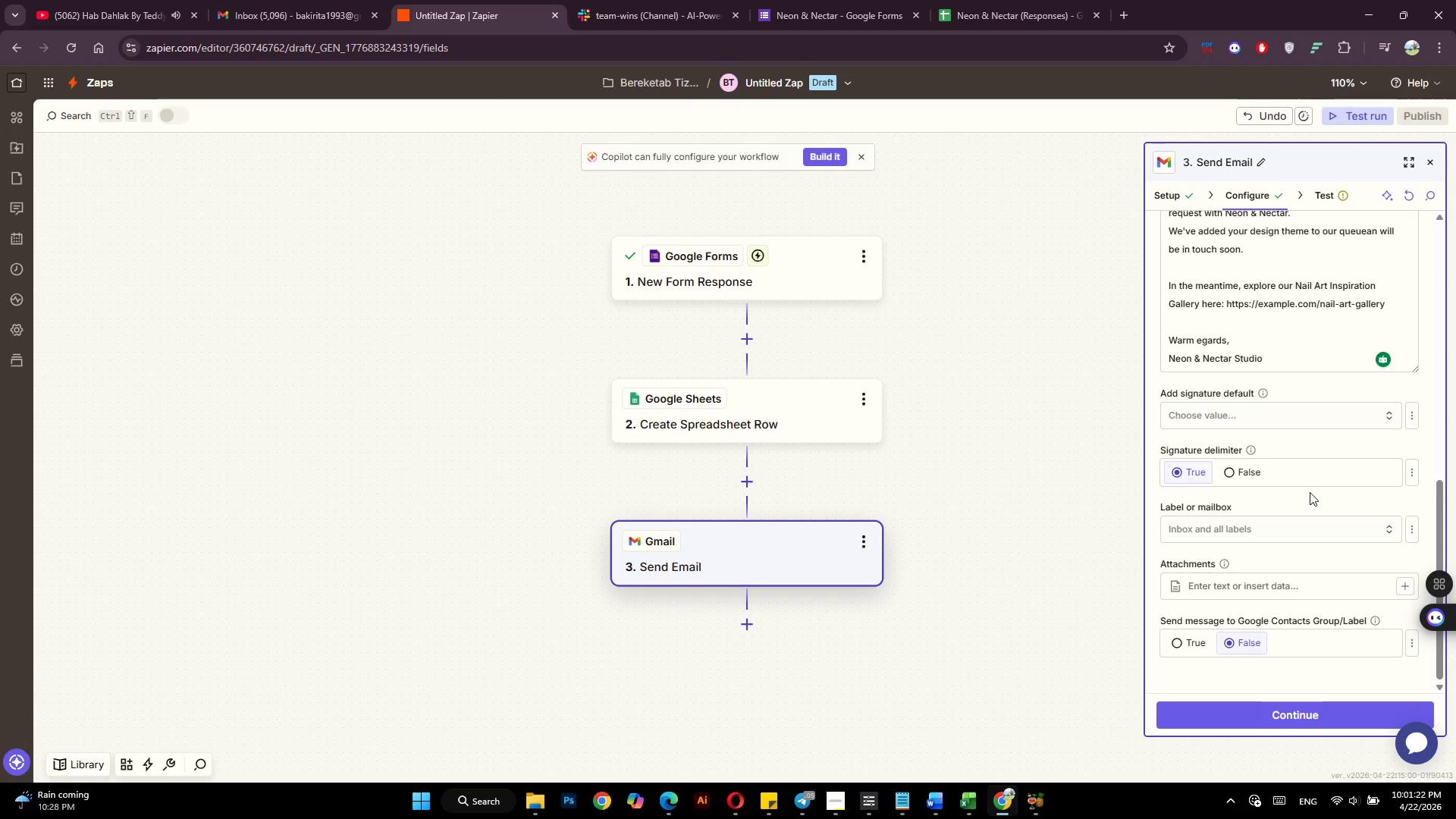 
scroll: coordinate [910, 460], scroll_direction: up, amount: 20.0
 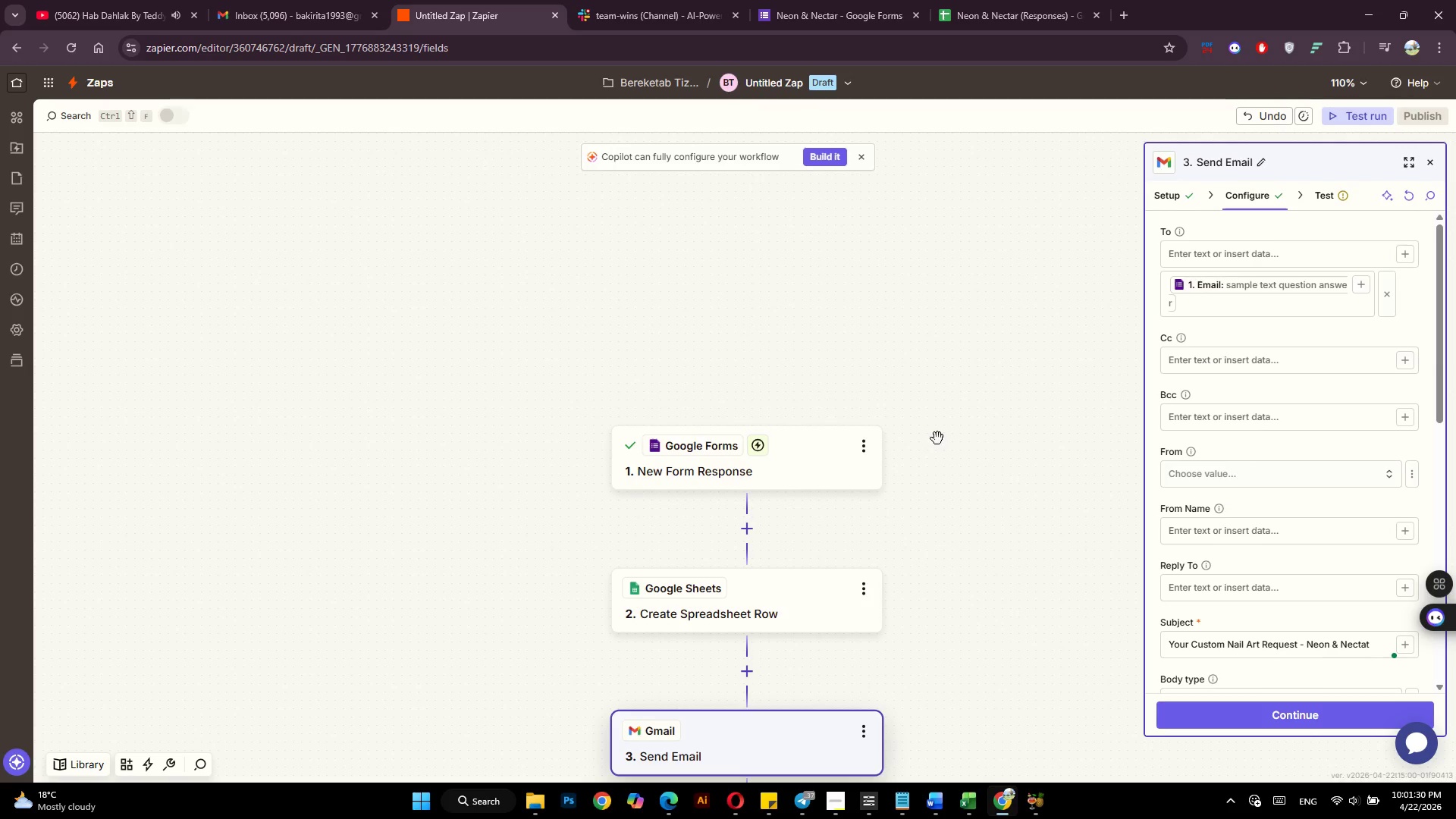 
scroll: coordinate [937, 438], scroll_direction: down, amount: 3.0
 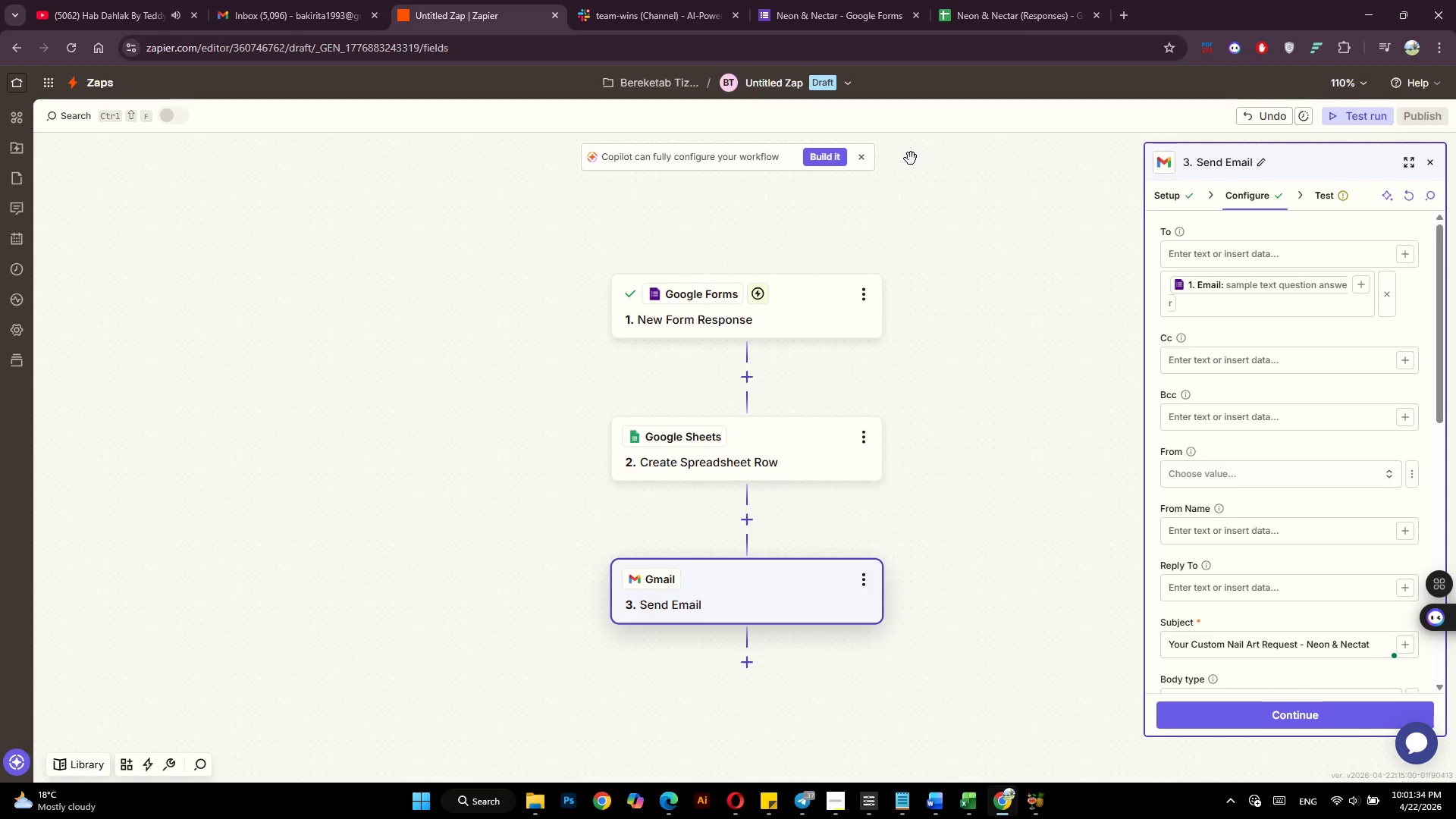 
left_click([858, 7])
 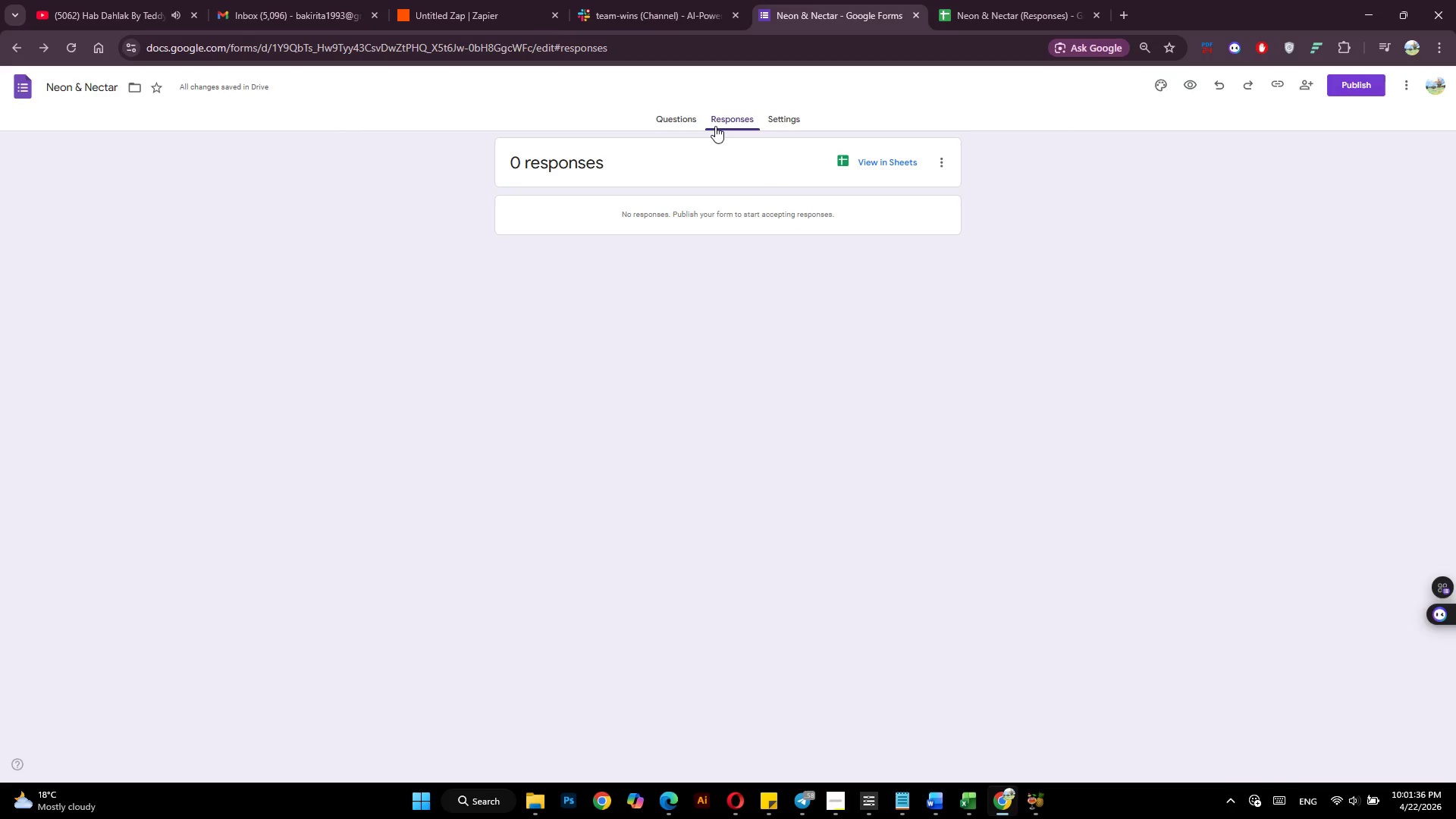 
left_click([673, 117])
 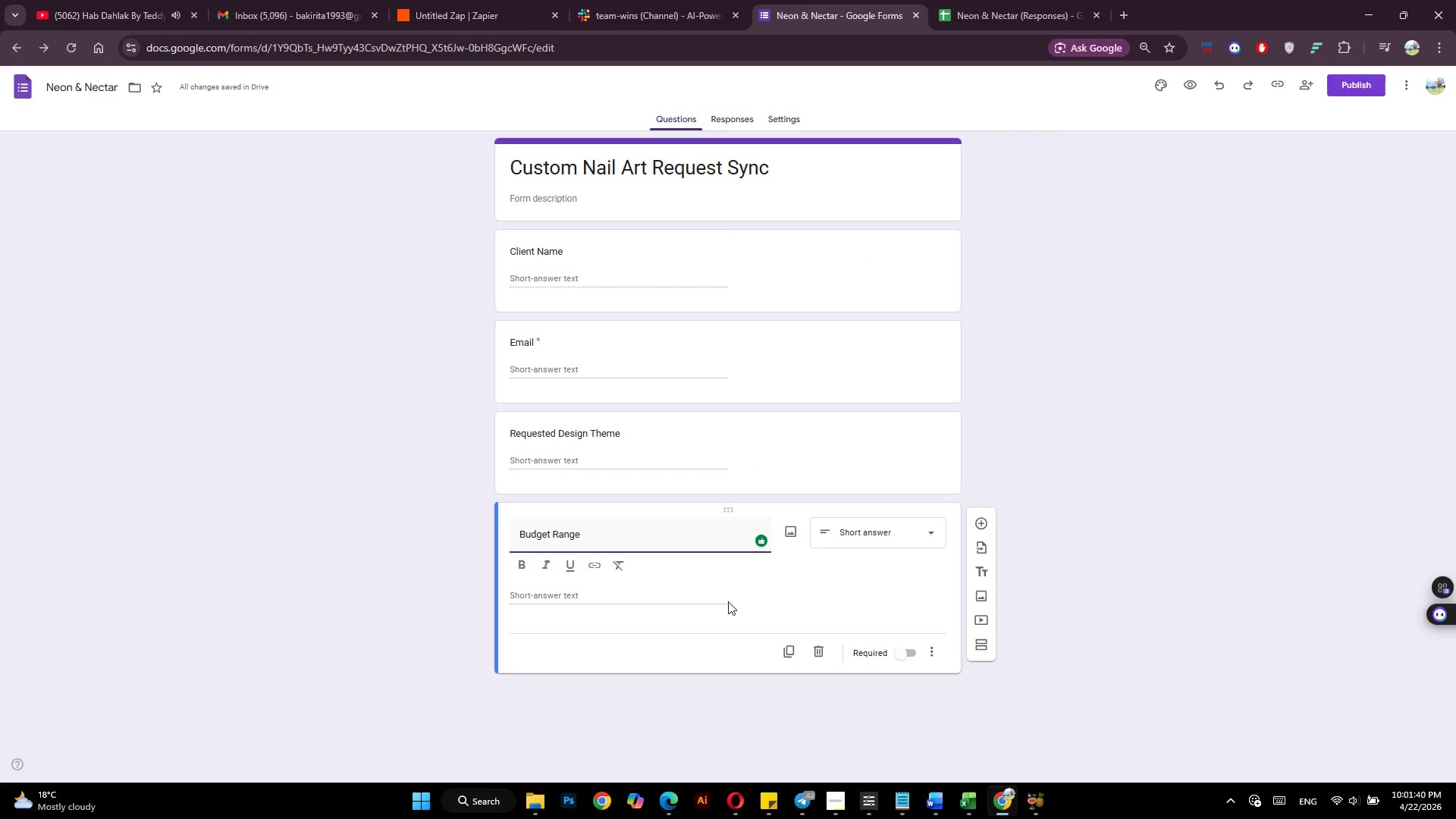 
left_click([916, 530])
 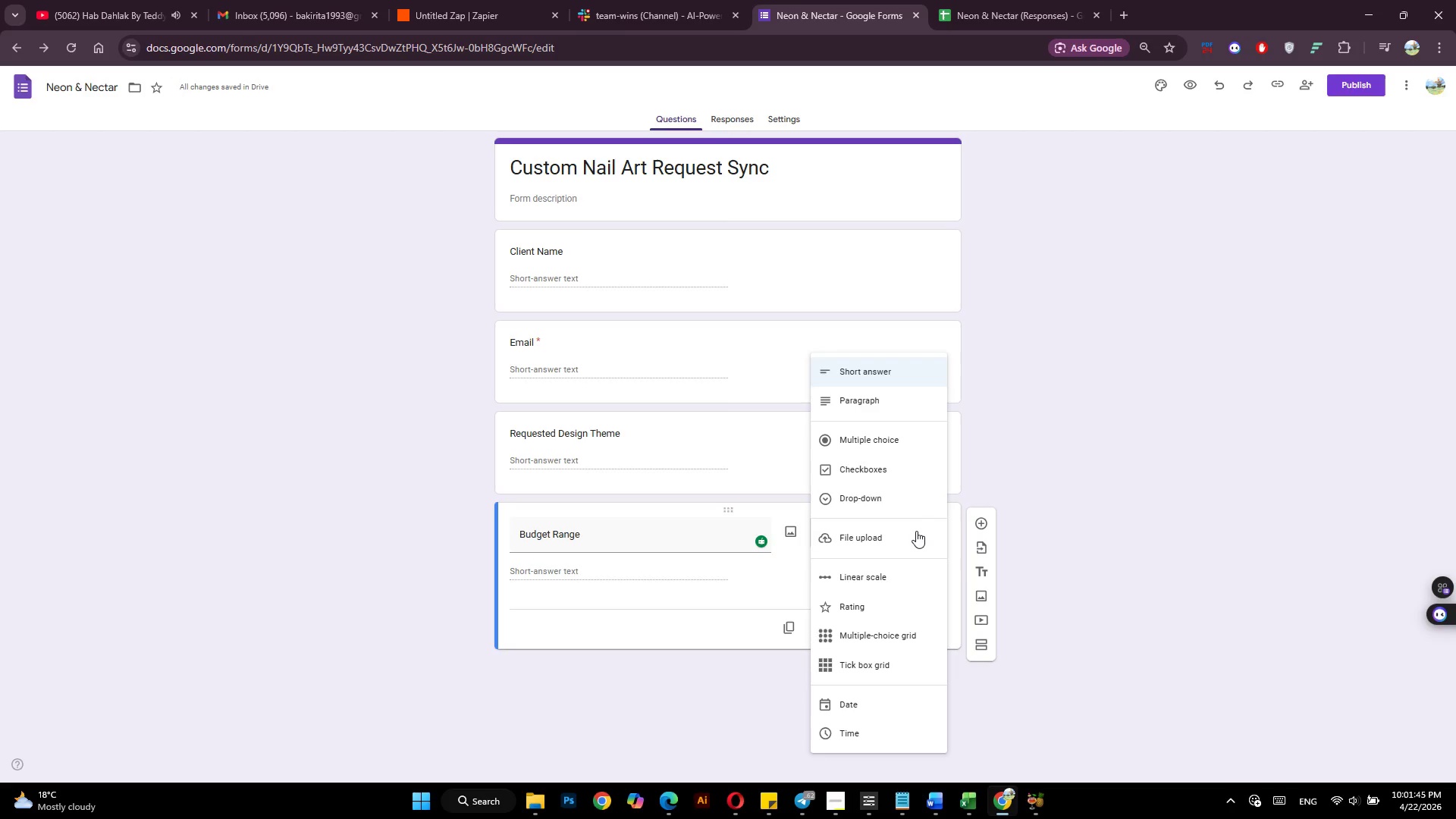 
wait(8.31)
 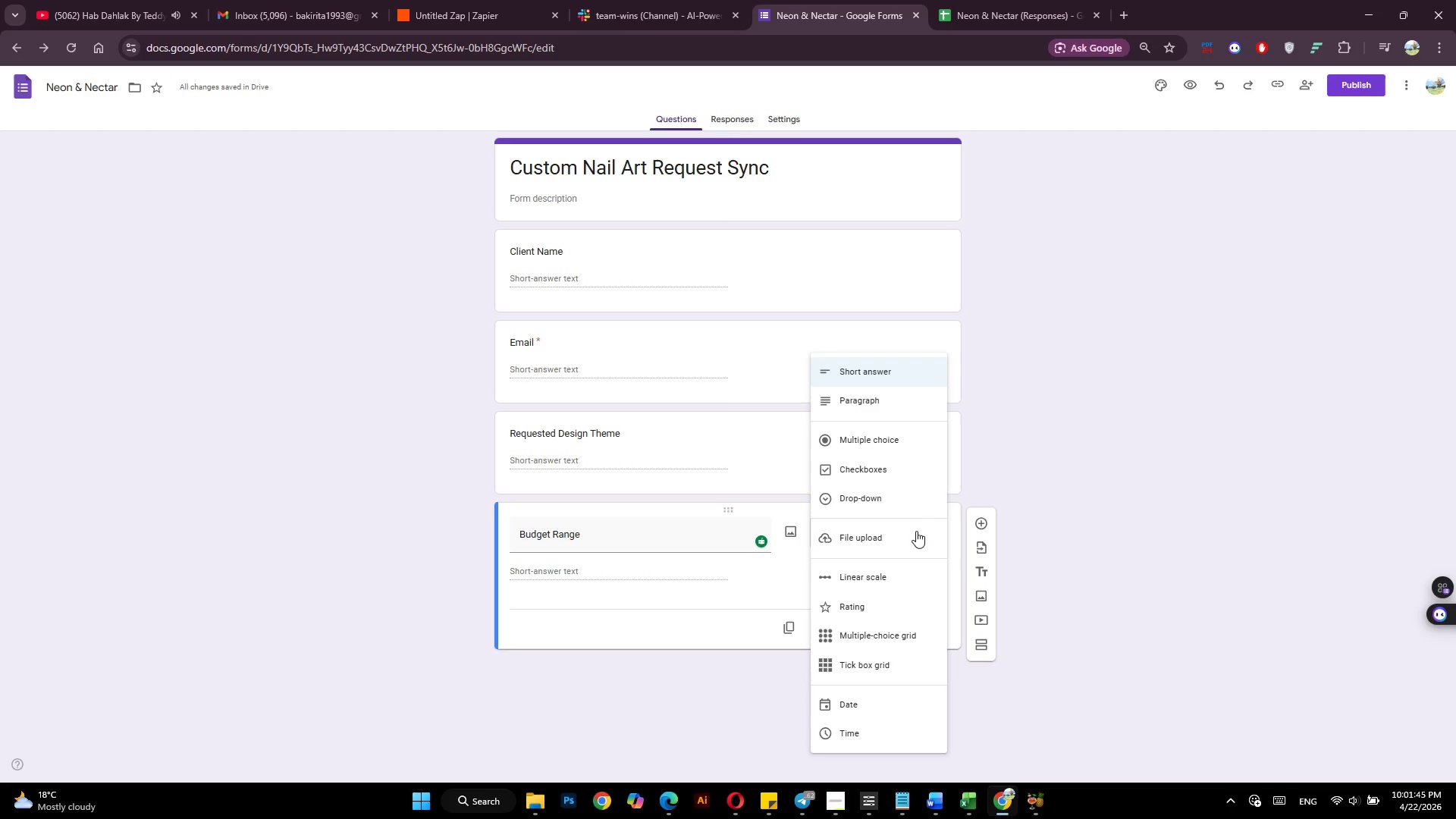 
left_click([873, 496])
 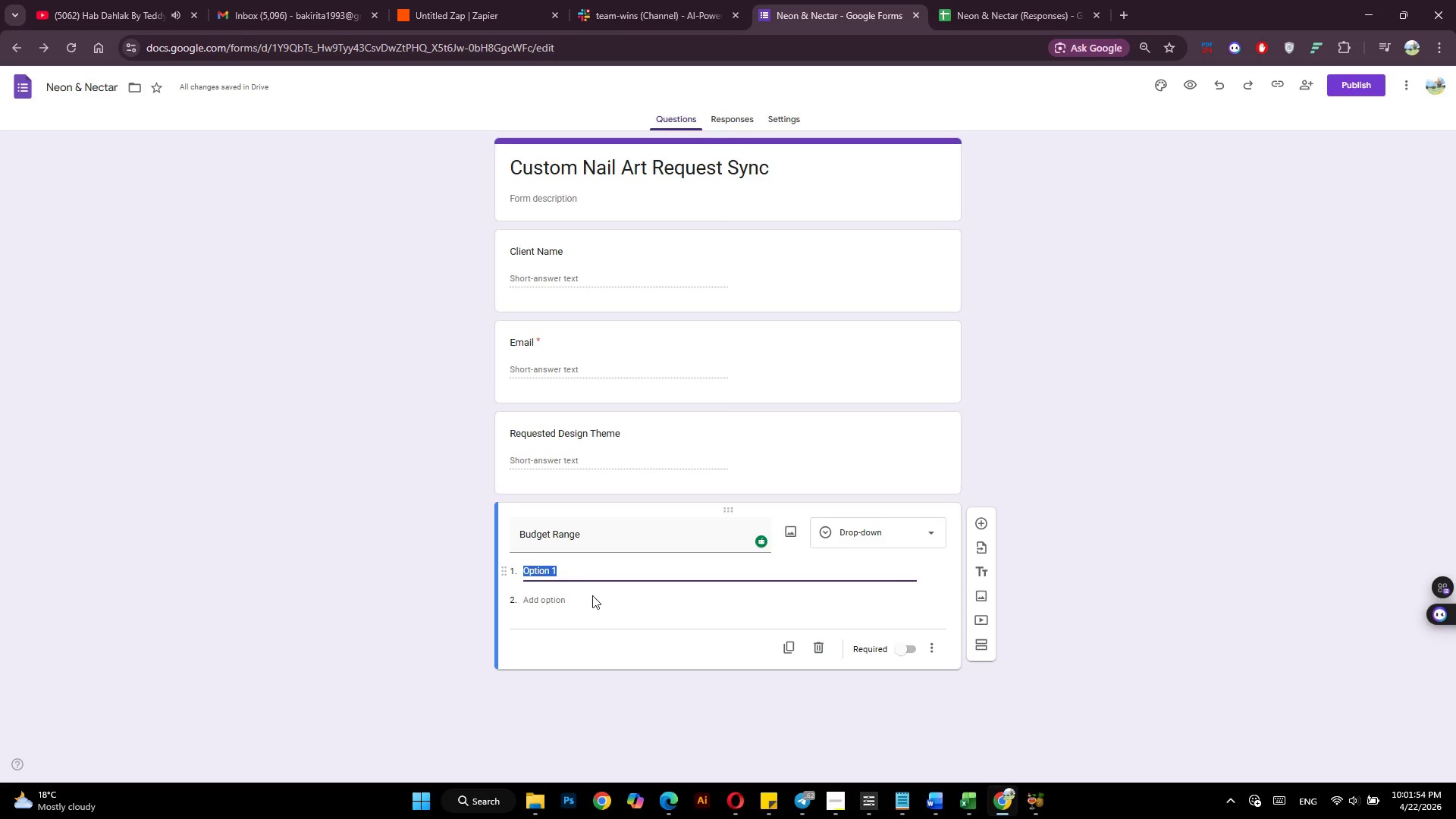 
wait(6.55)
 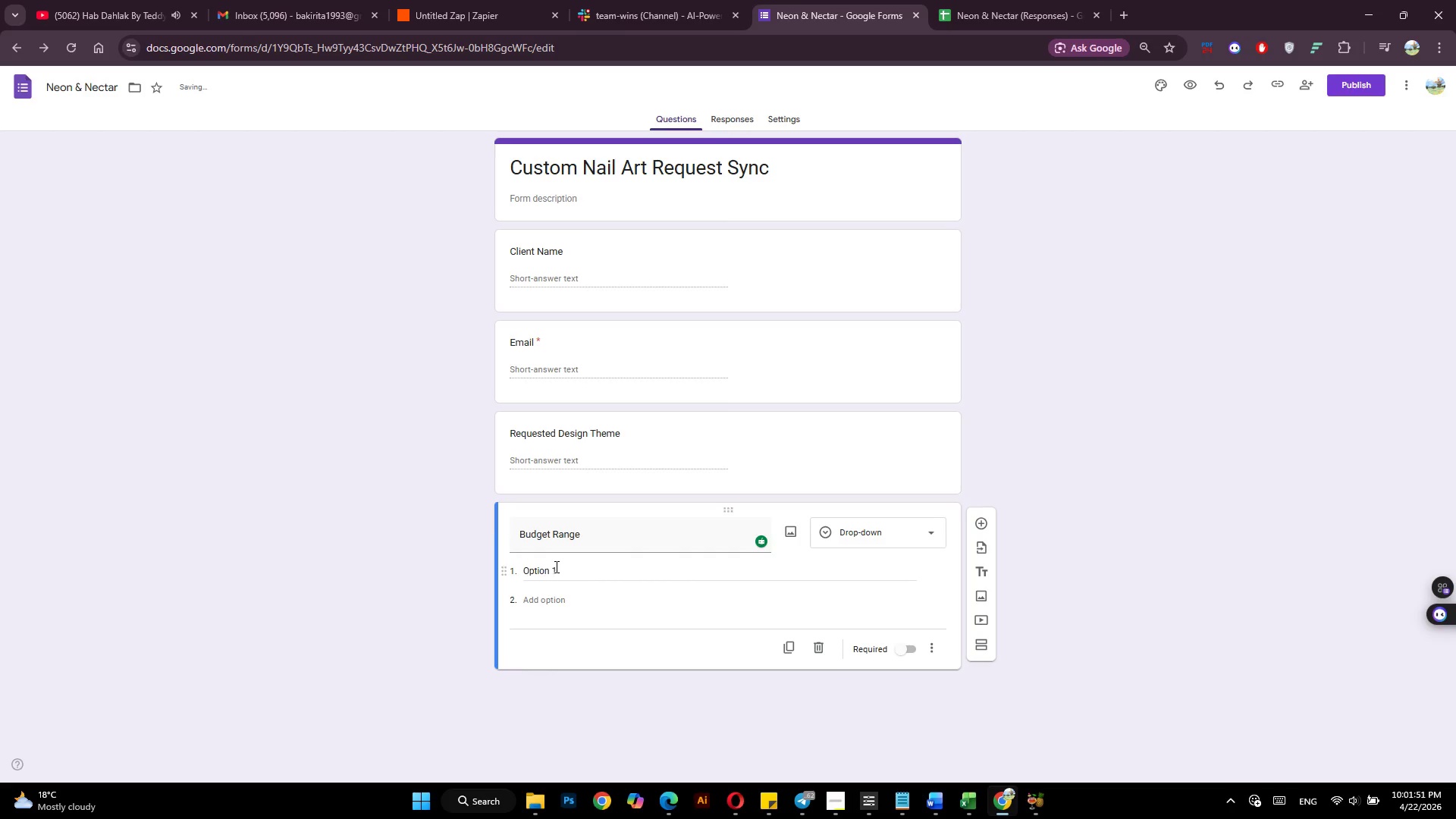 
type($39)
 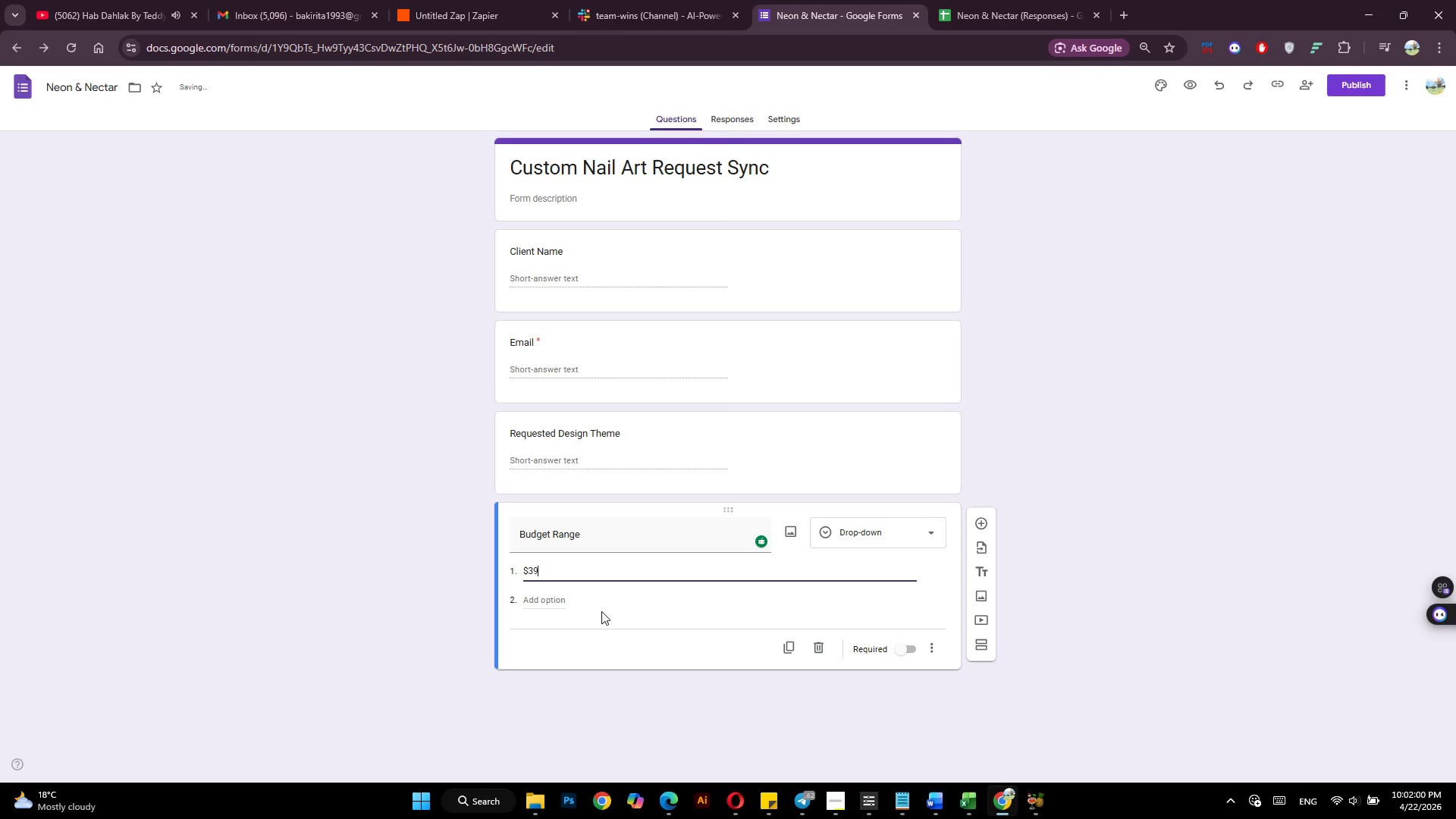 
key(Space)
 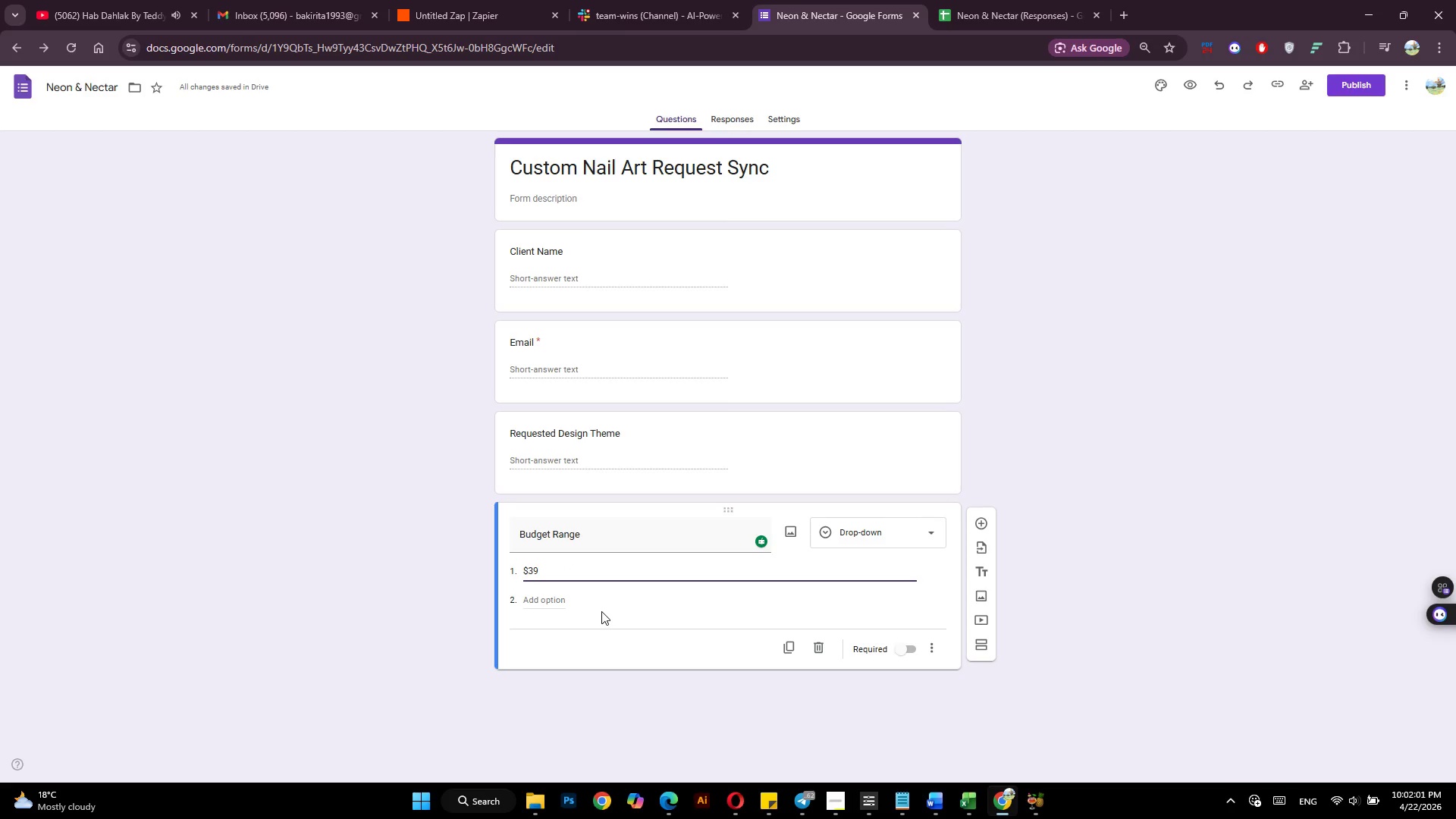 
key(Minus)
 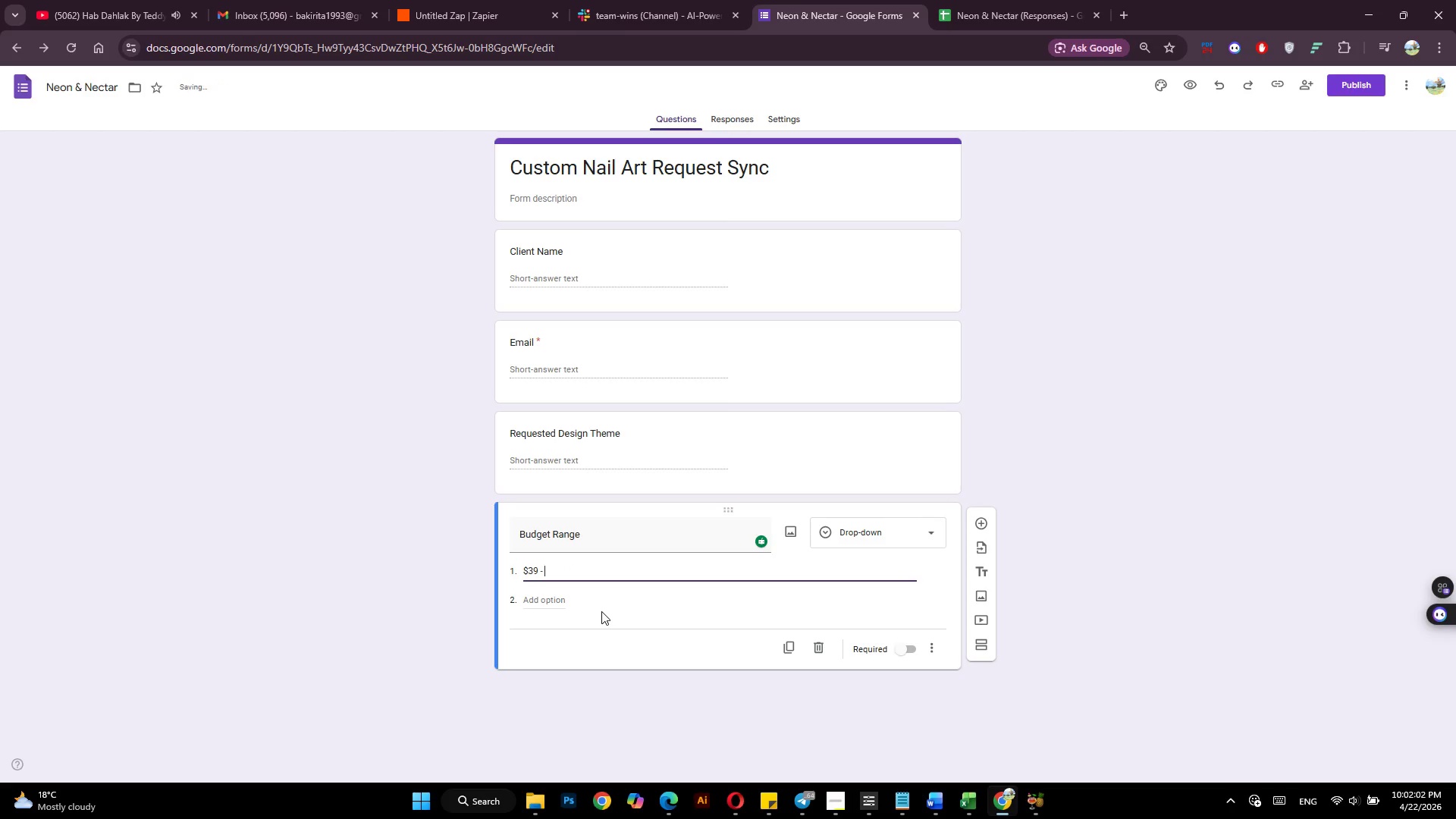 
key(Space)
 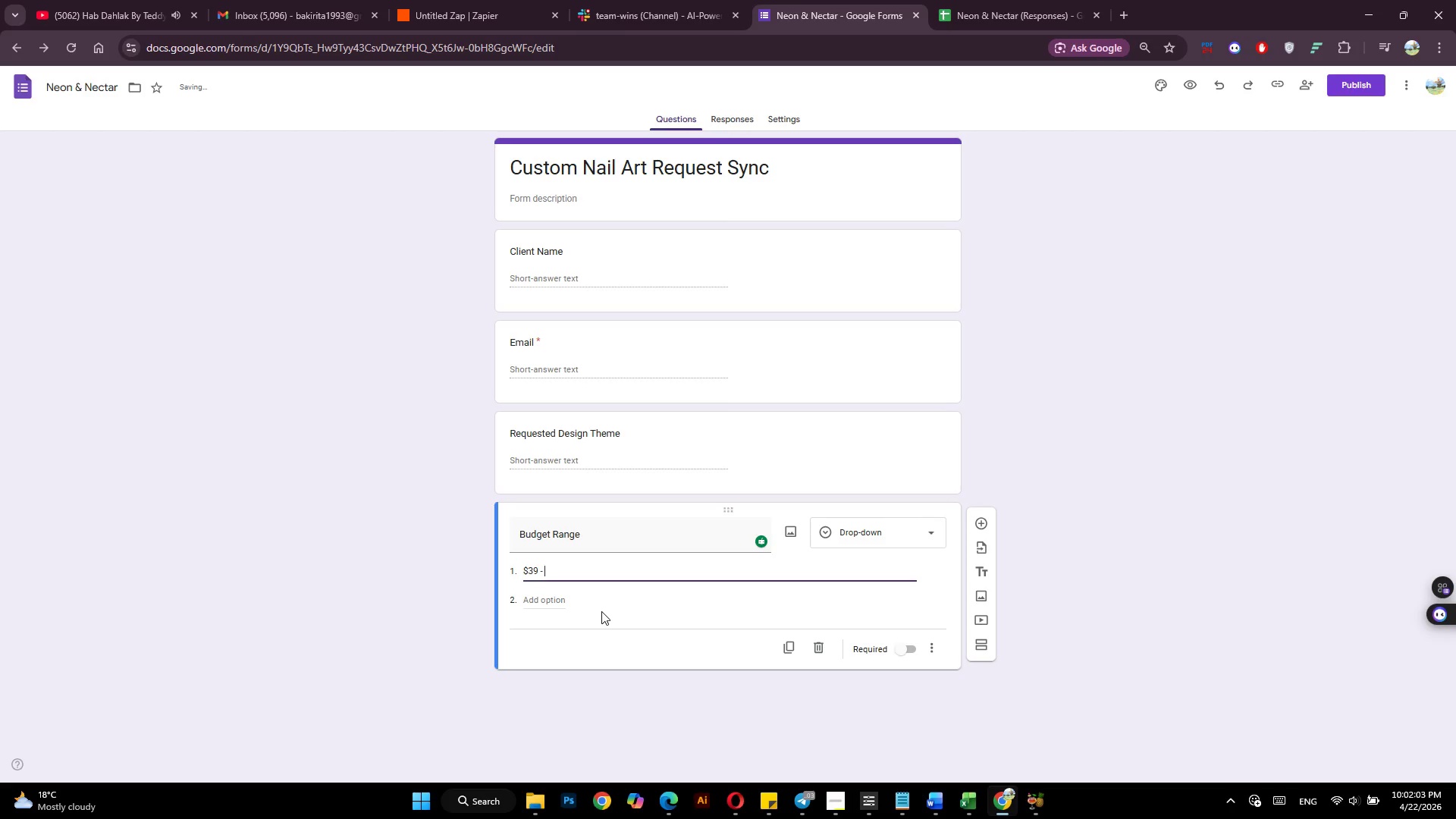 
hold_key(key=ShiftRight, duration=1.5)
 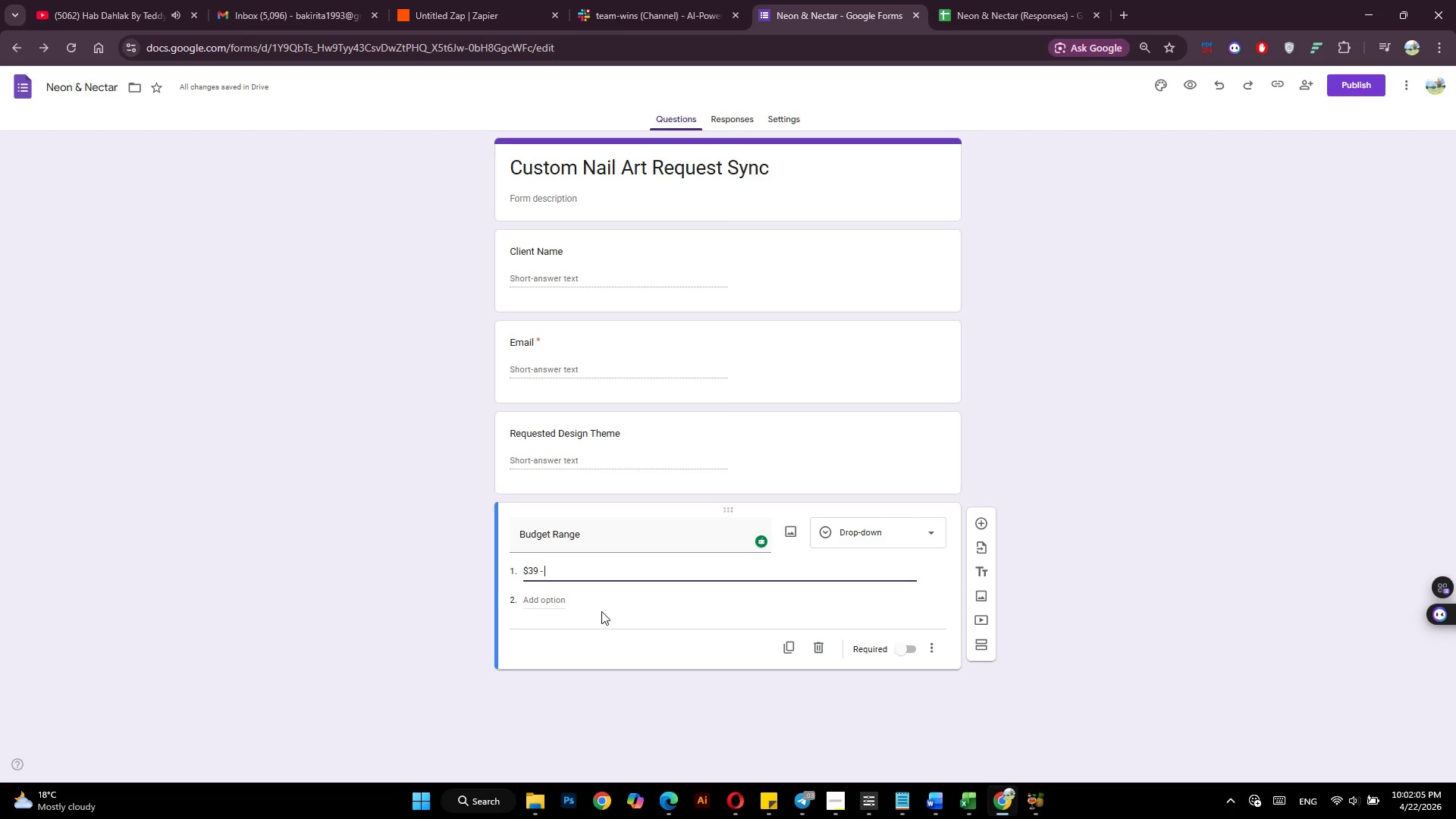 
hold_key(key=ShiftRight, duration=1.52)
 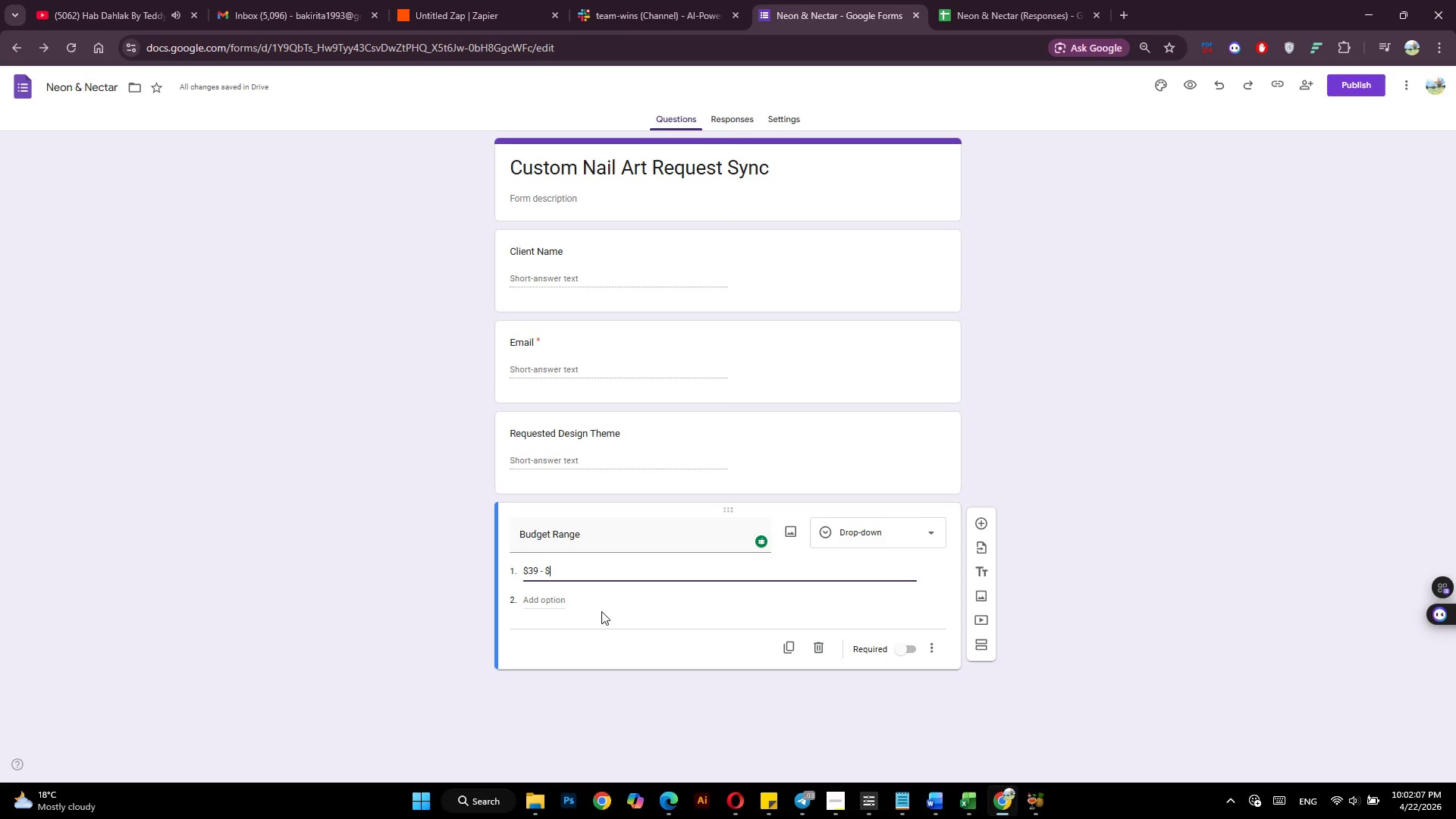 
type($4)
 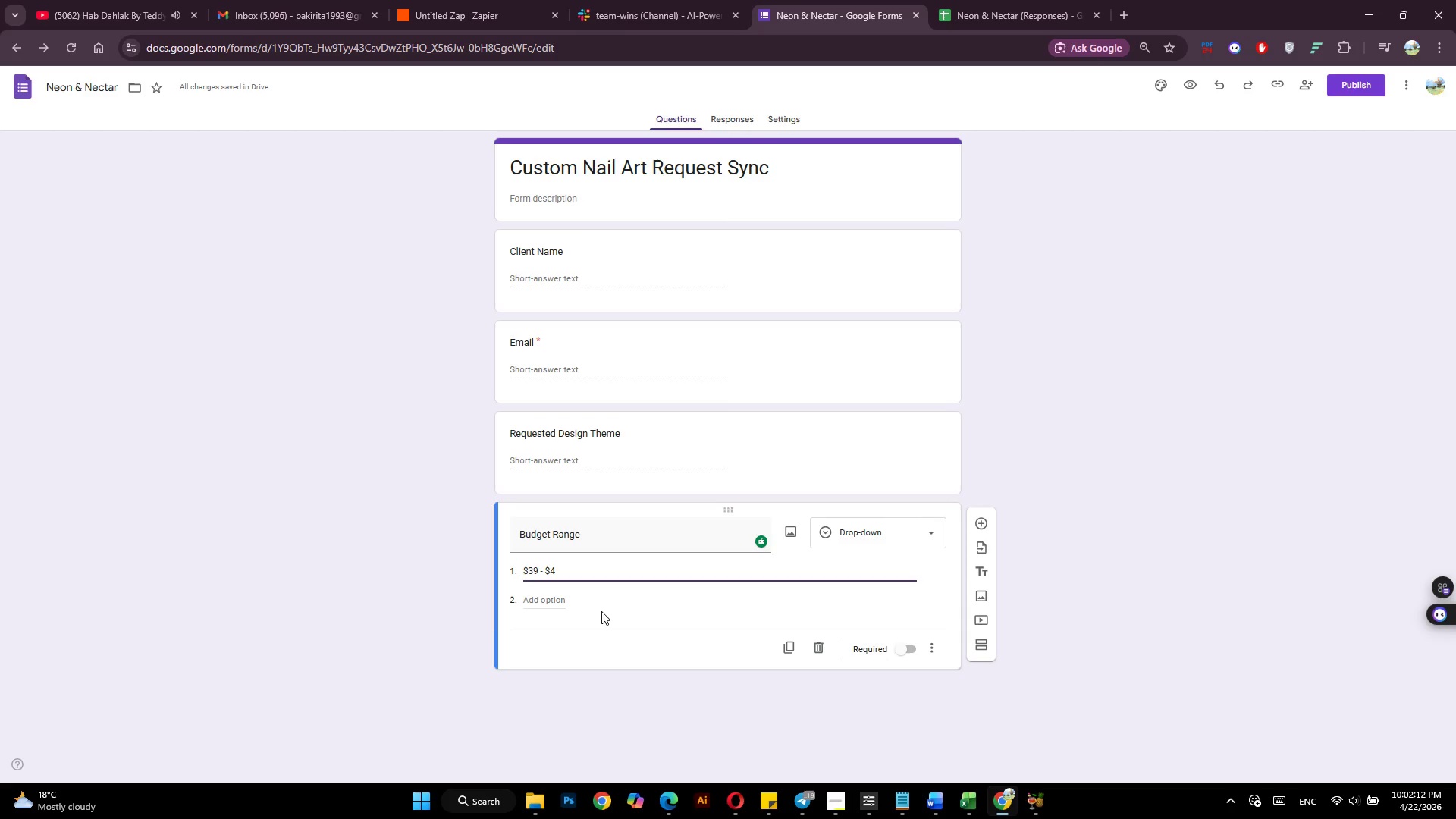 
key(Backspace)
type(59)
 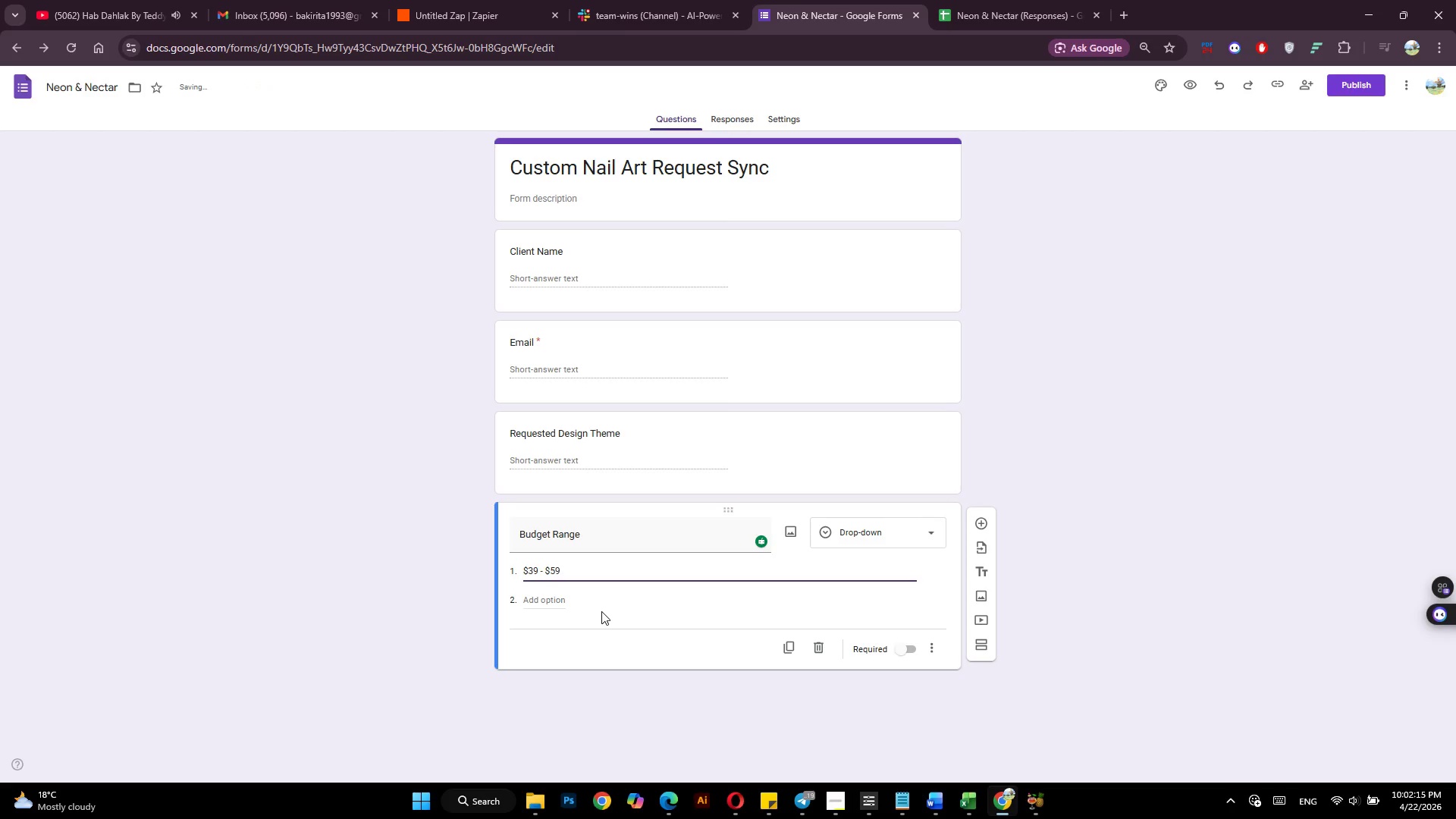 
key(Enter)
 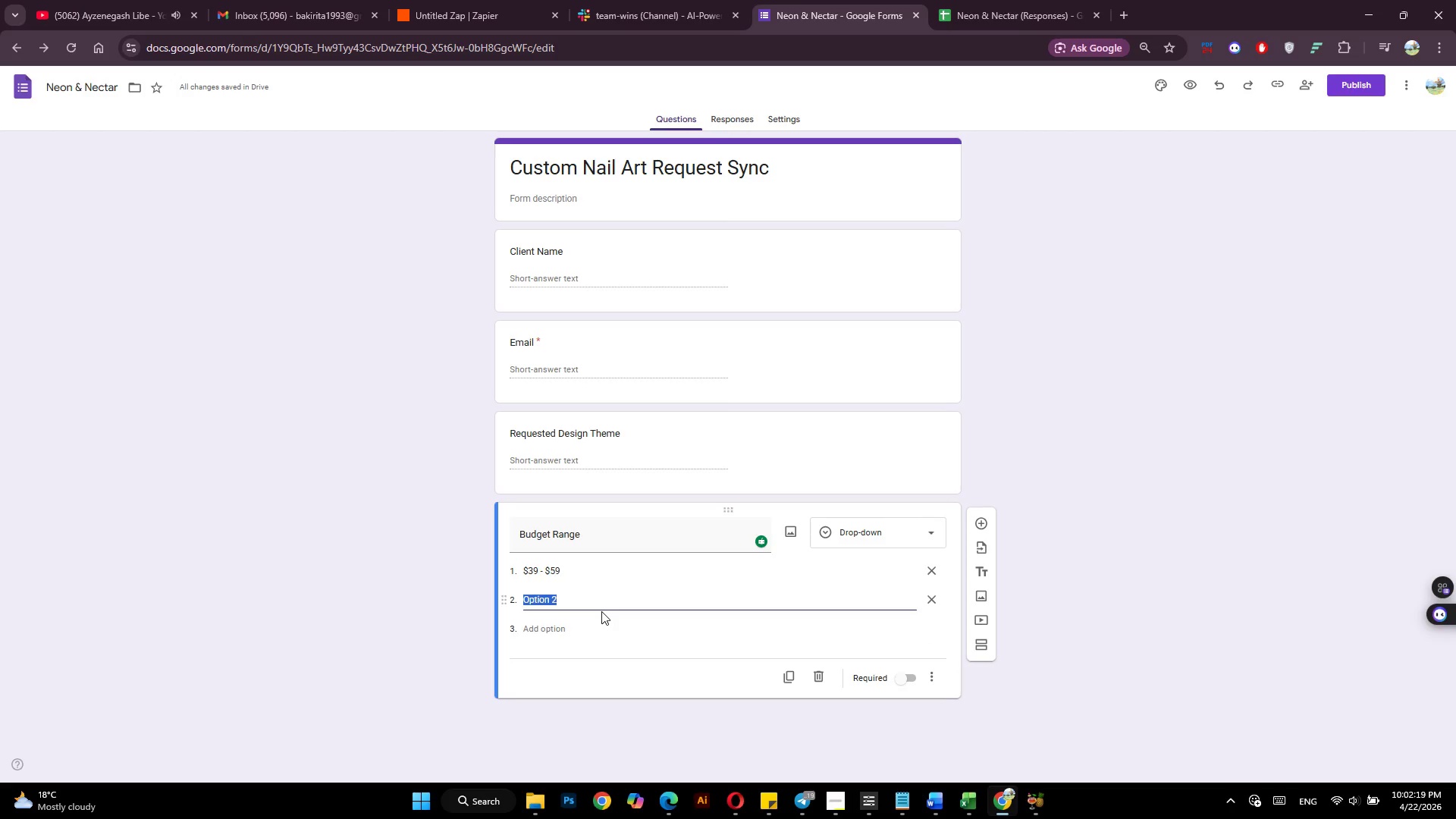 
left_click([559, 568])
 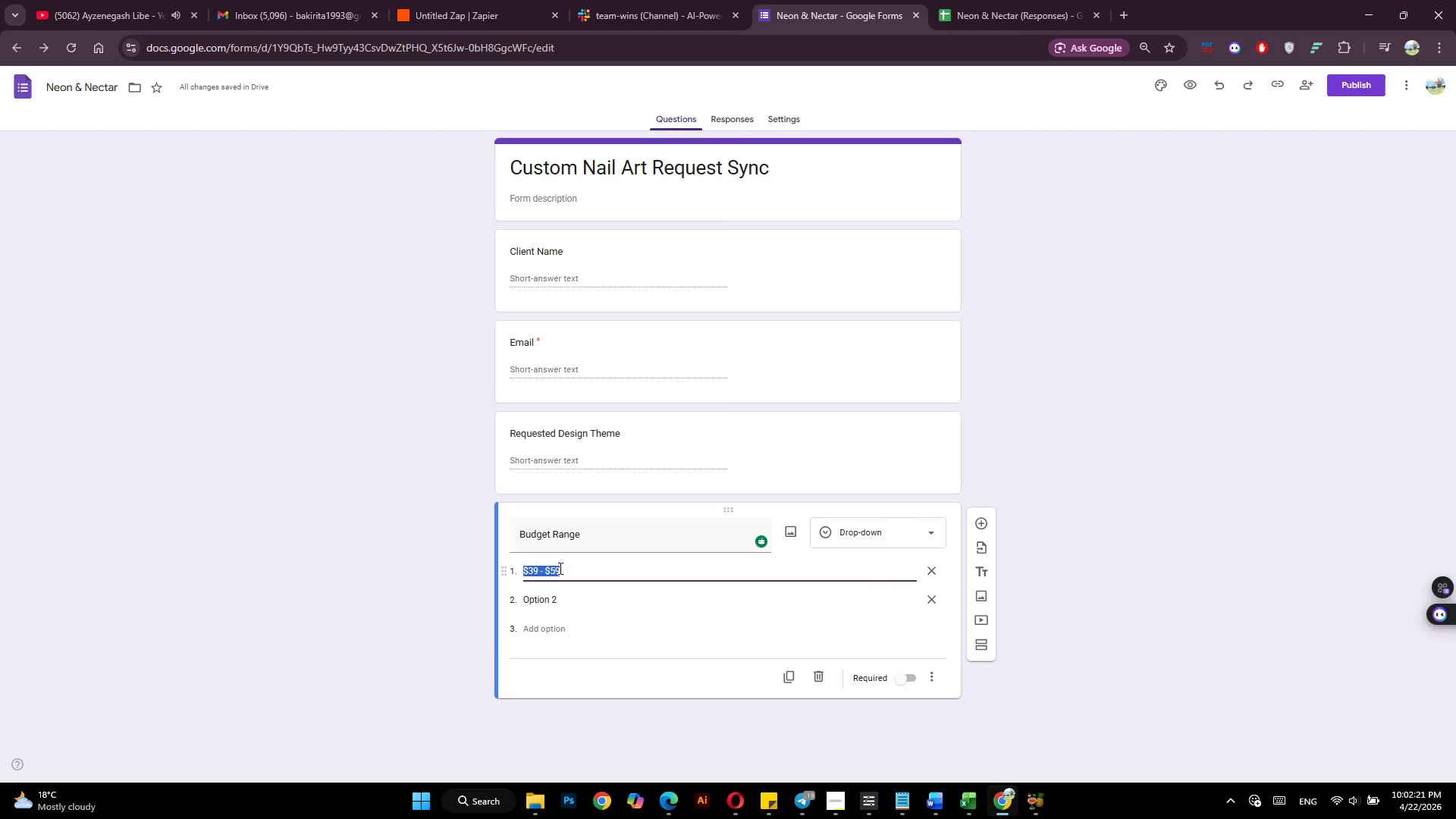 
left_click([559, 568])
 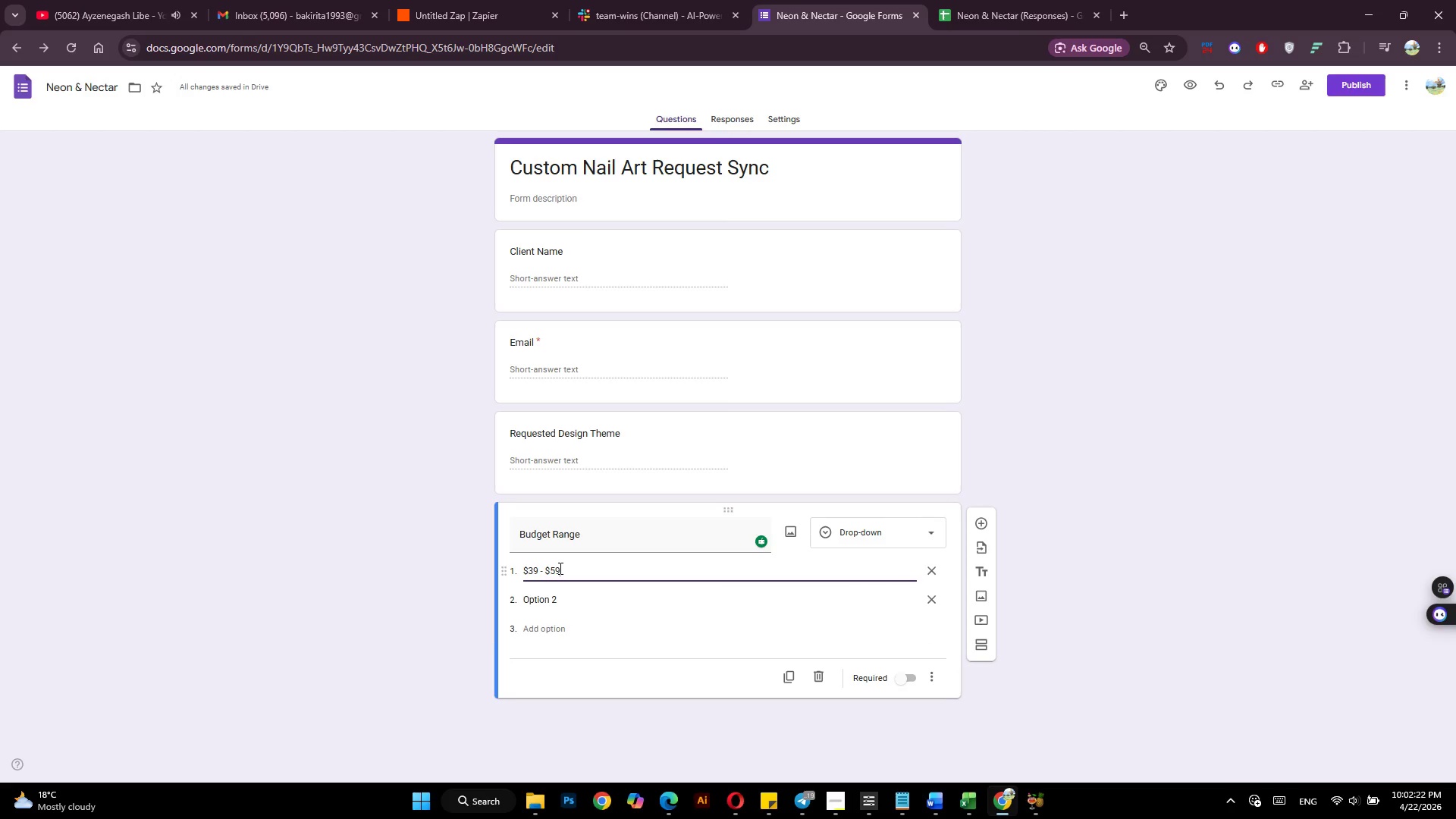 
key(Backspace)
 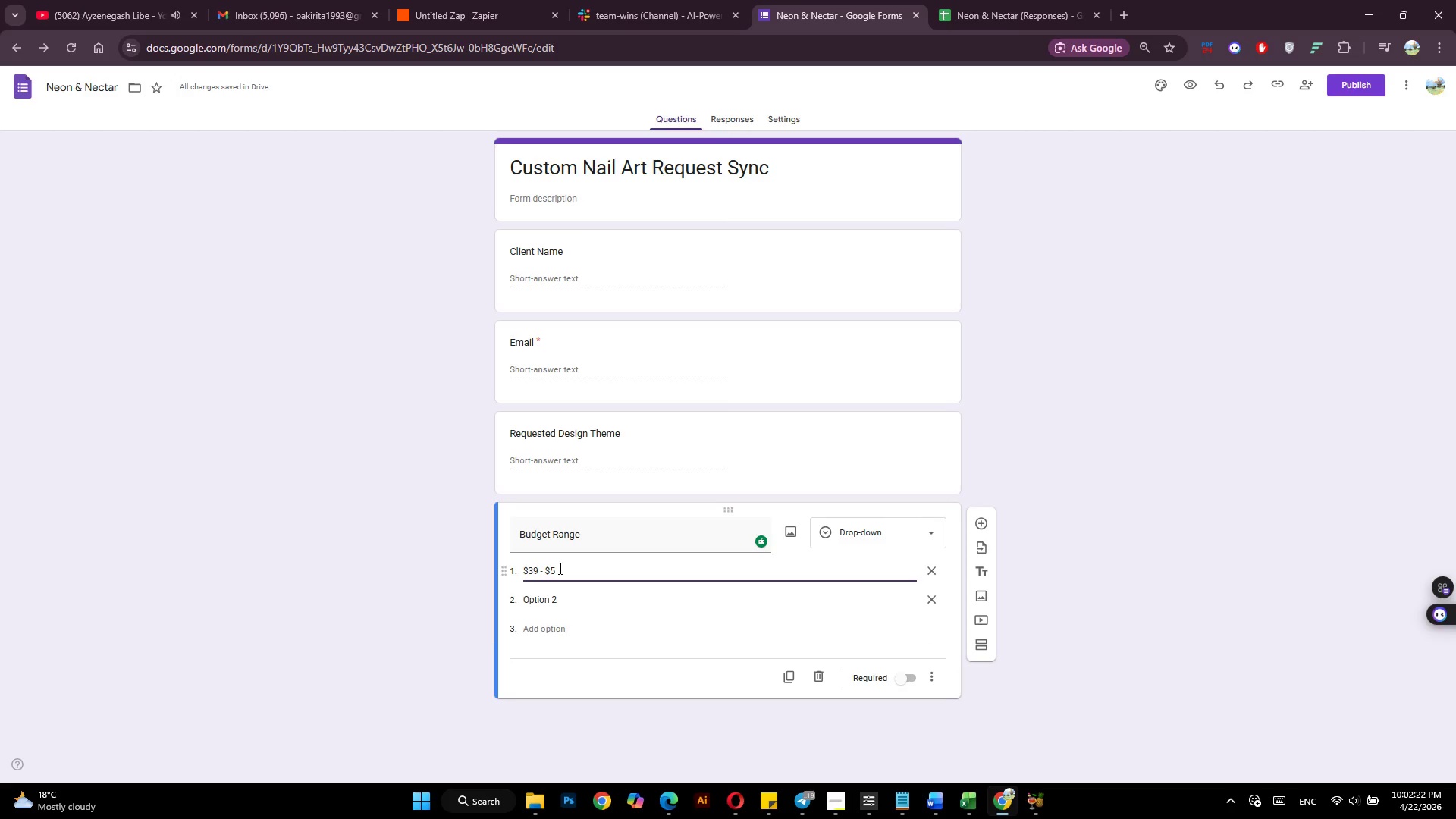 
key(0)
 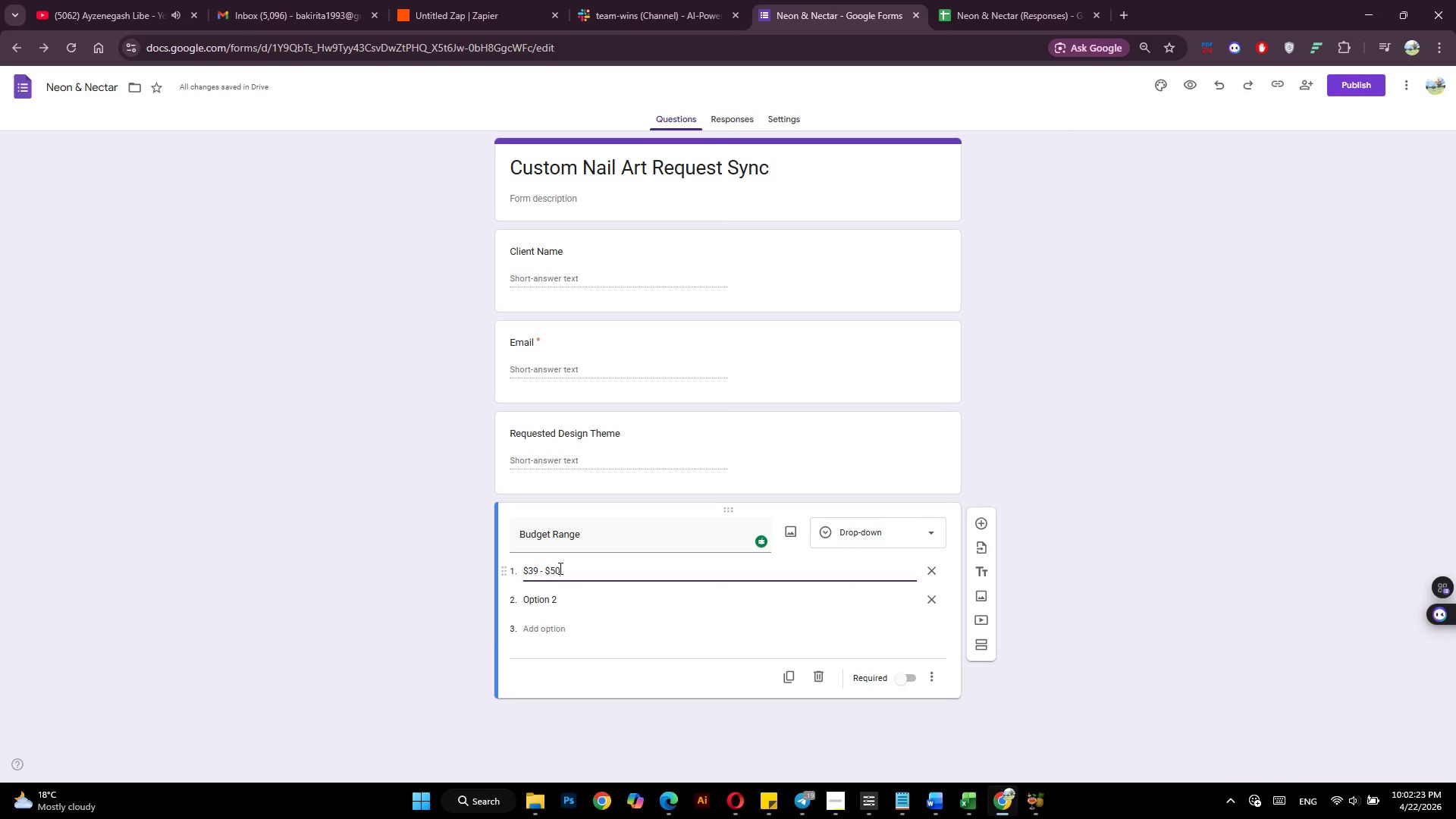 
key(ArrowLeft)
 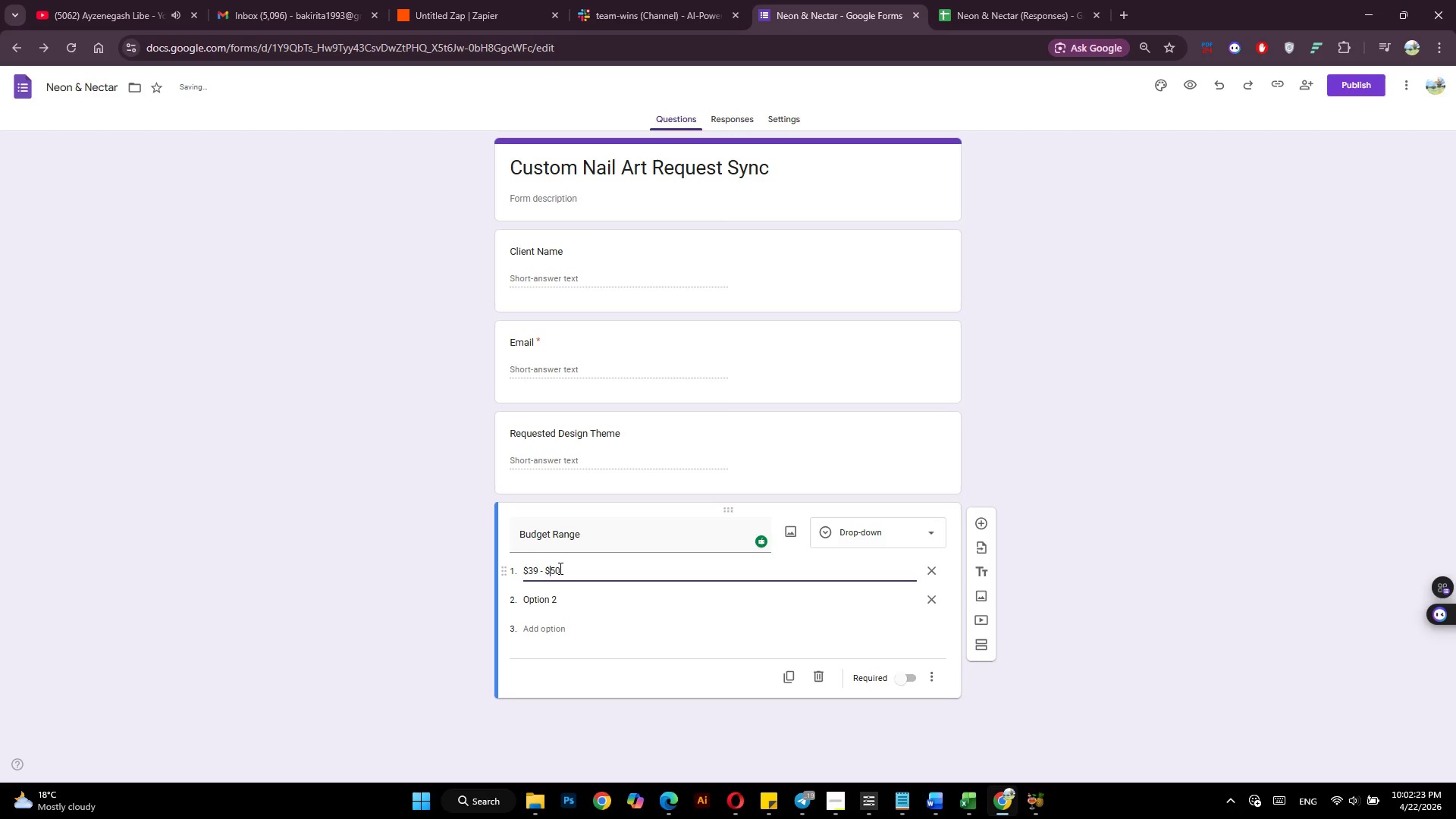 
key(ArrowLeft)
 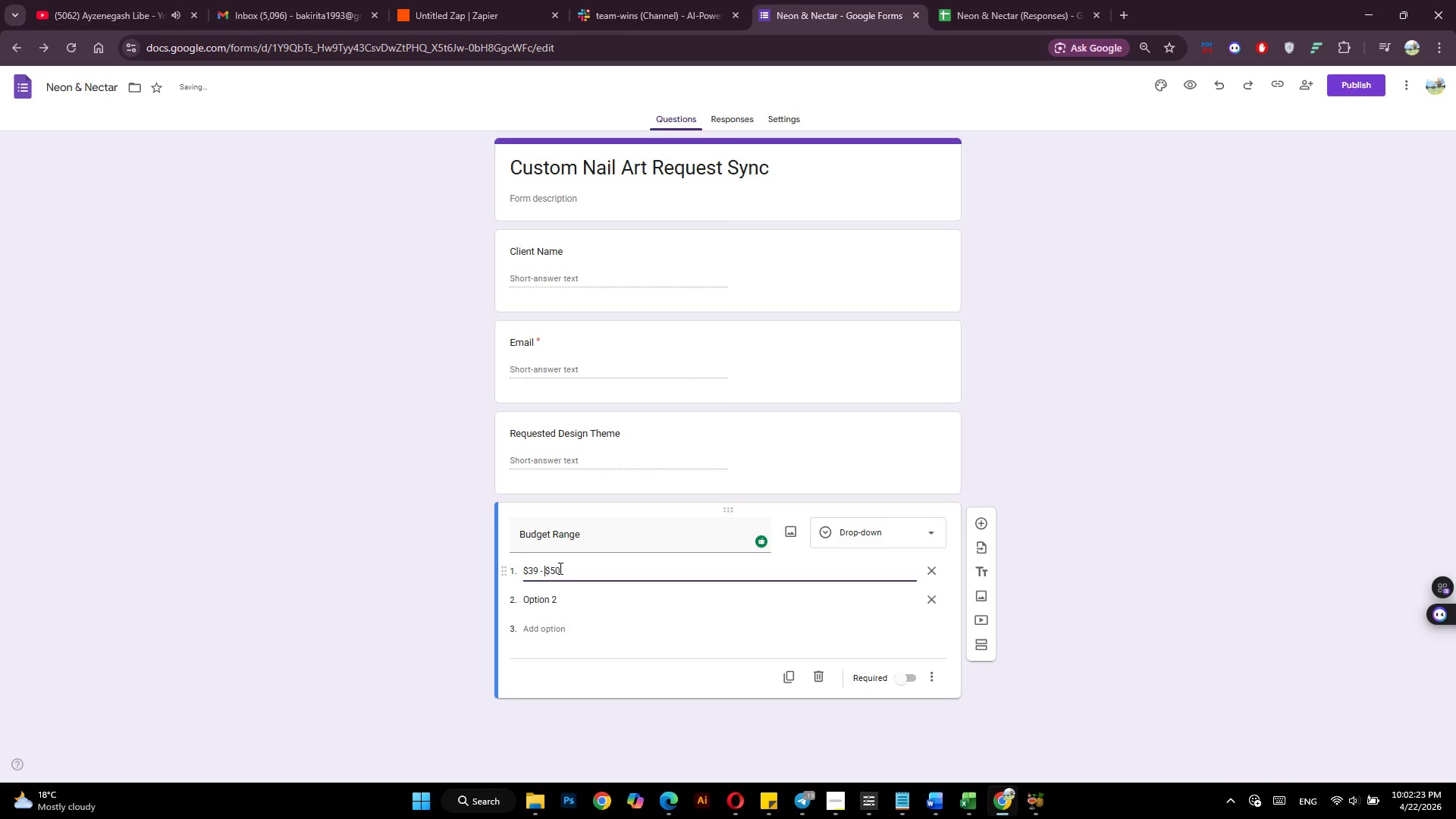 
key(ArrowLeft)
 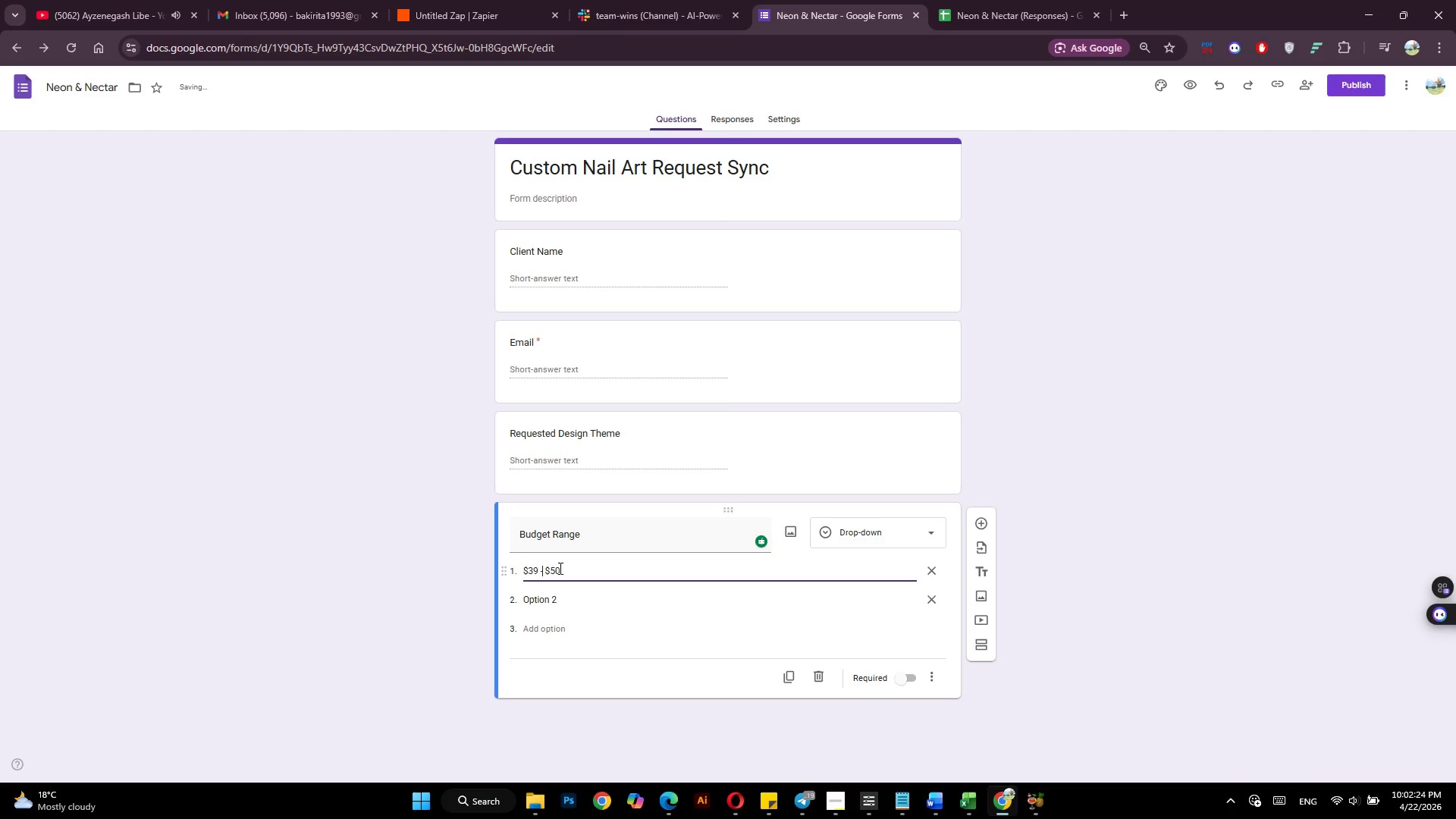 
key(ArrowLeft)
 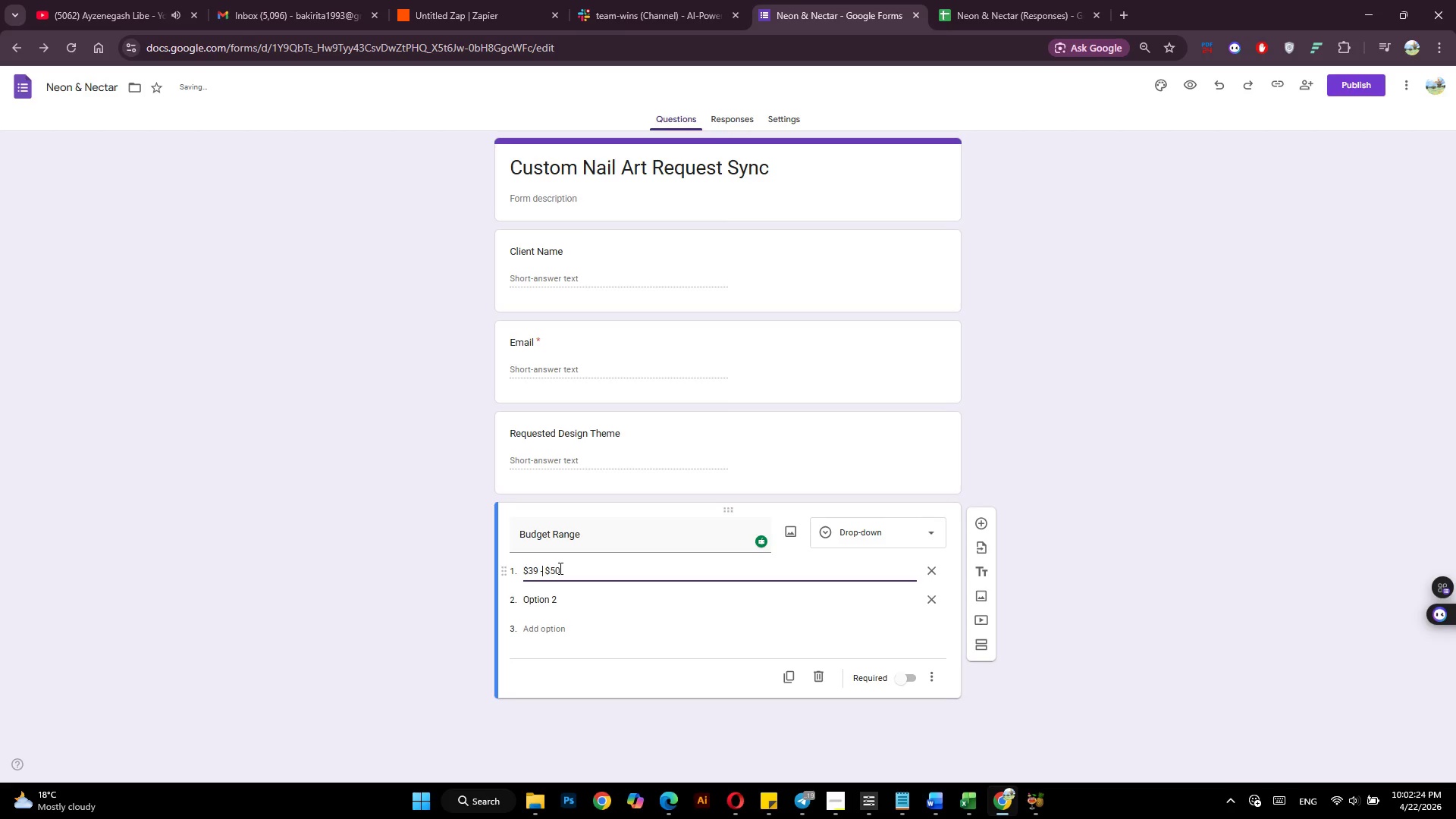 
key(ArrowLeft)
 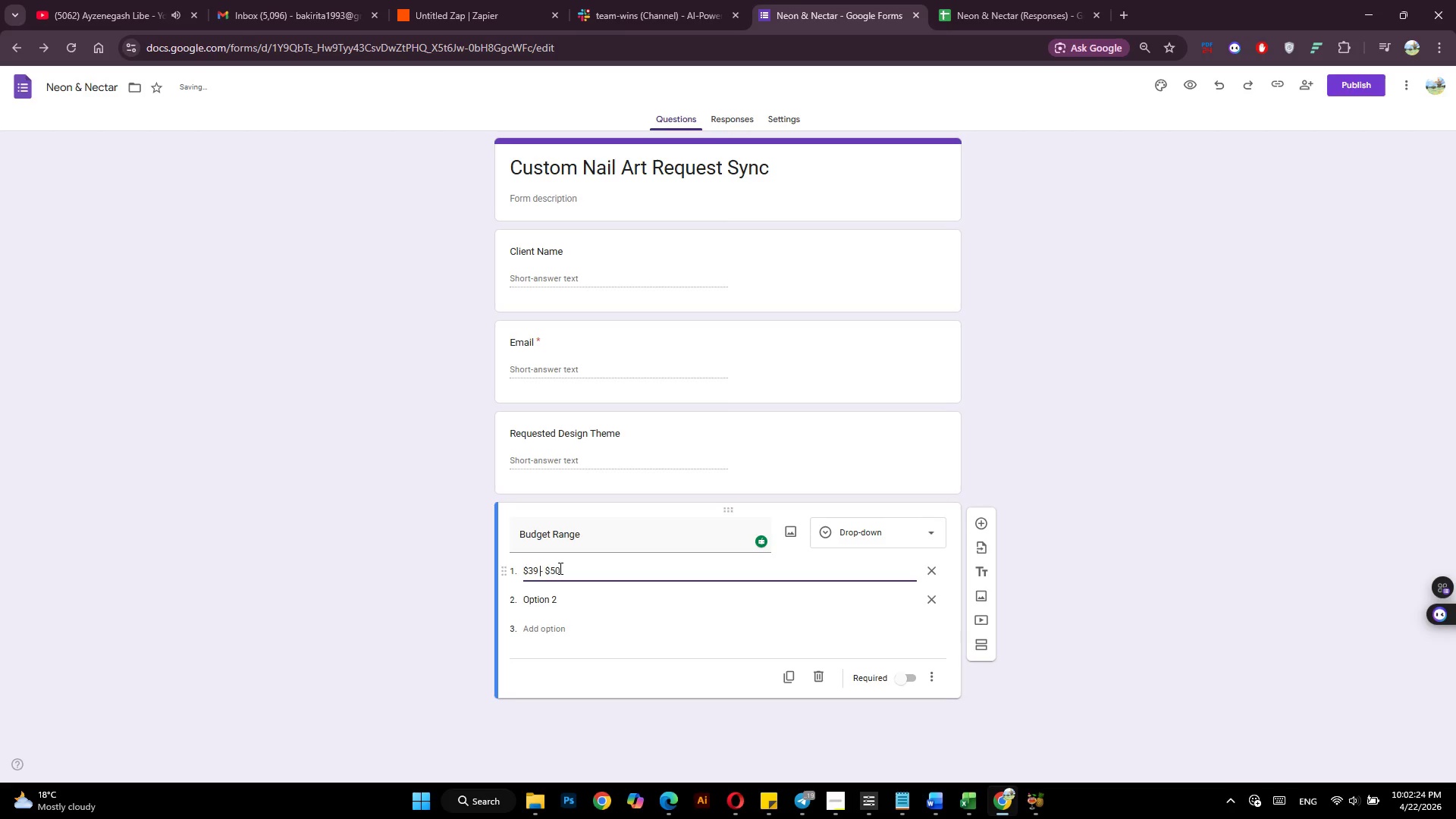 
key(ArrowLeft)
 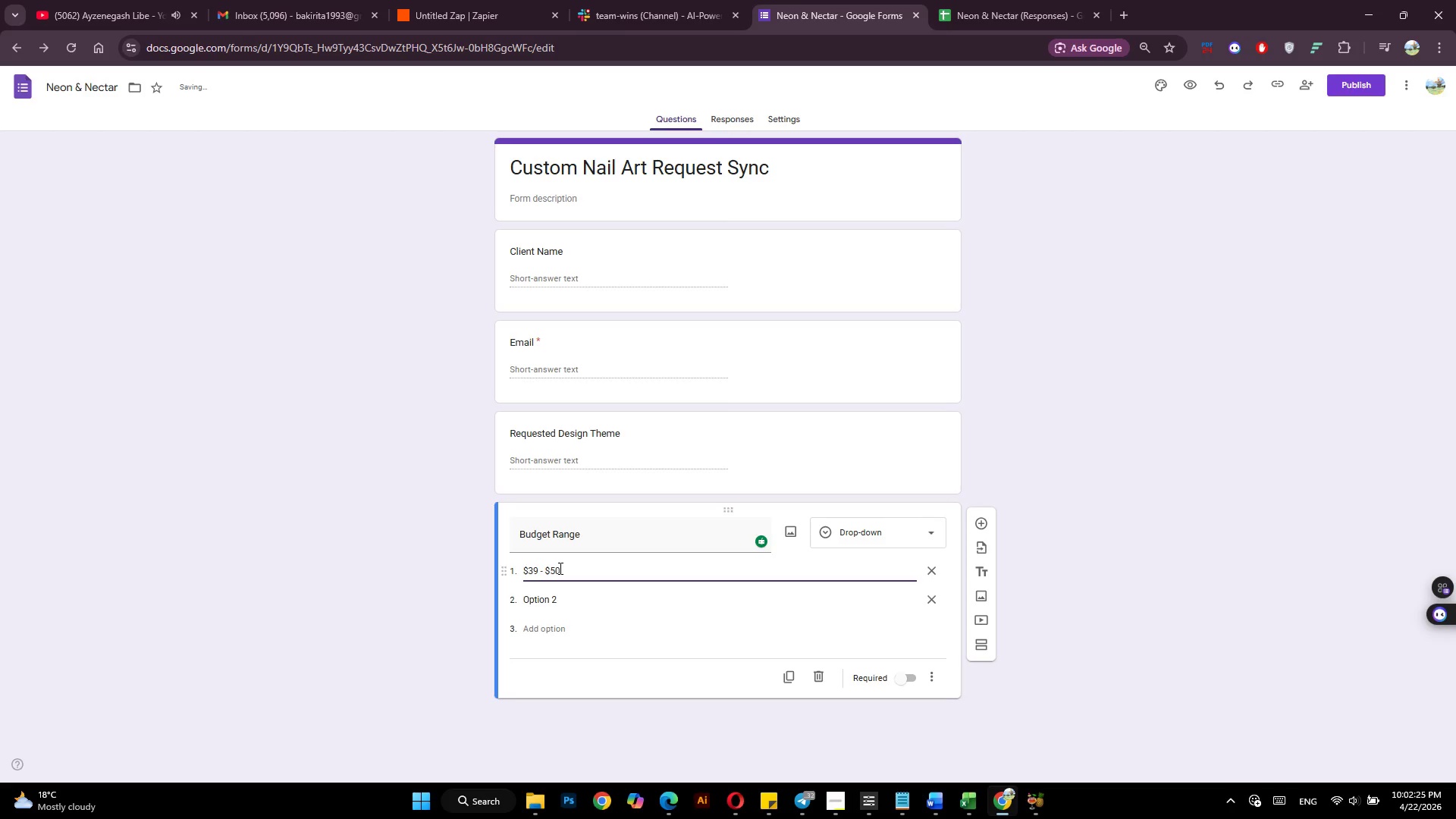 
key(Backspace)
 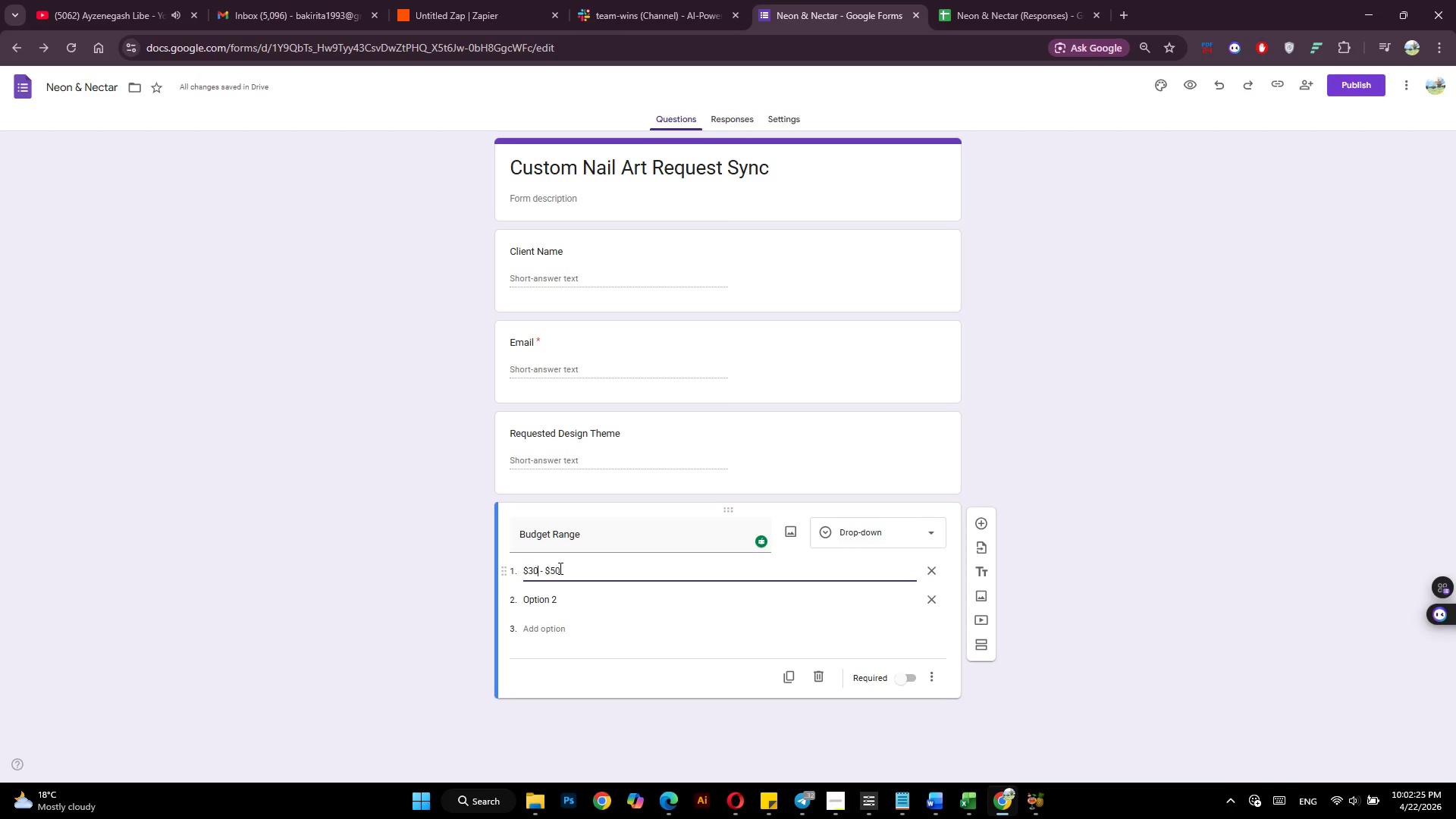 
key(0)
 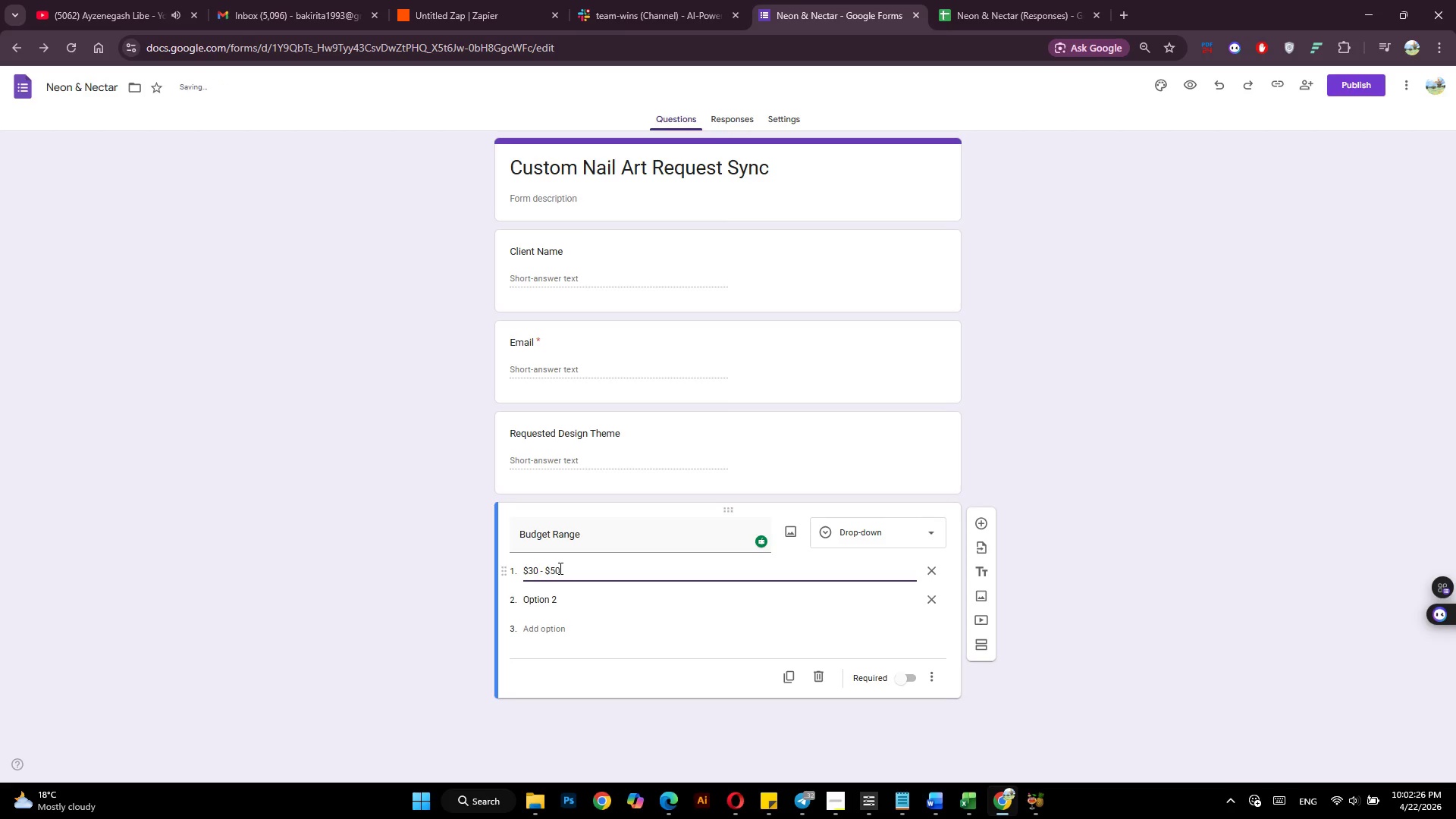 
key(ArrowDown)
 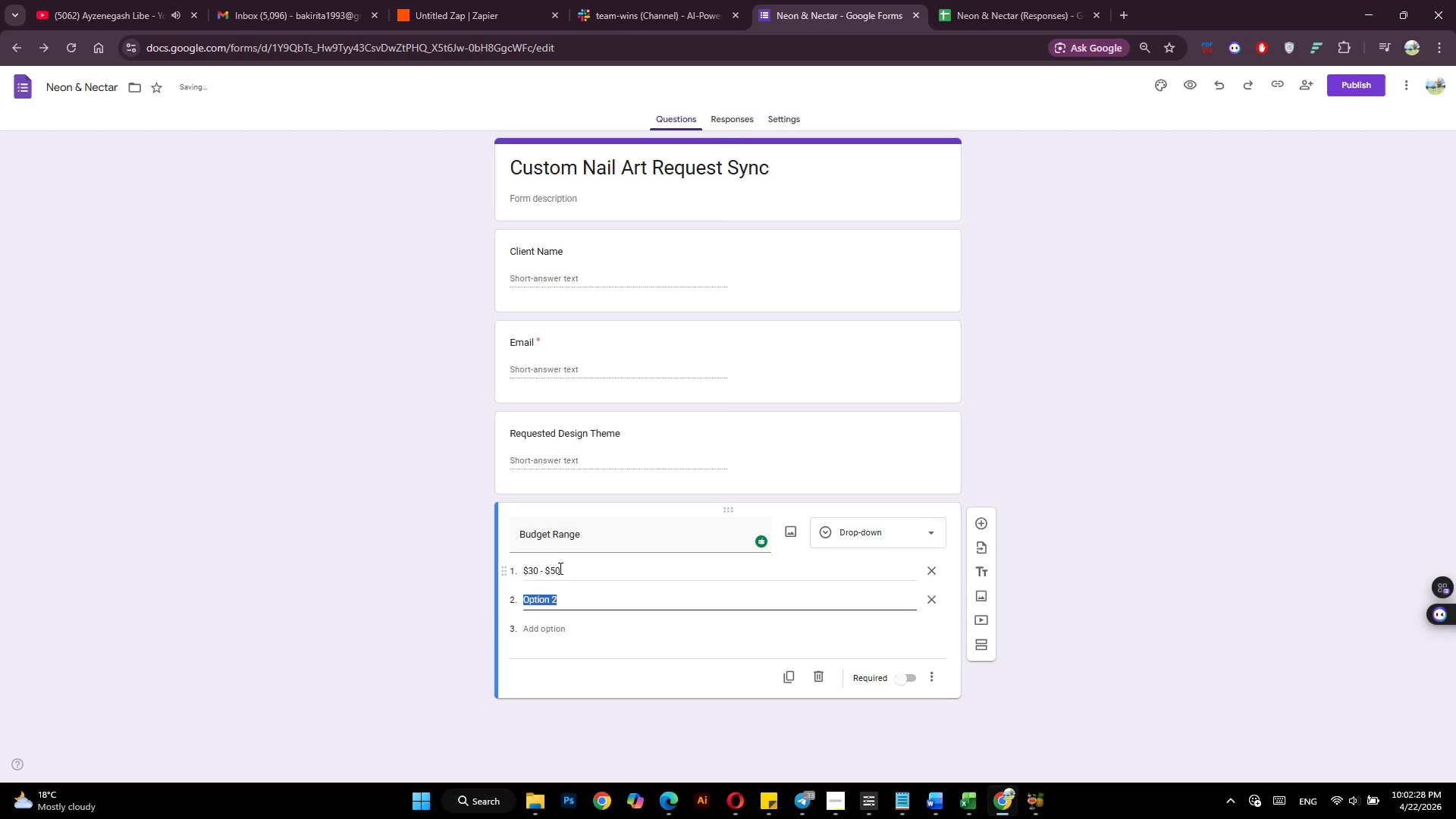 
type($50 - $70)
 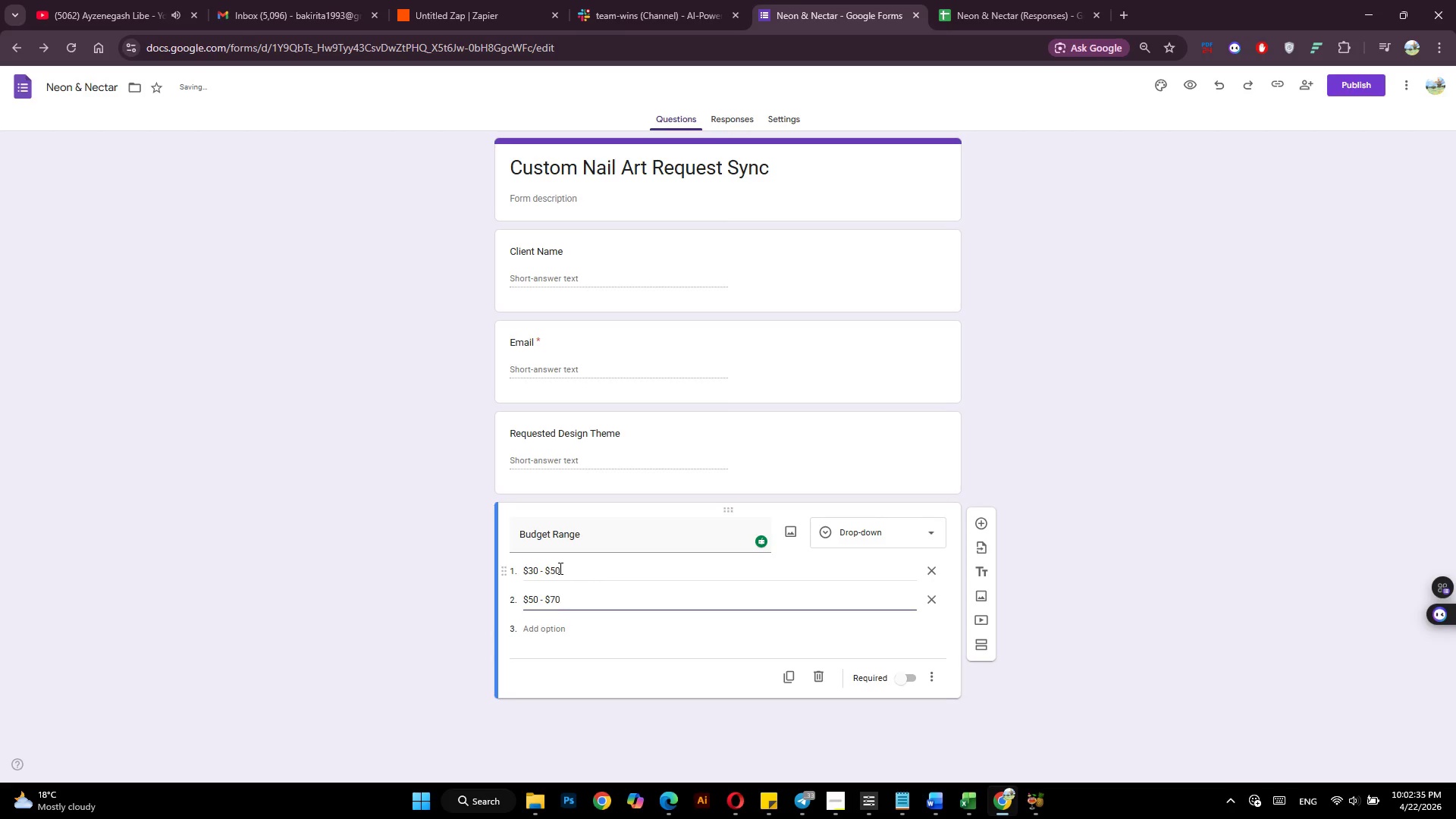 
left_click([560, 631])
 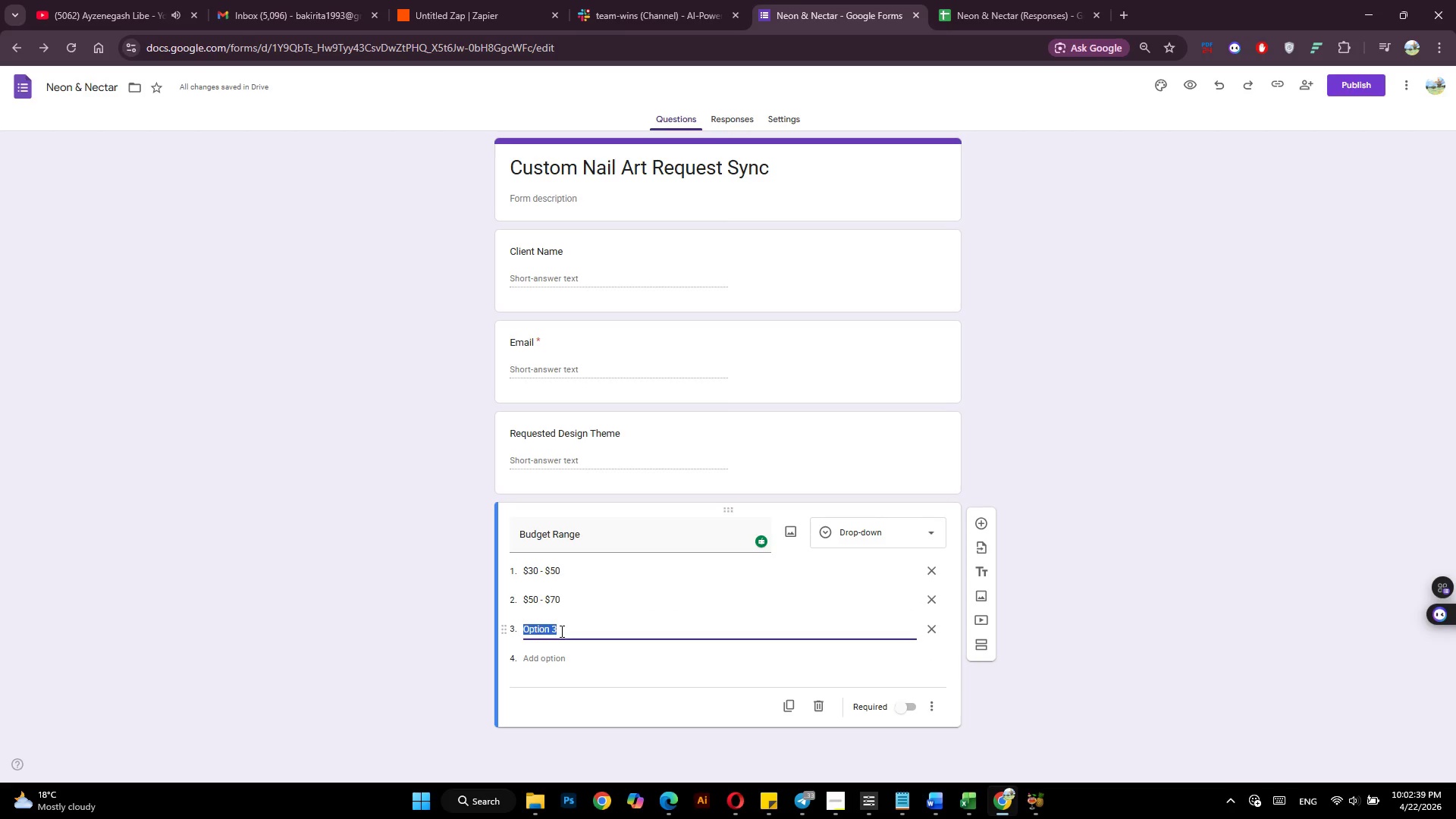 
type($70 - $100)
 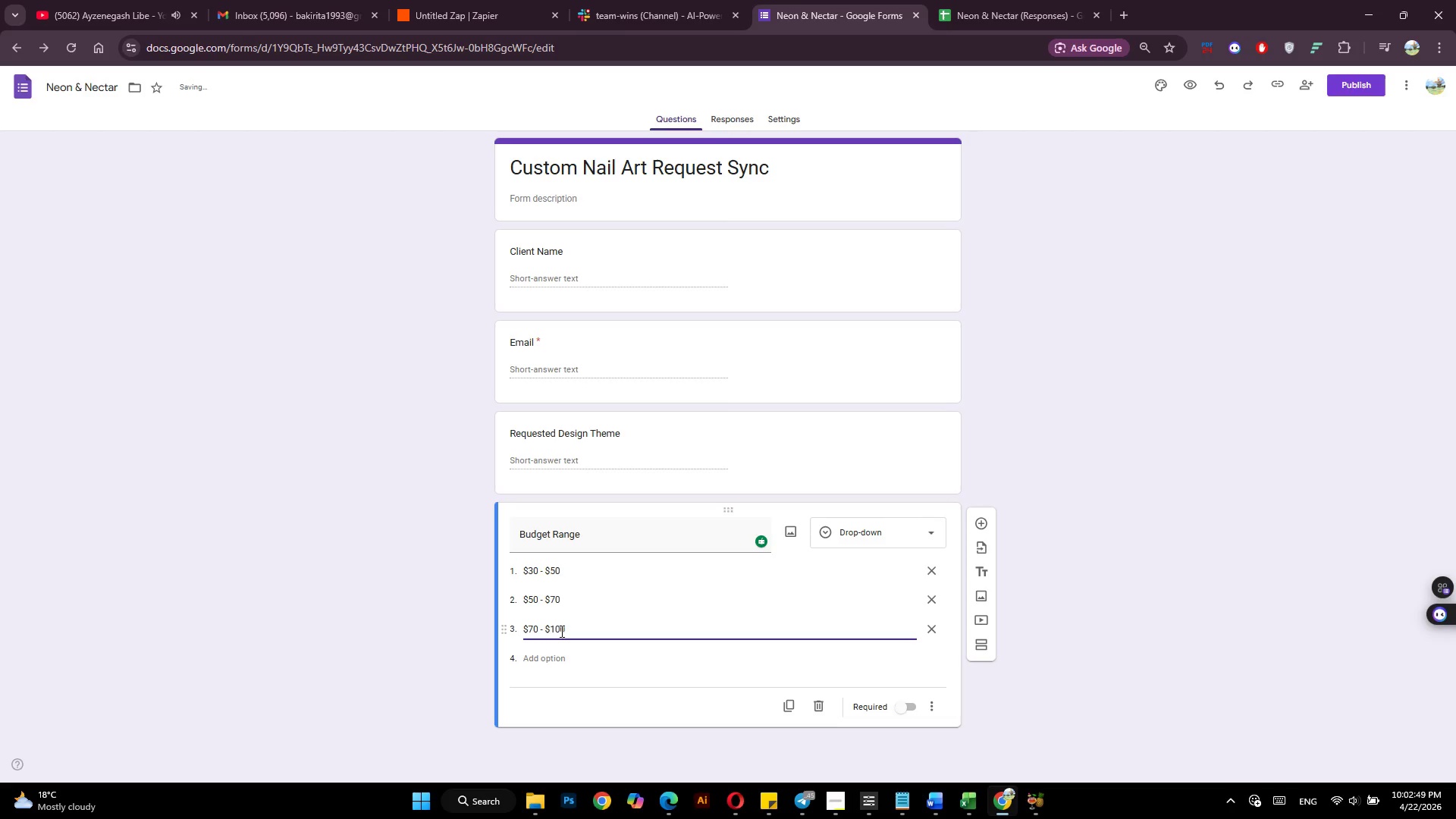 
key(ArrowDown)
 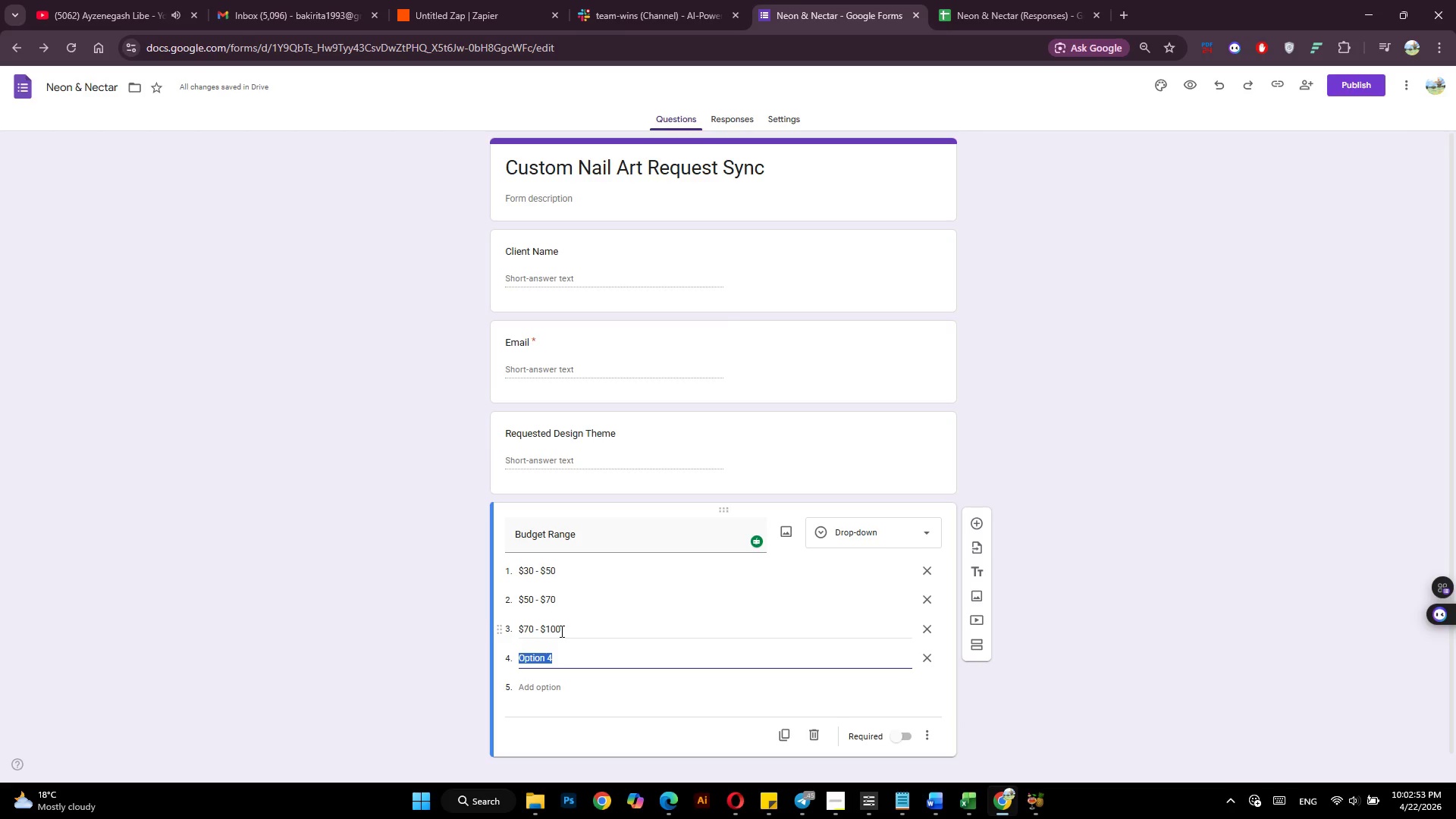 
type($100)
 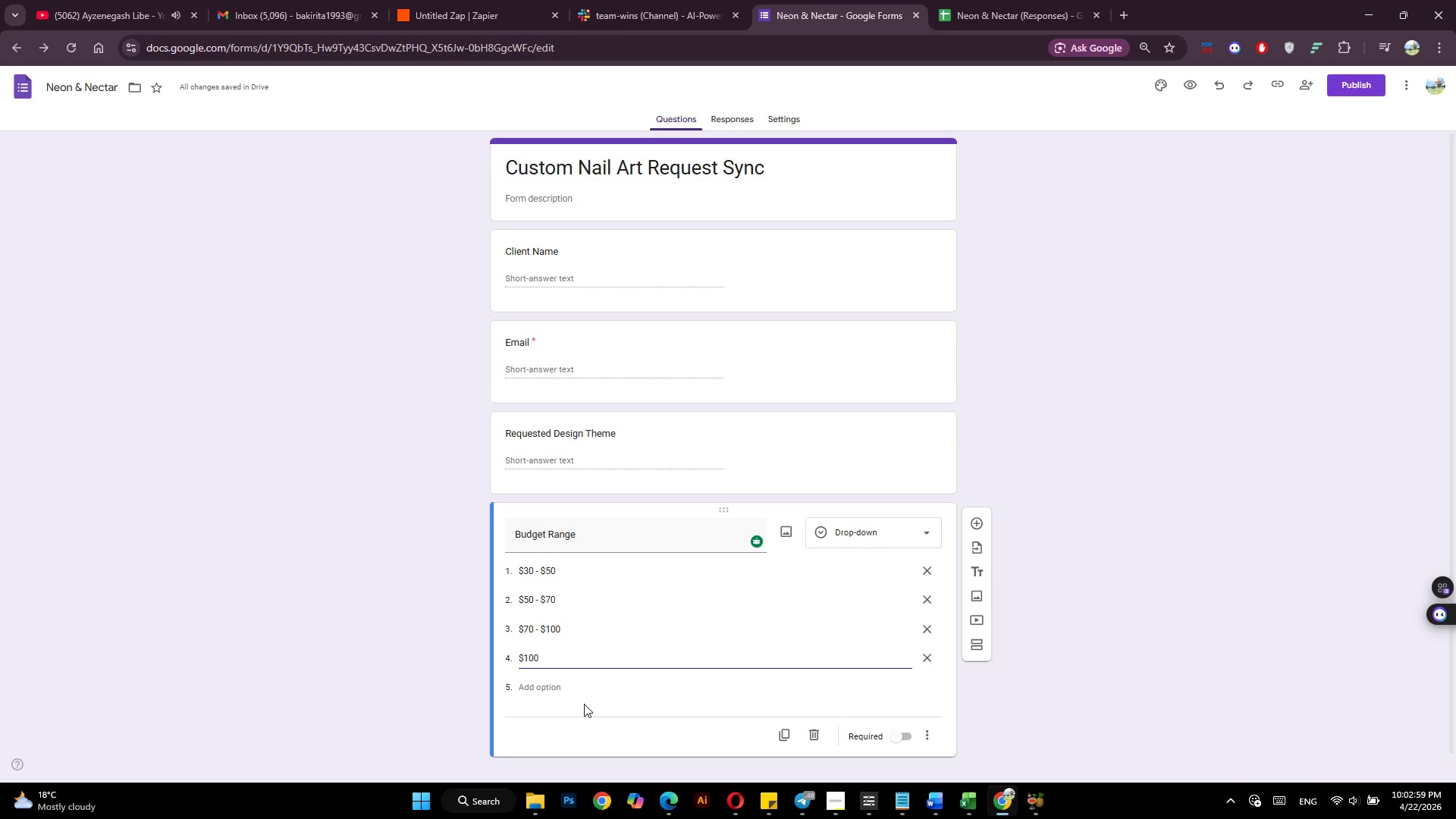 
wait(5.2)
 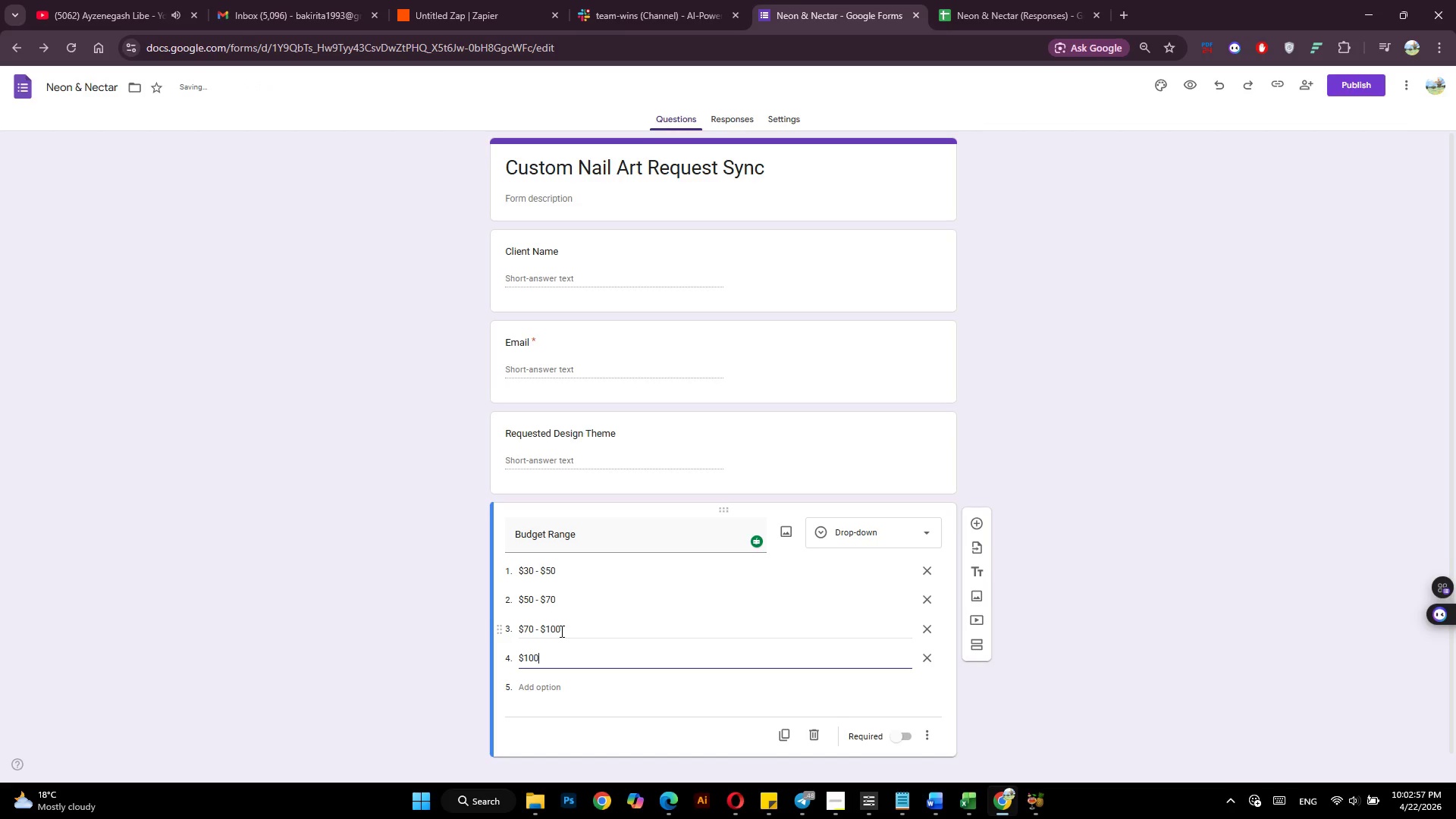 
key(Shift+Equal)
 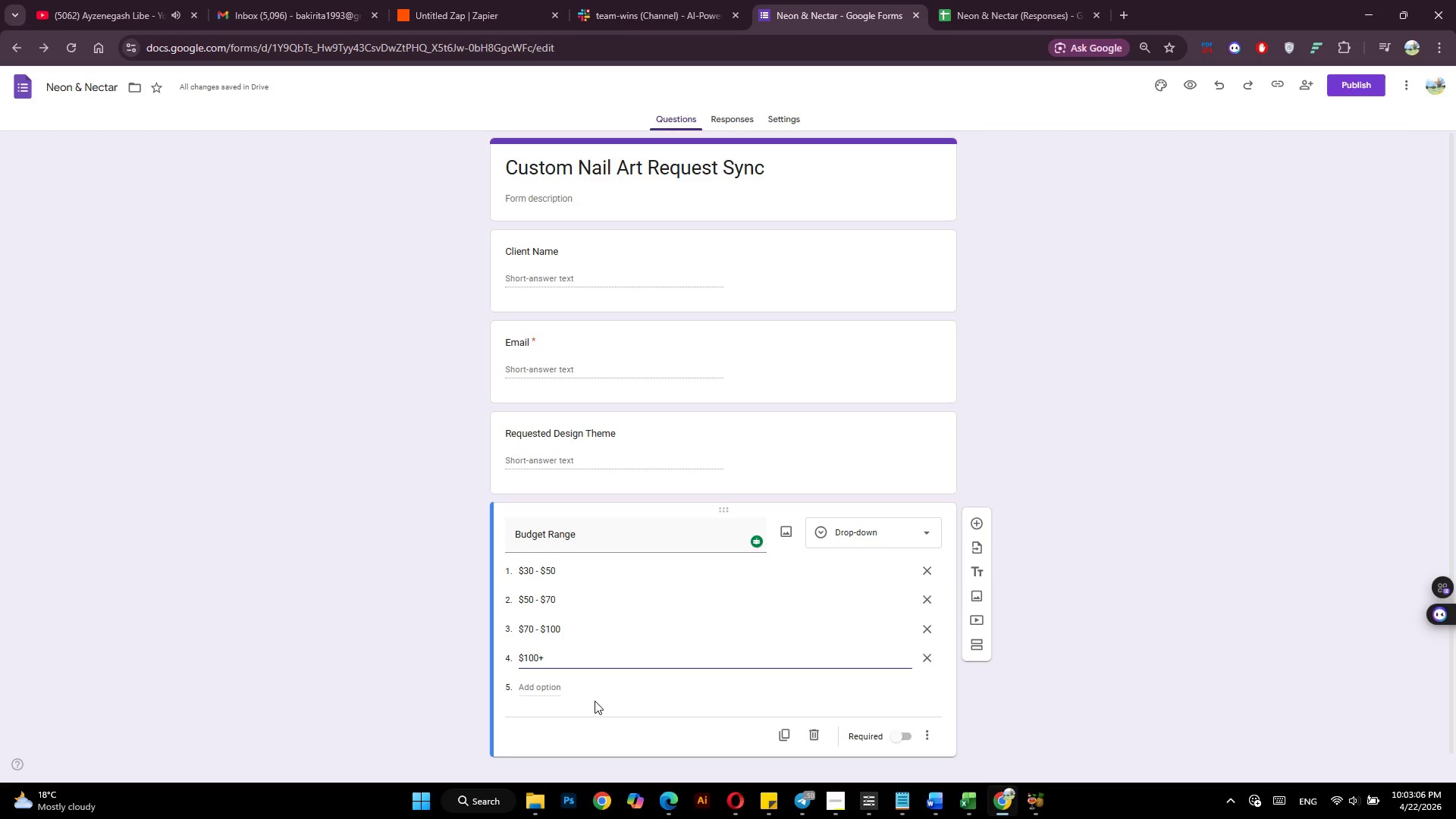 
wait(6.89)
 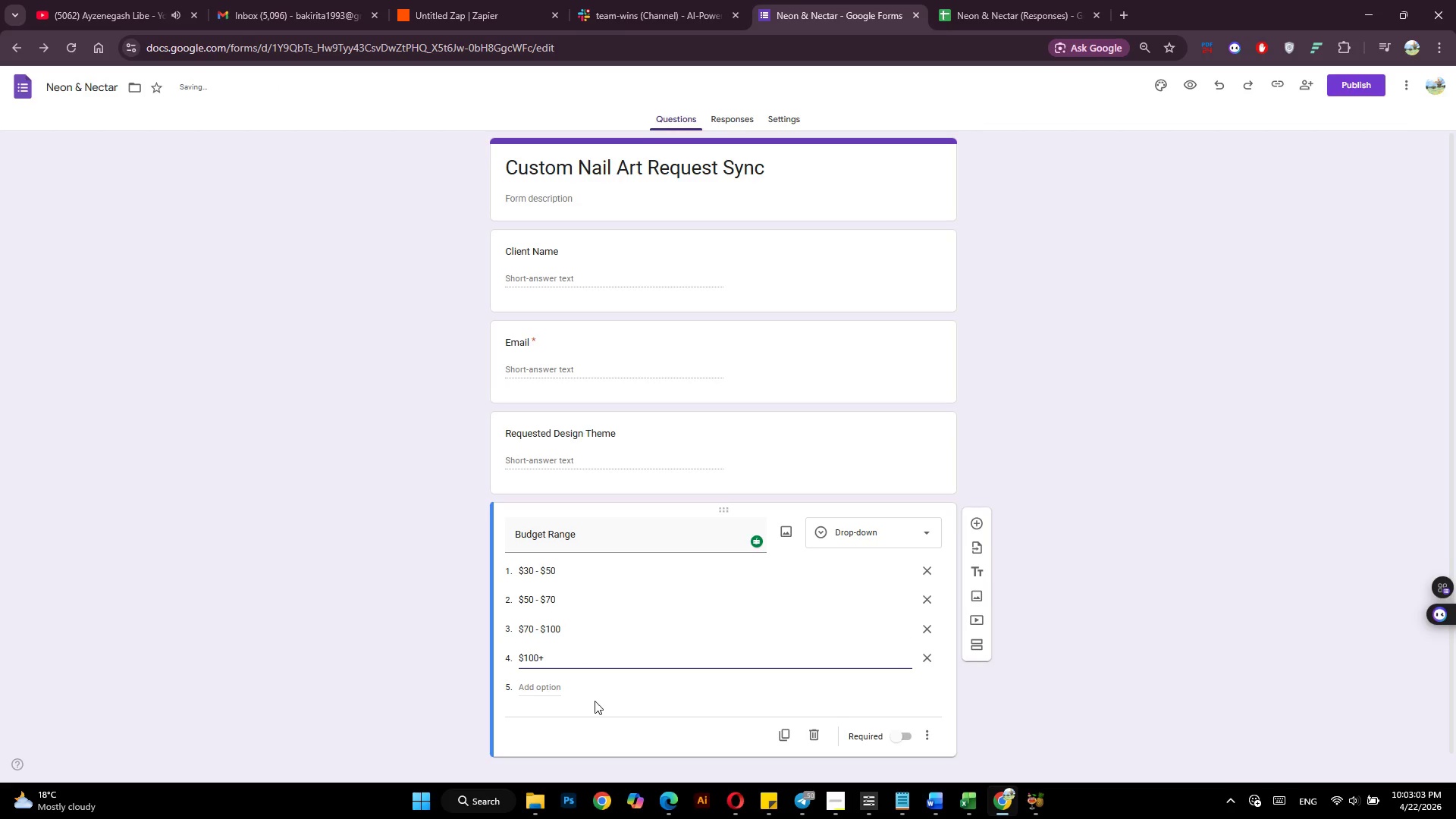 
left_click([981, 407])
 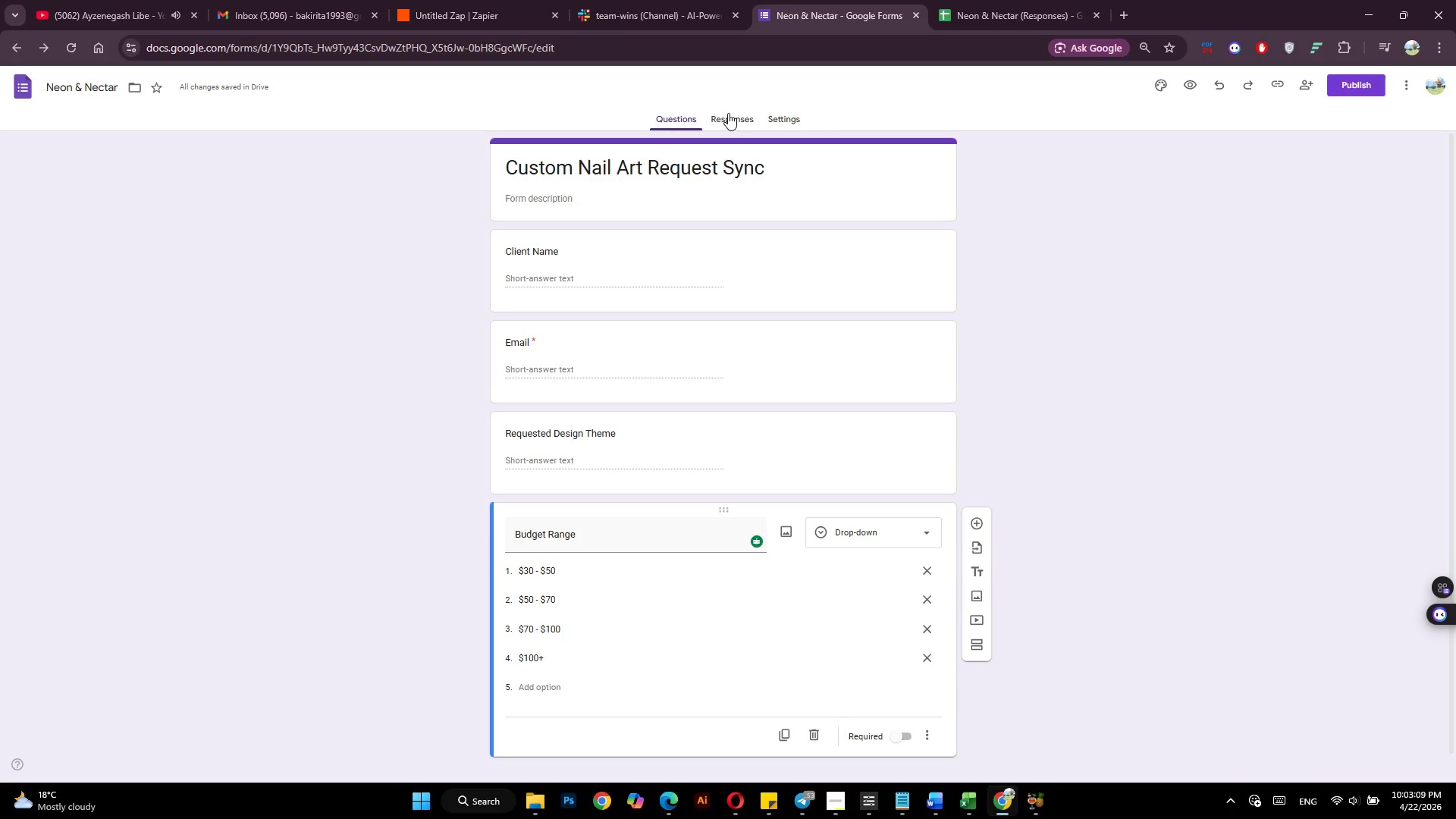 
left_click([727, 118])
 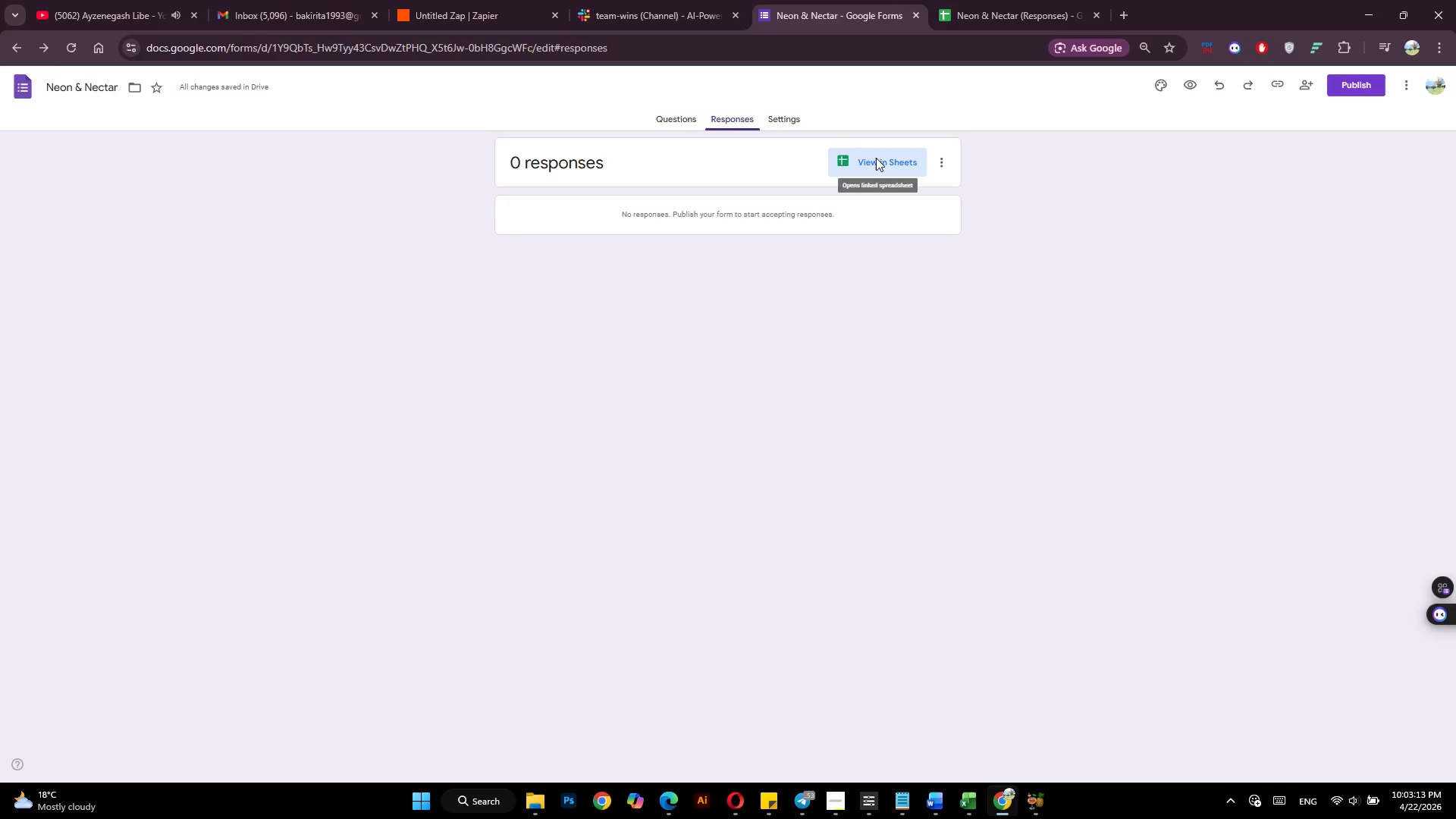 
mouse_move([1246, 20])
 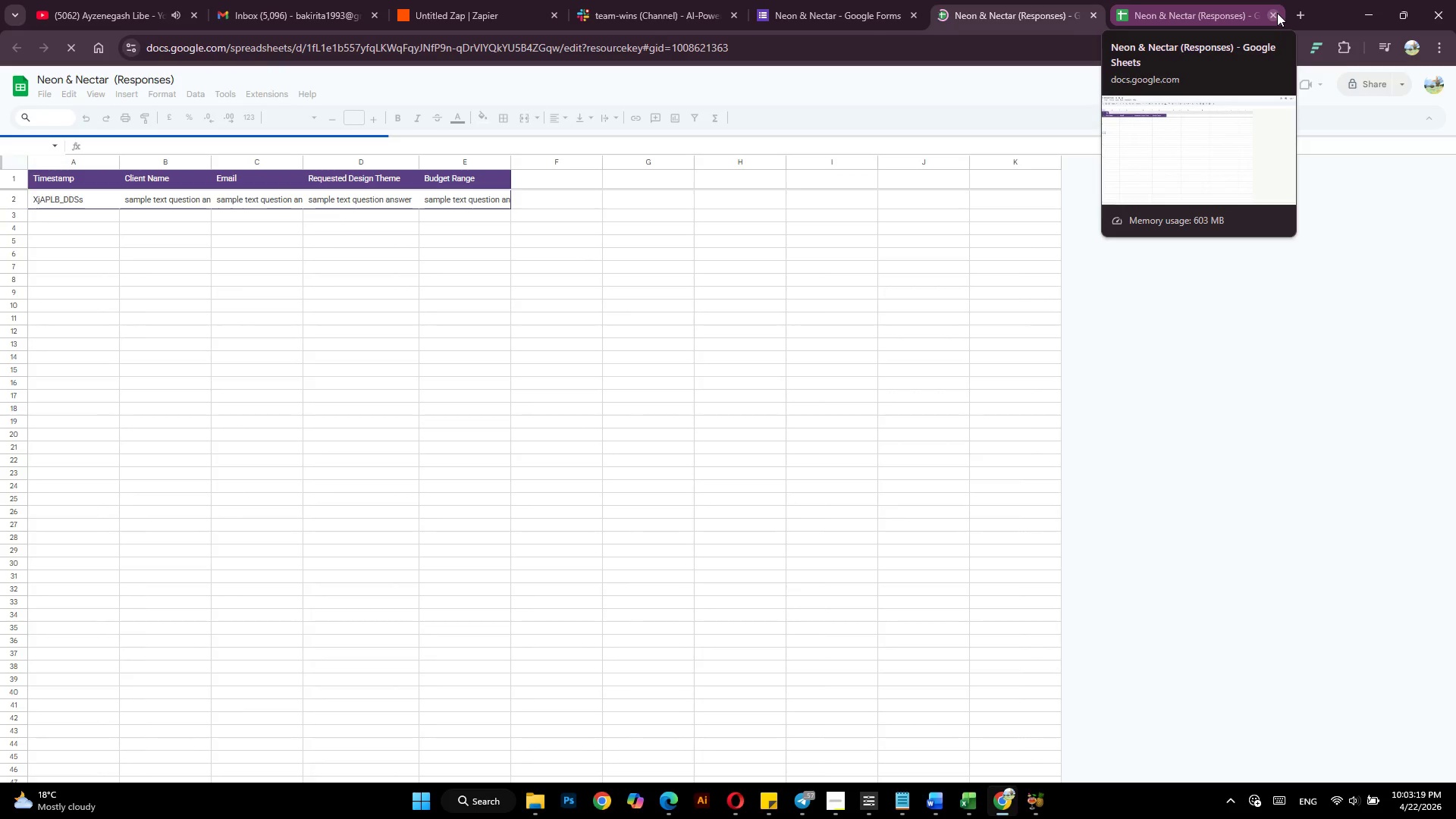 
wait(8.21)
 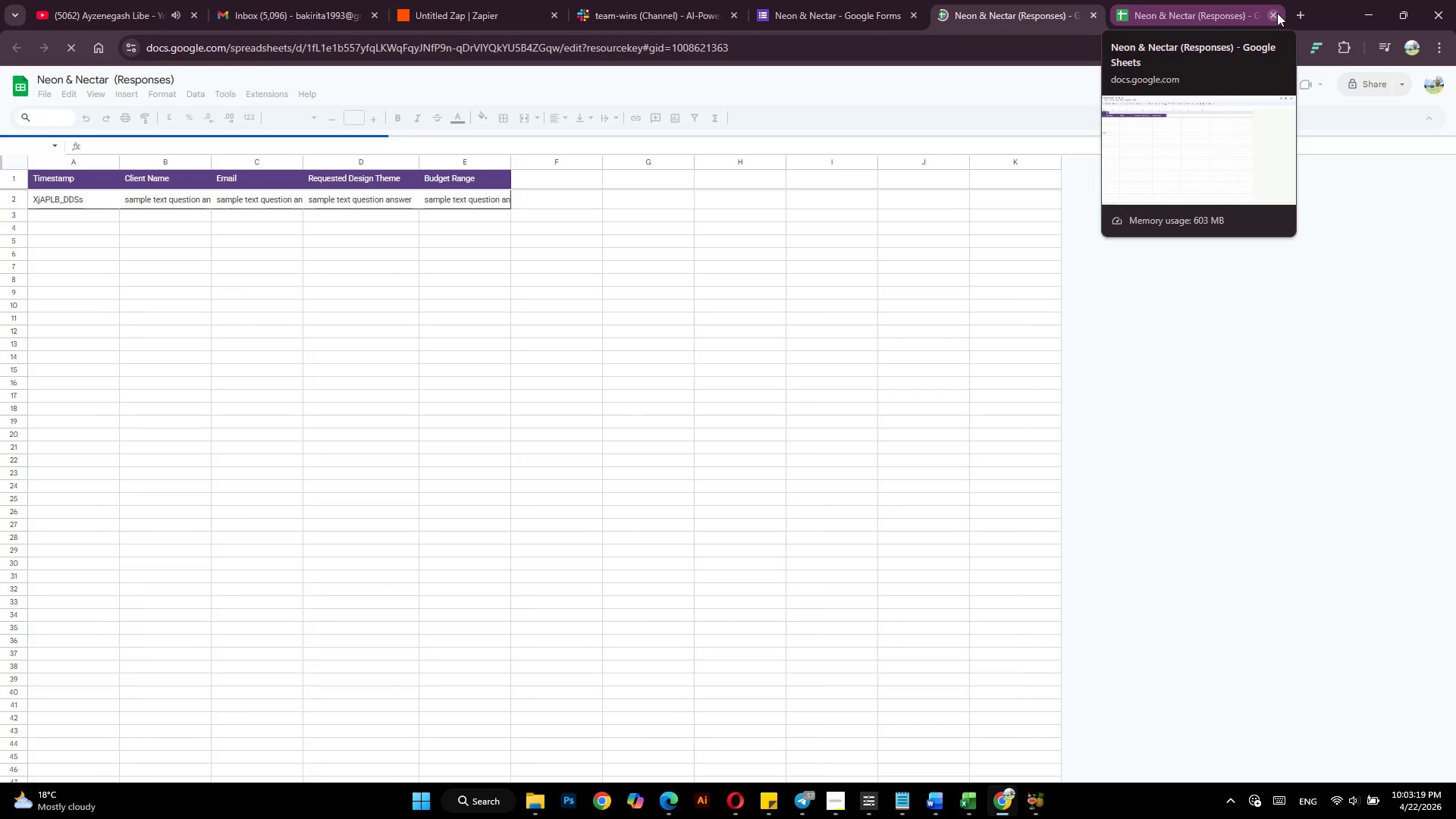 
left_click([848, 14])
 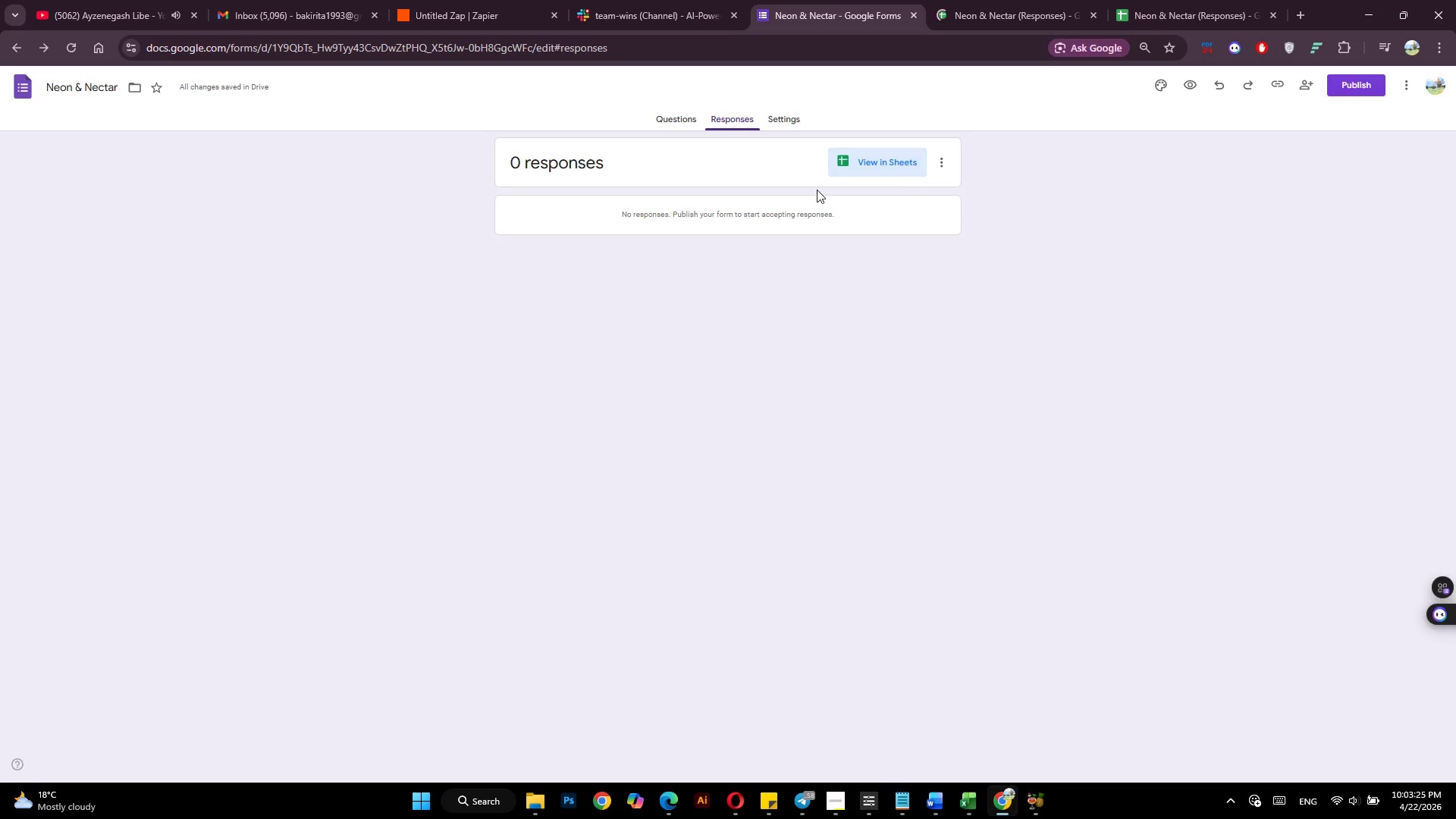 
mouse_move([683, 135])
 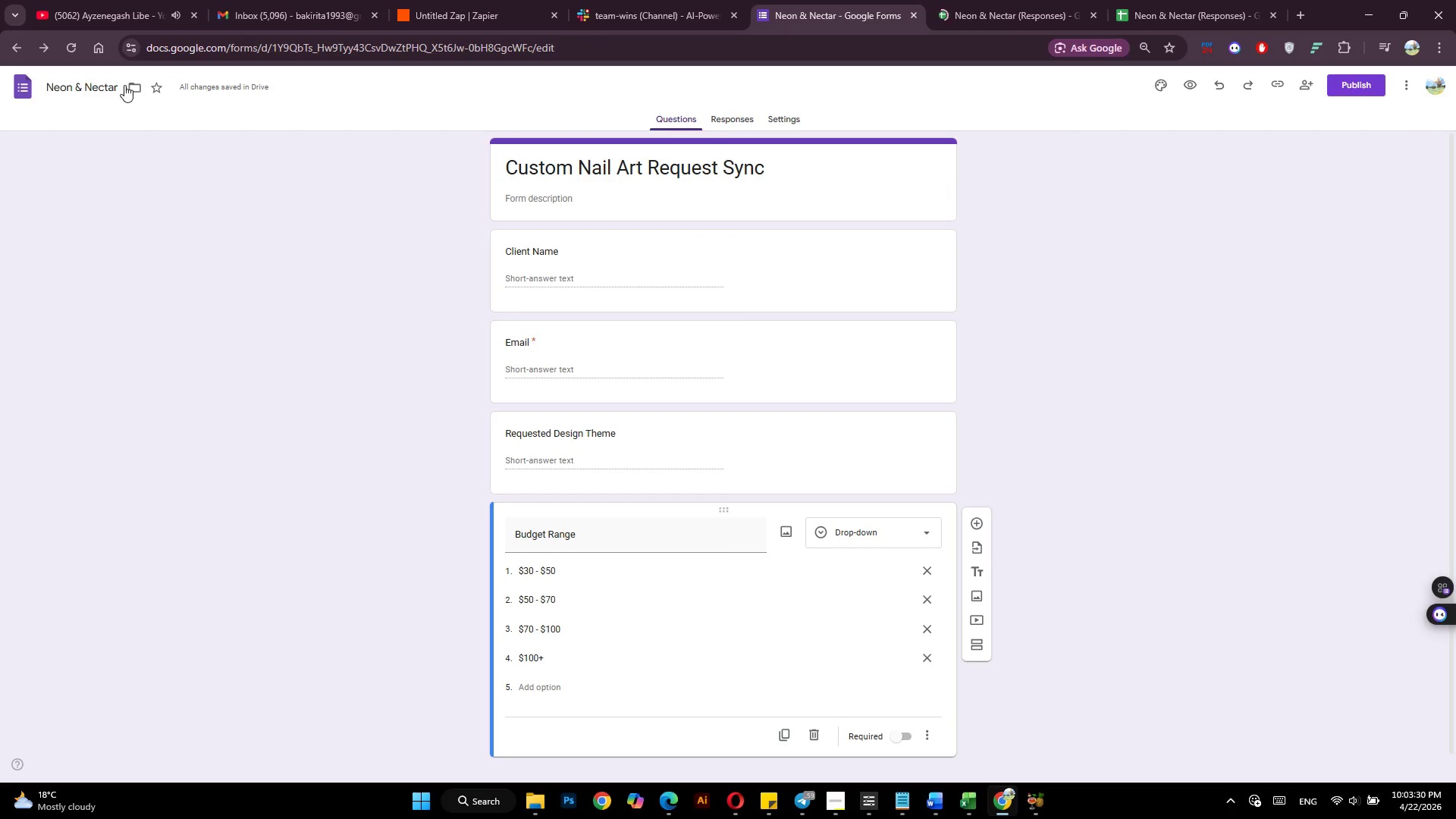 
left_click([116, 86])
 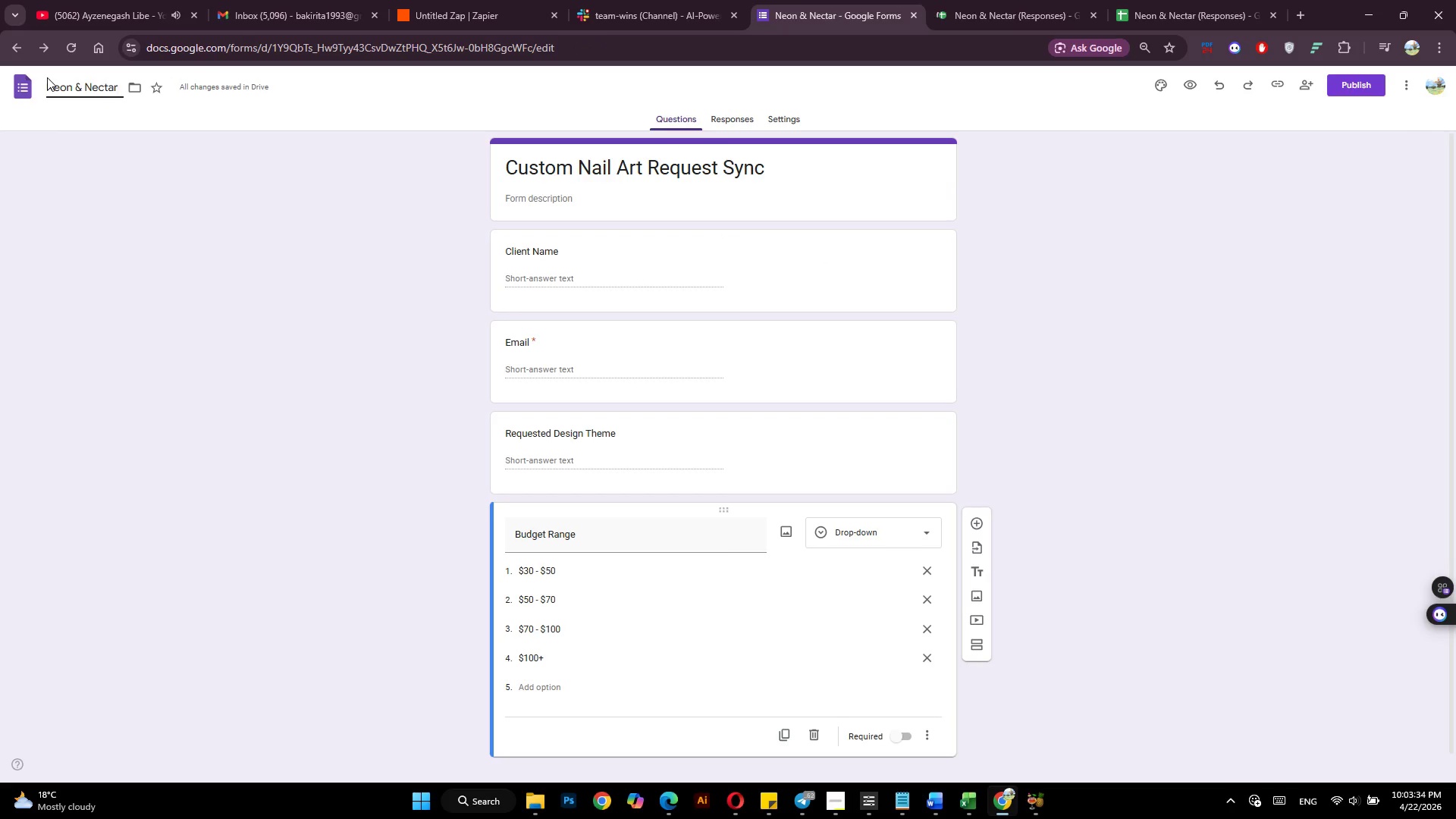 
type( GAllery)
 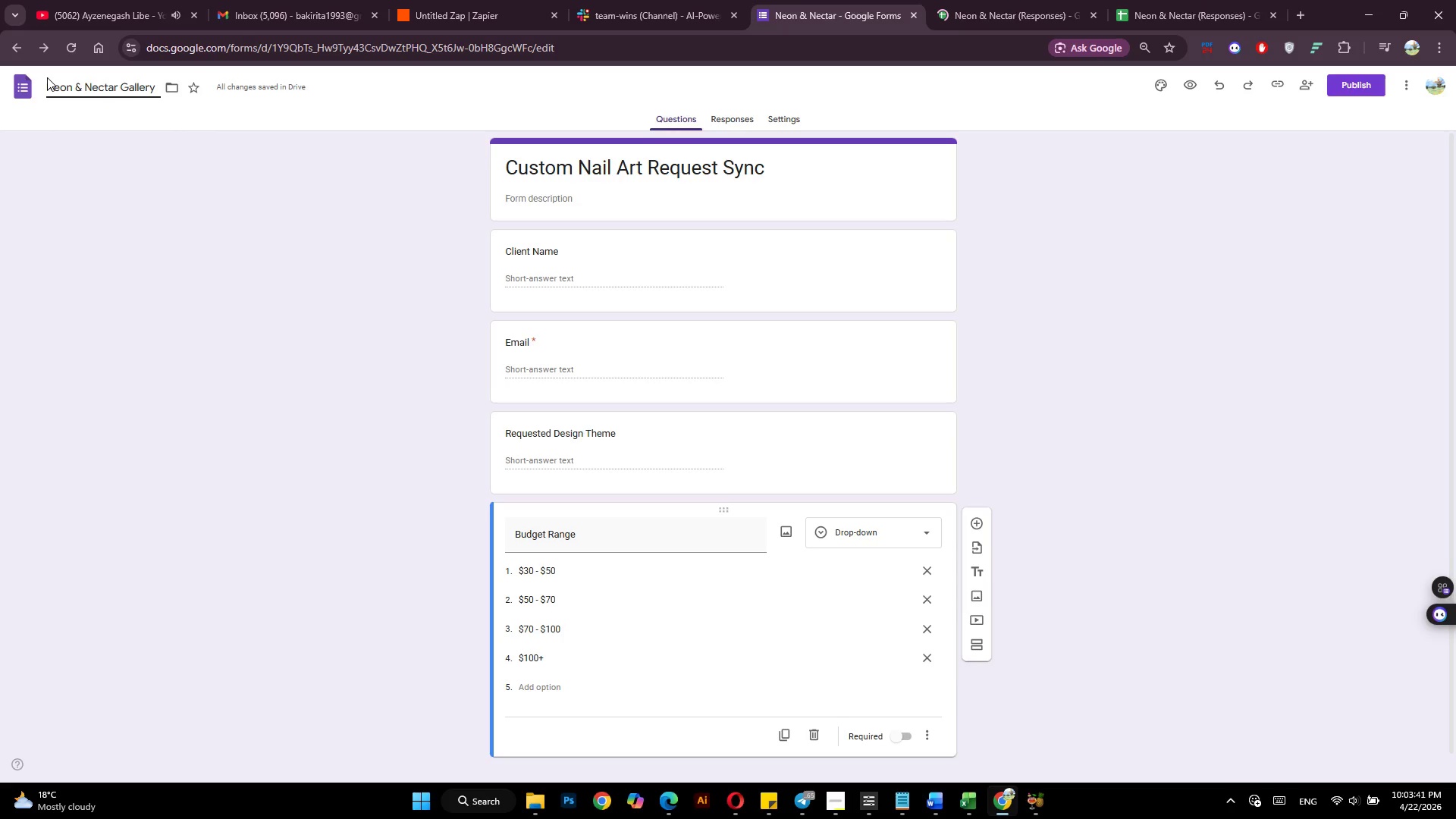 
wait(9.25)
 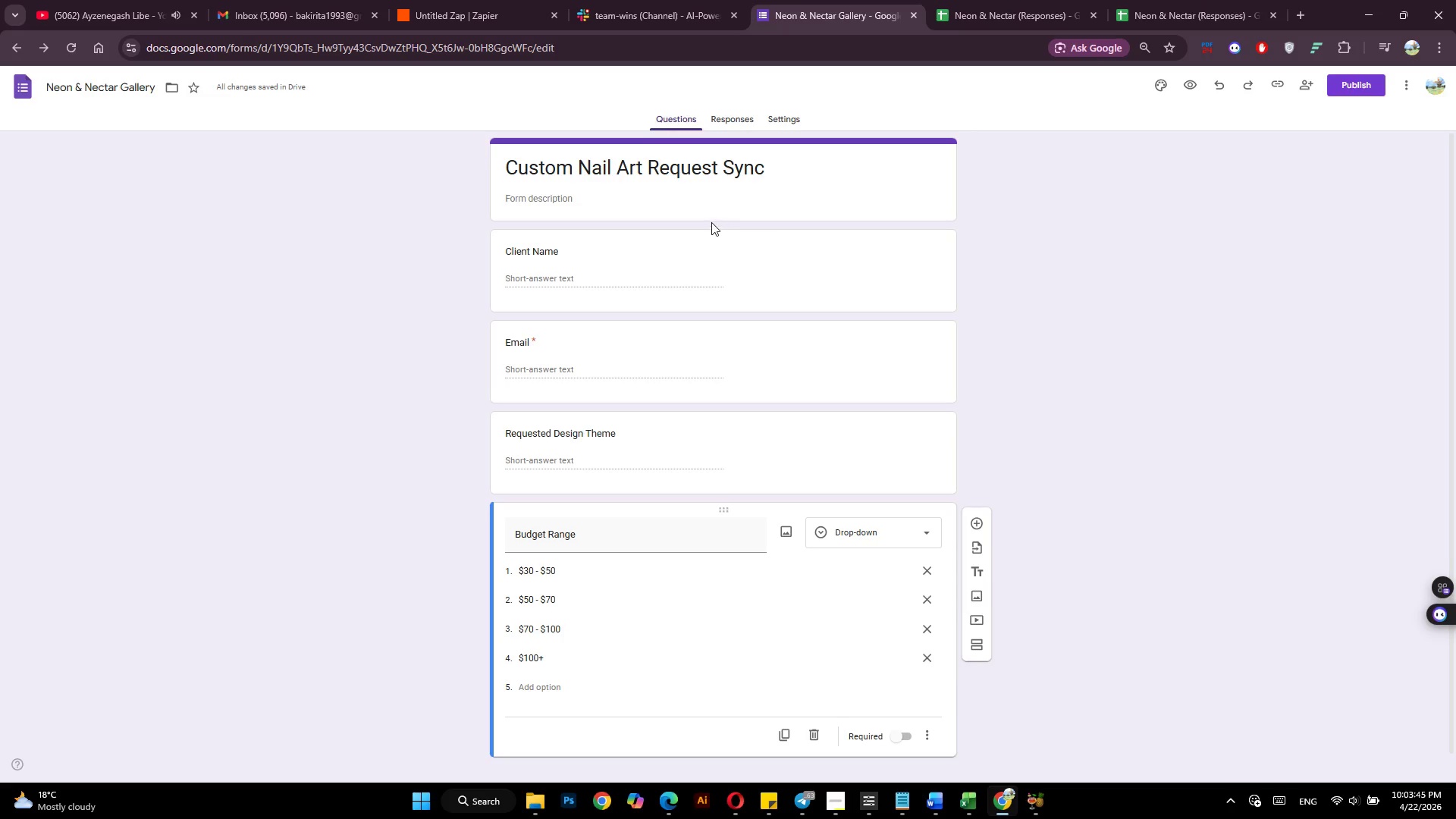 
mouse_move([1053, 14])
 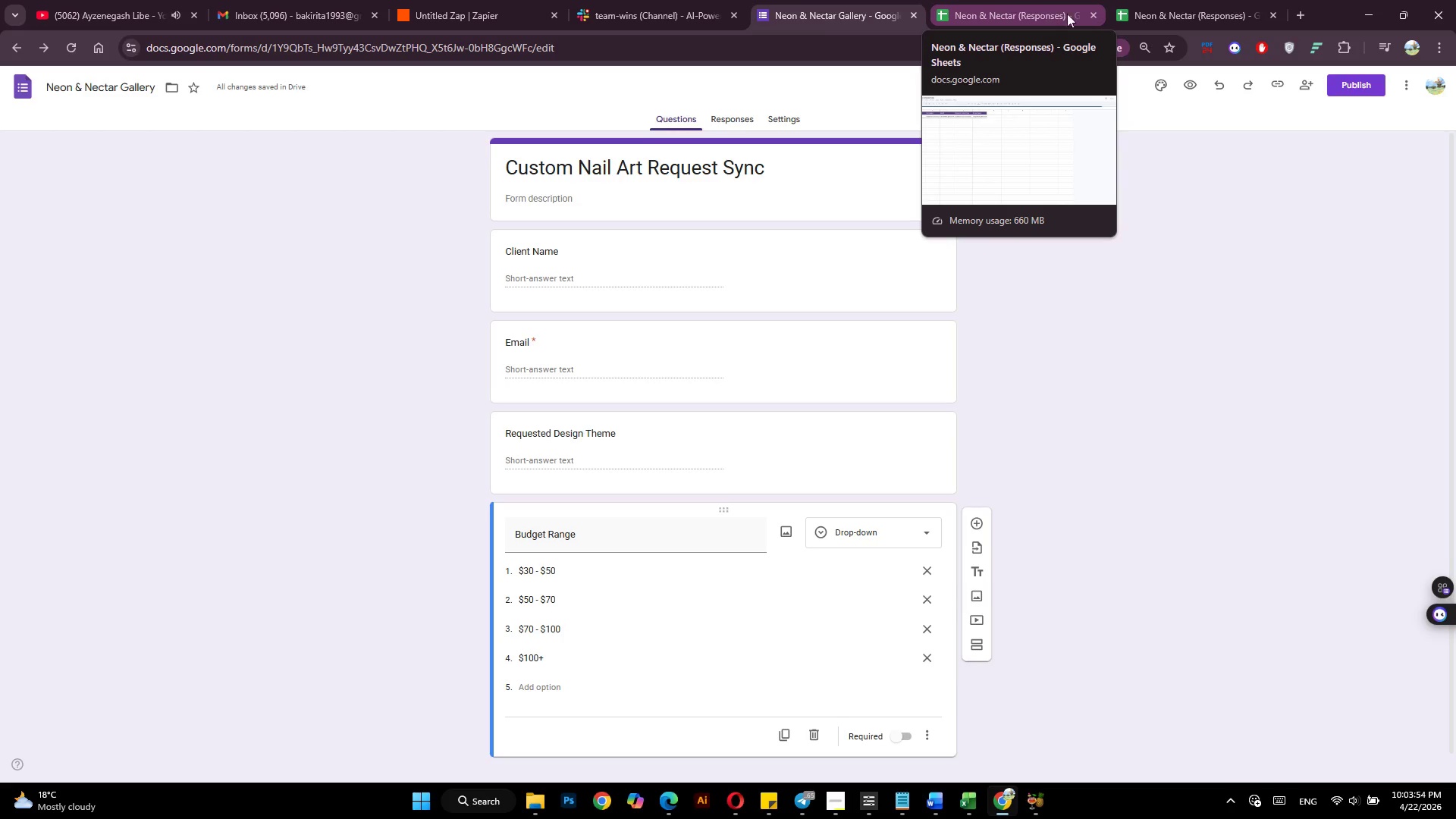 
left_click([1096, 17])
 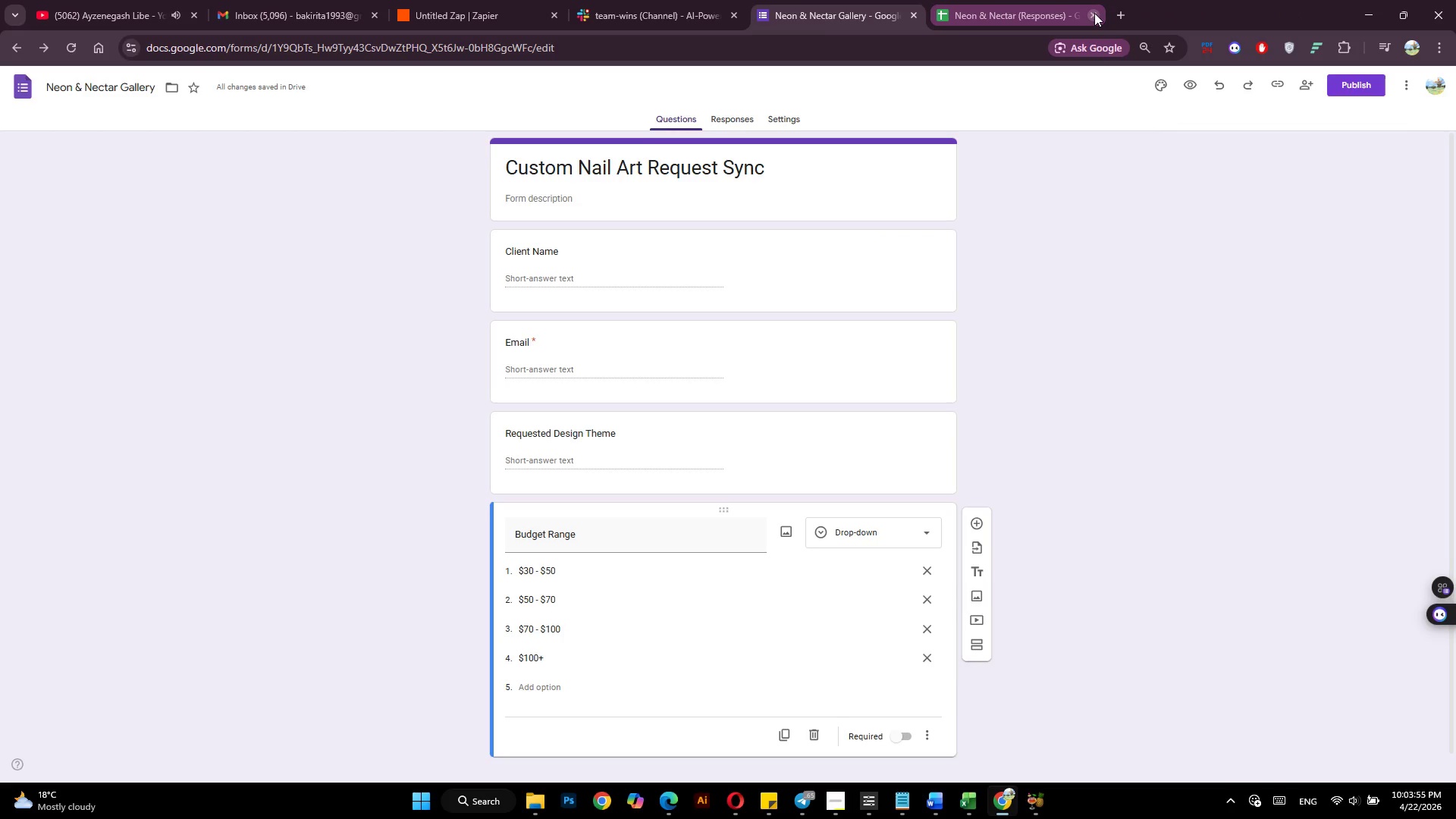 
left_click([1094, 13])
 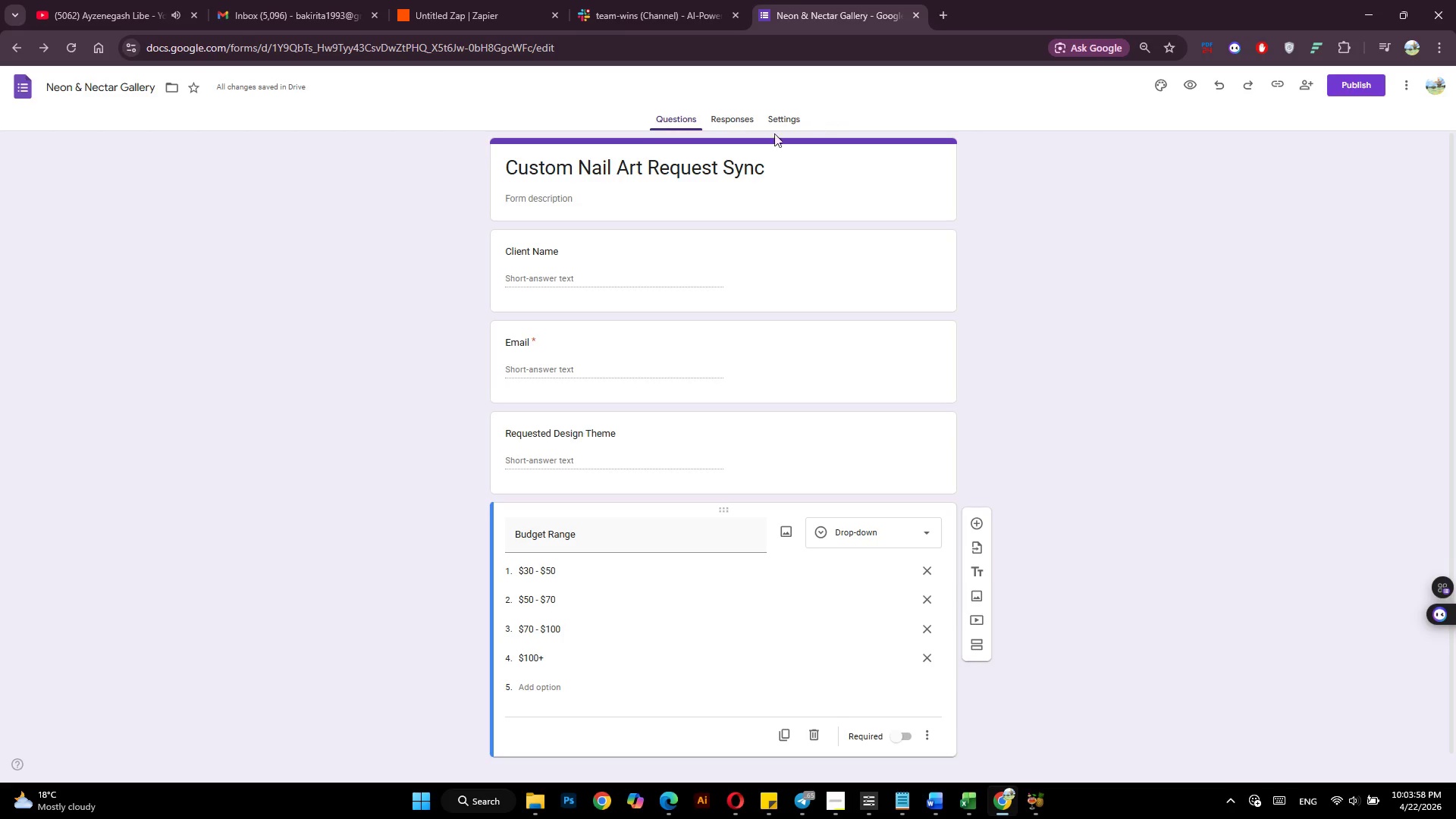 
left_click([724, 117])
 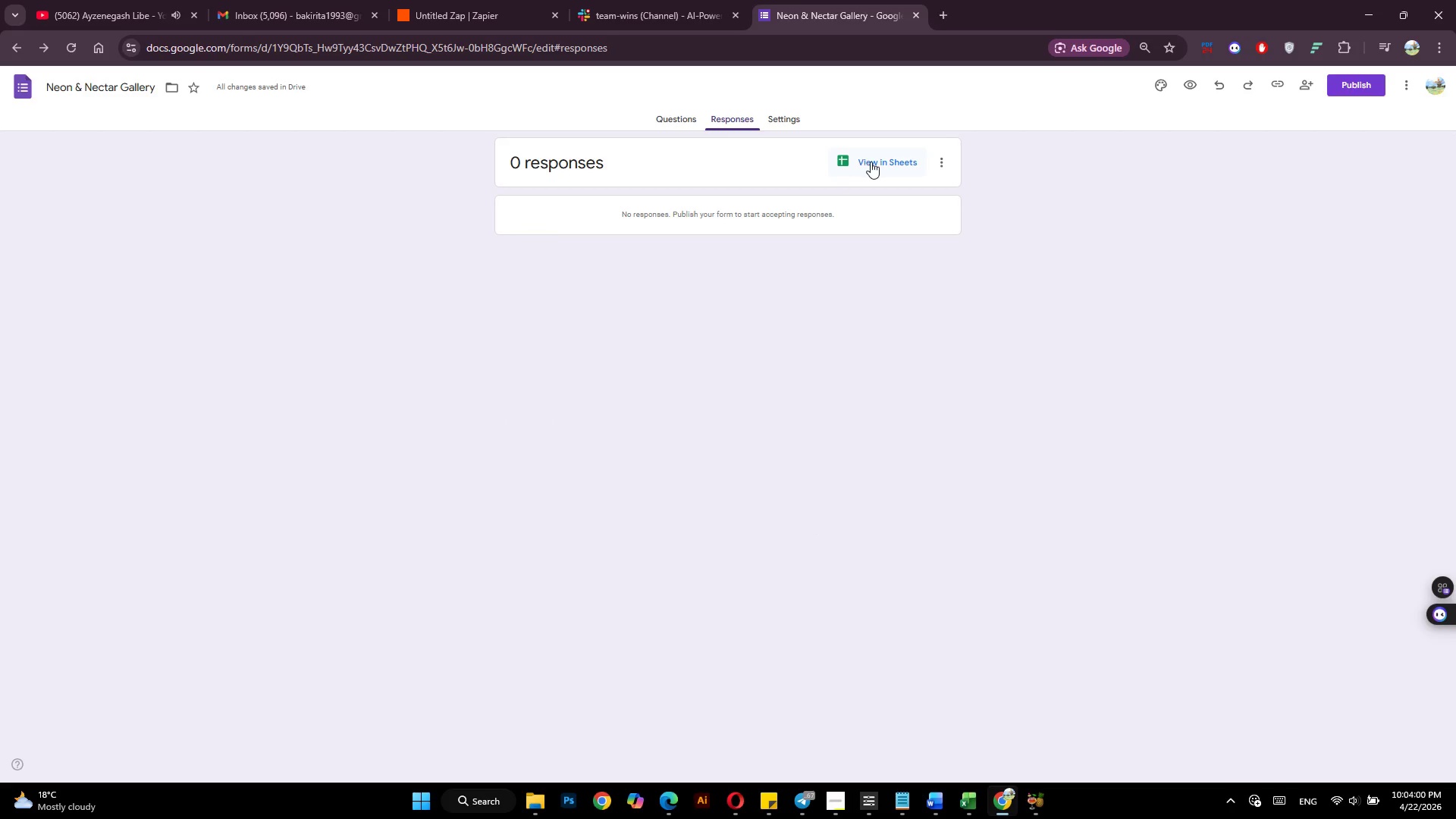 
left_click([874, 162])
 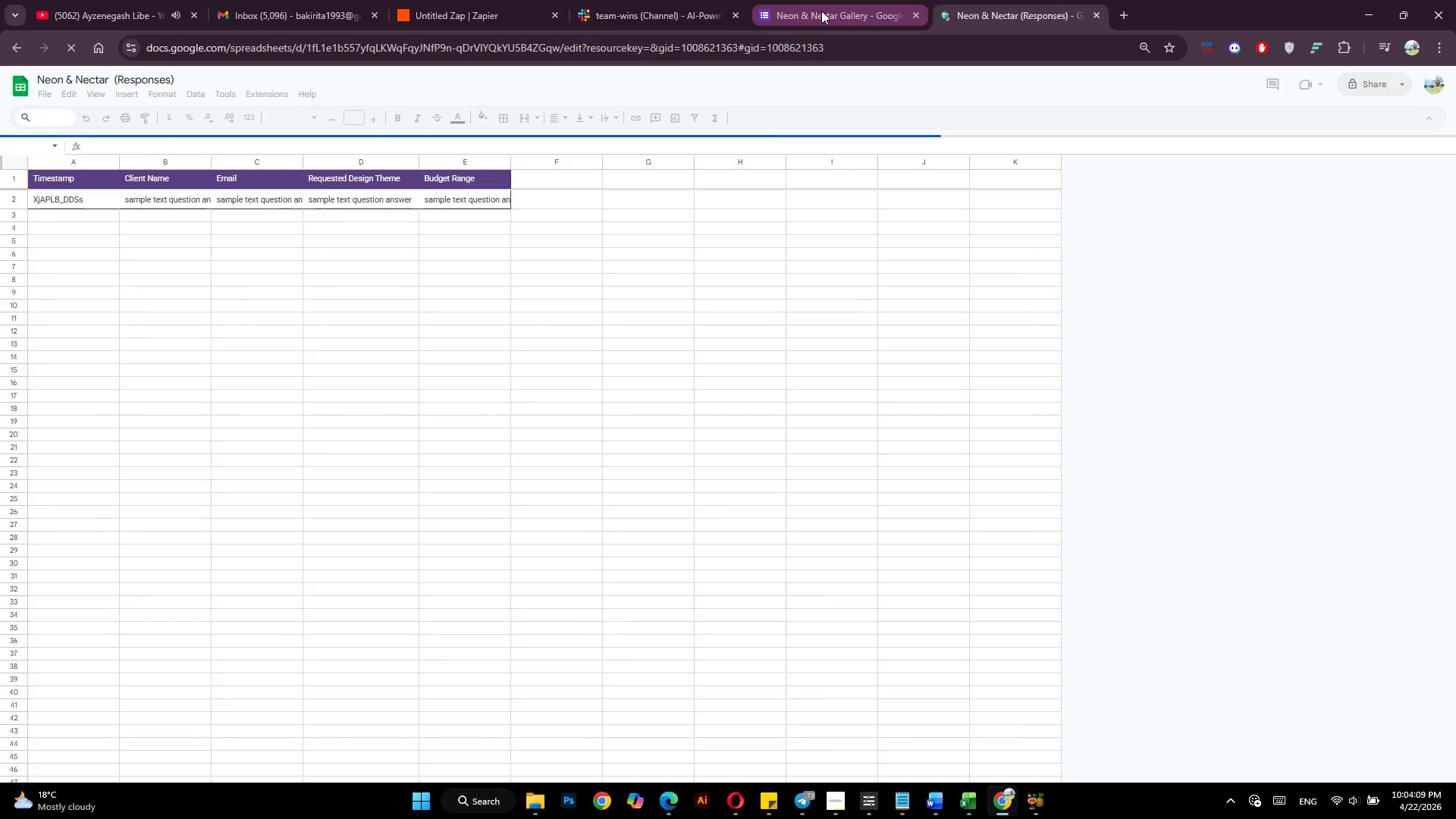 
wait(12.96)
 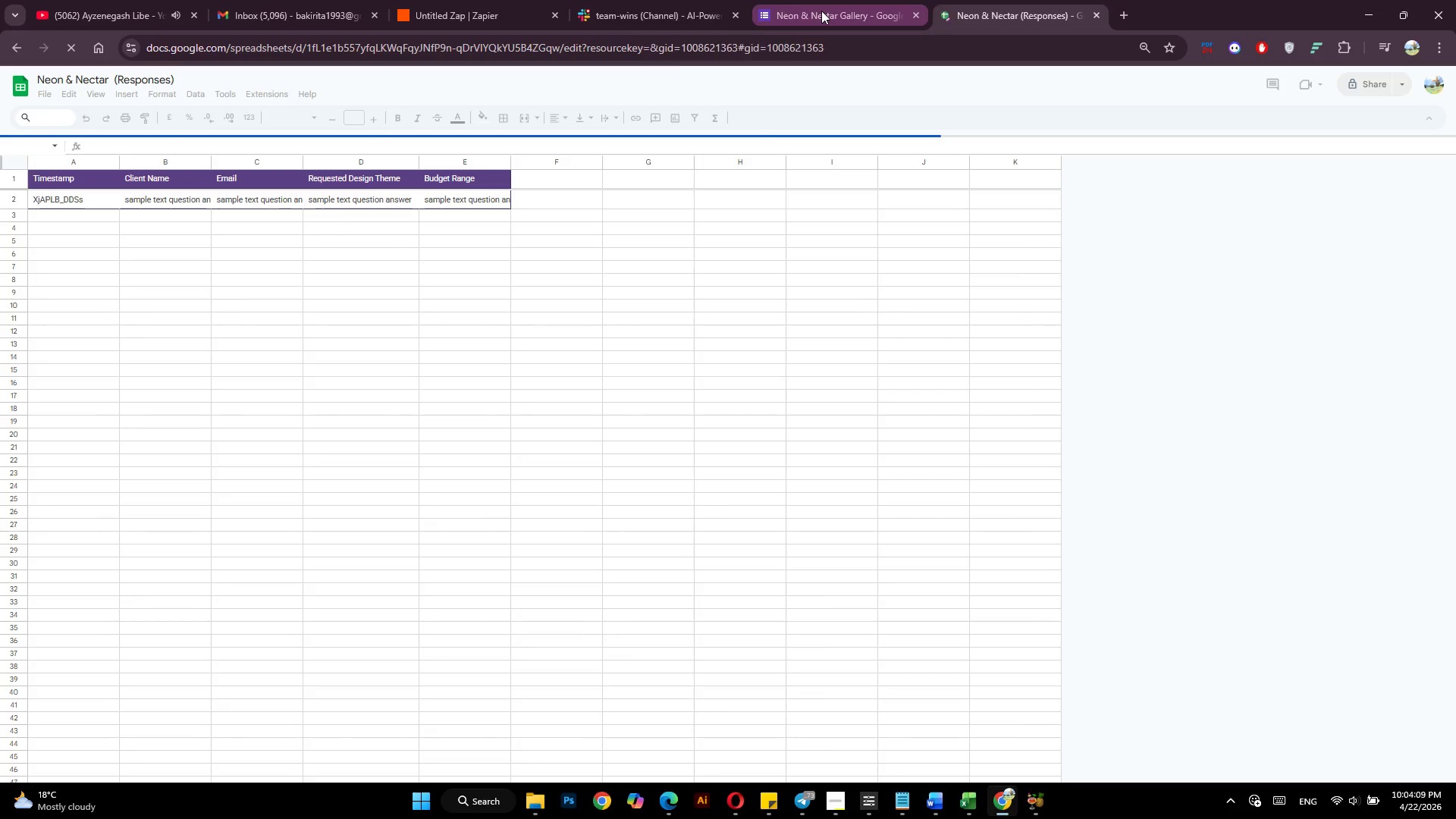 
mouse_move([839, 177])
 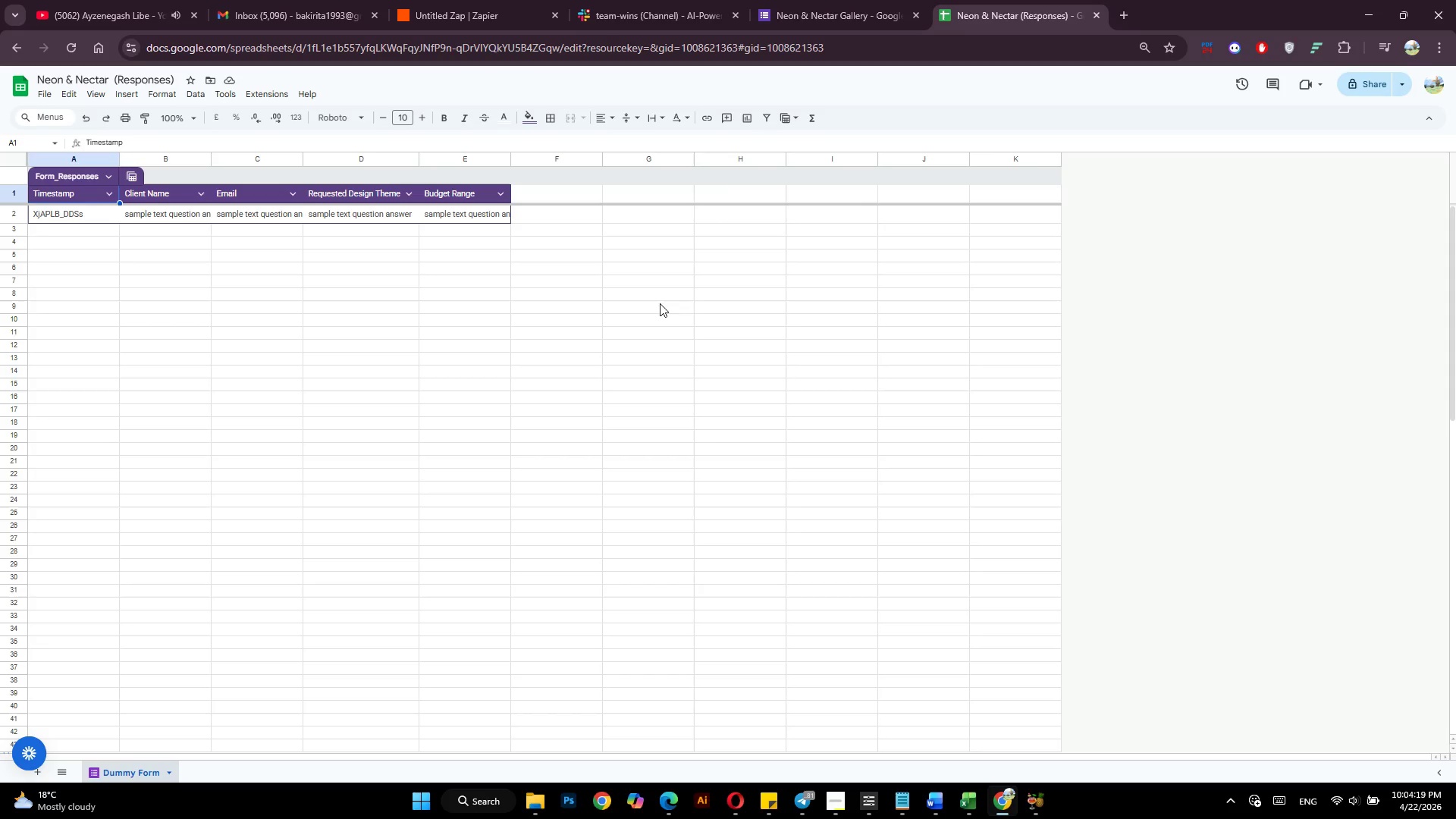 
left_click([453, 11])
 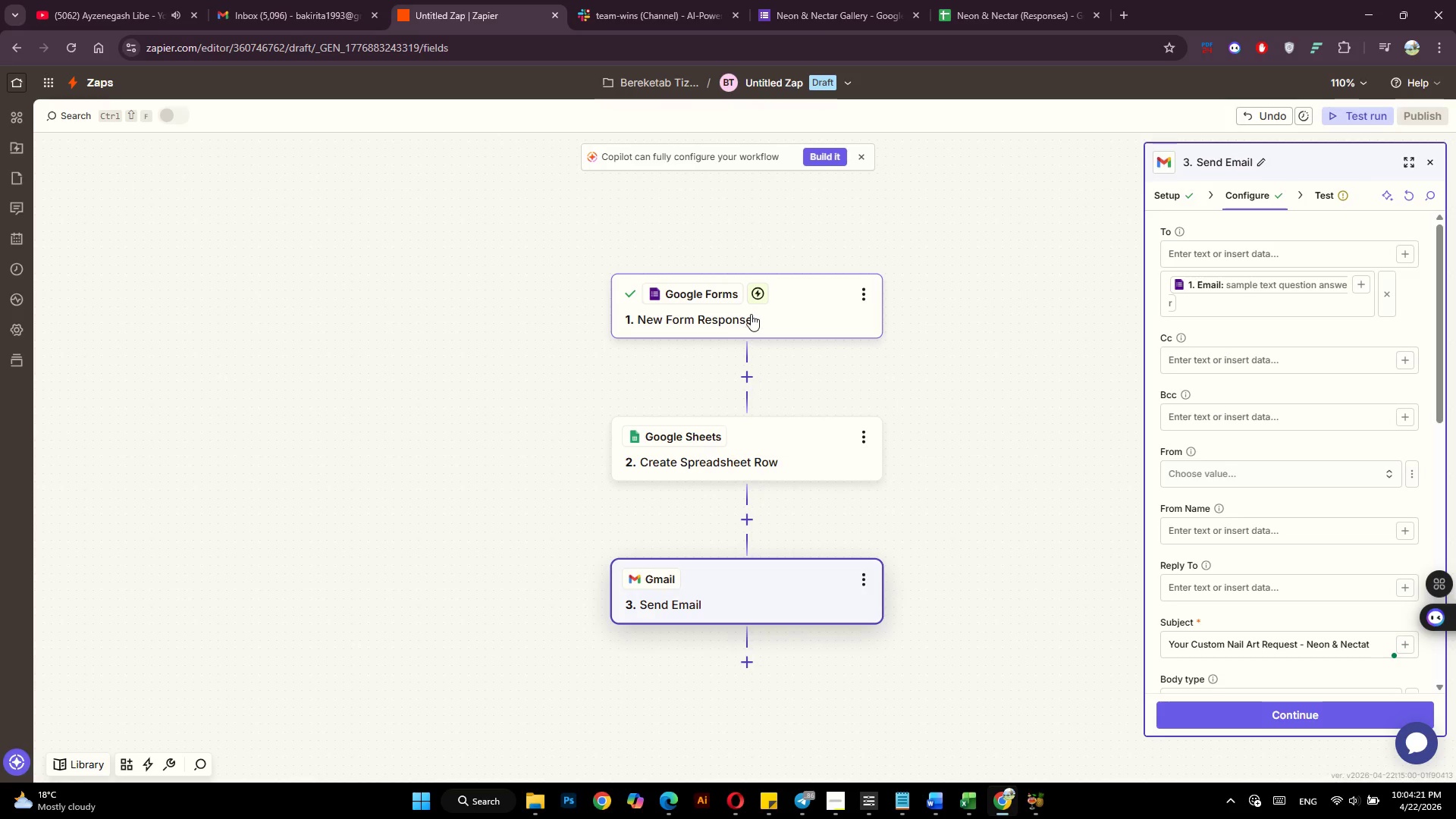 
left_click([753, 313])
 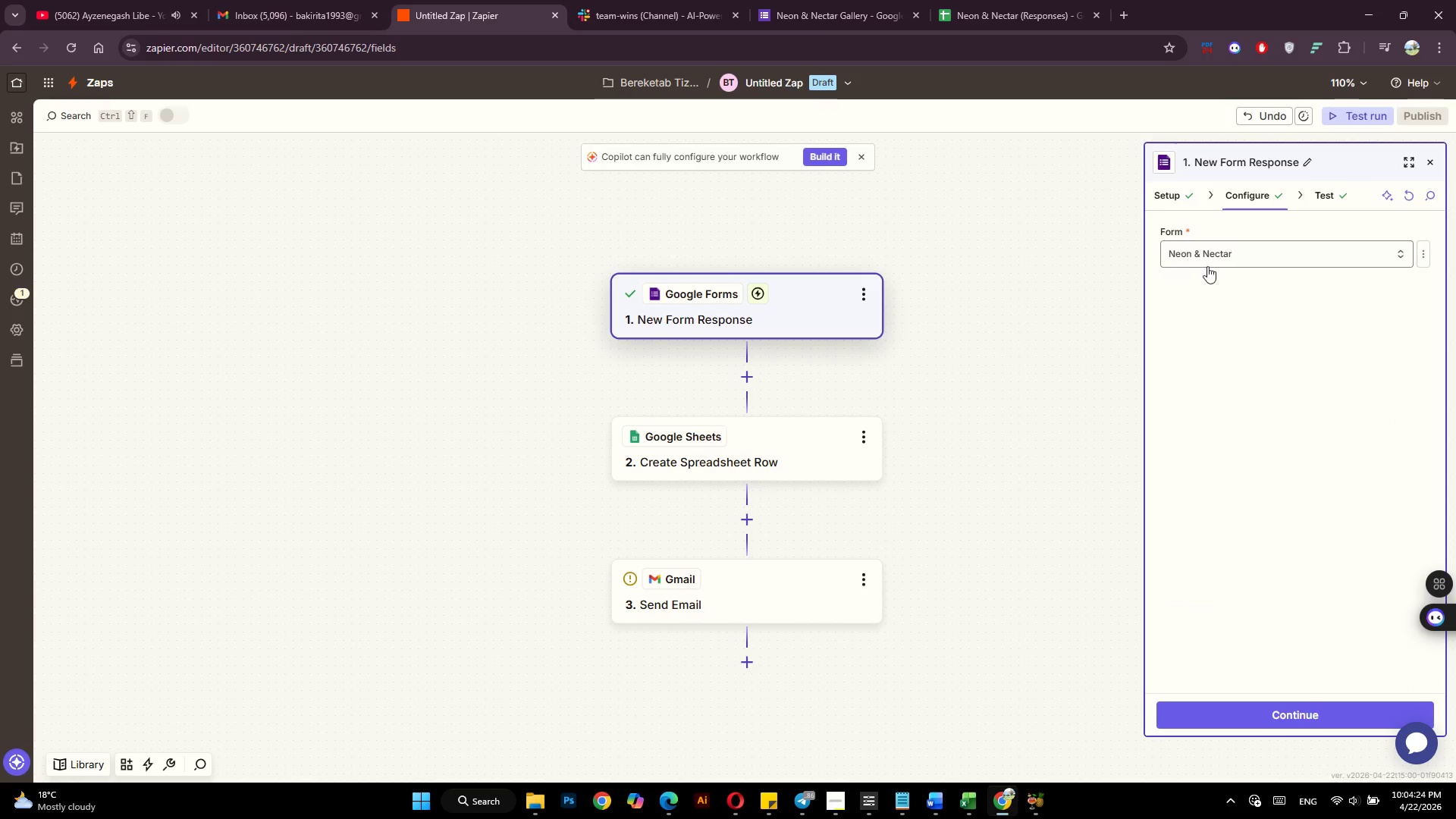 
left_click([1280, 245])
 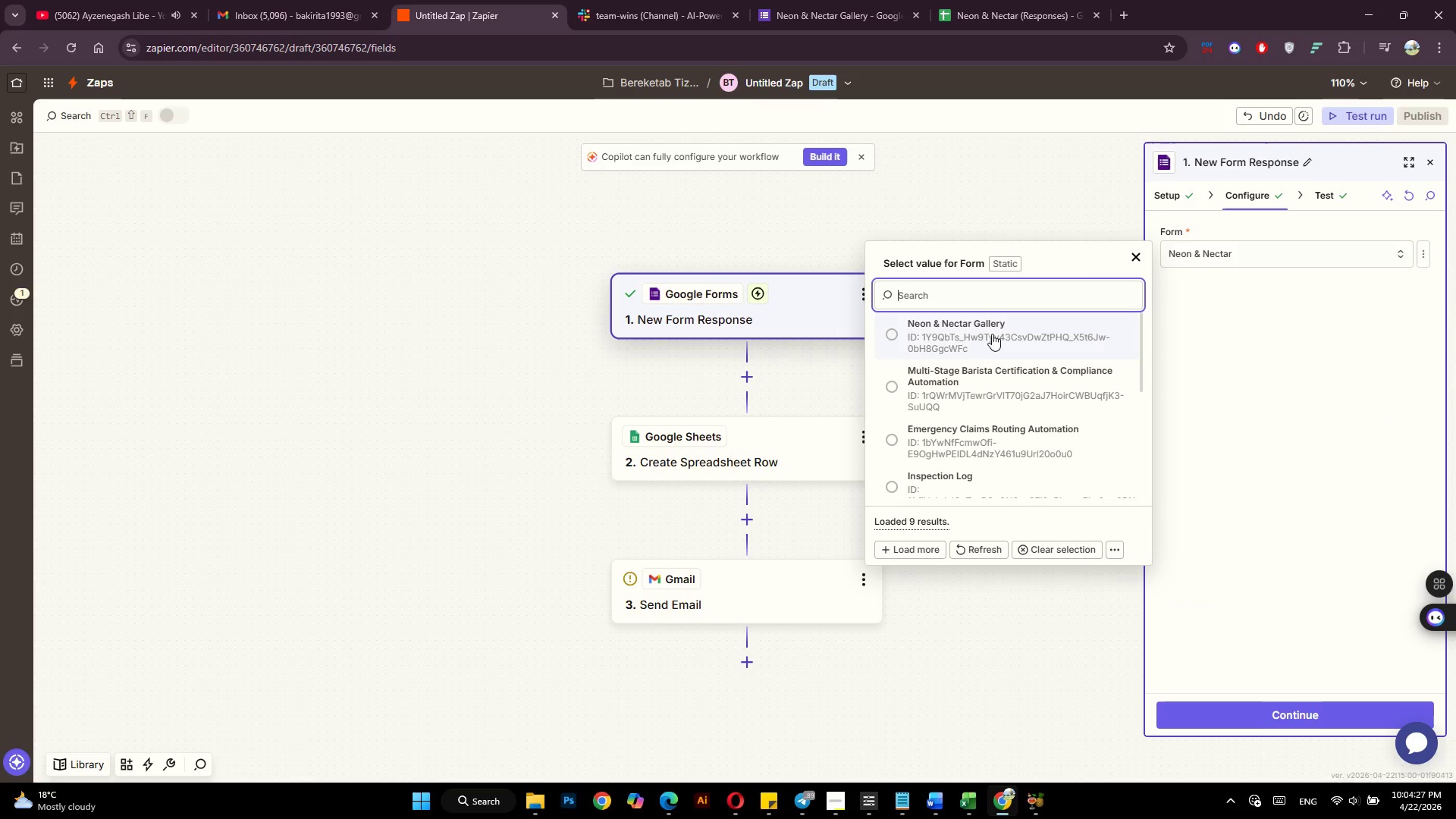 
left_click([993, 333])
 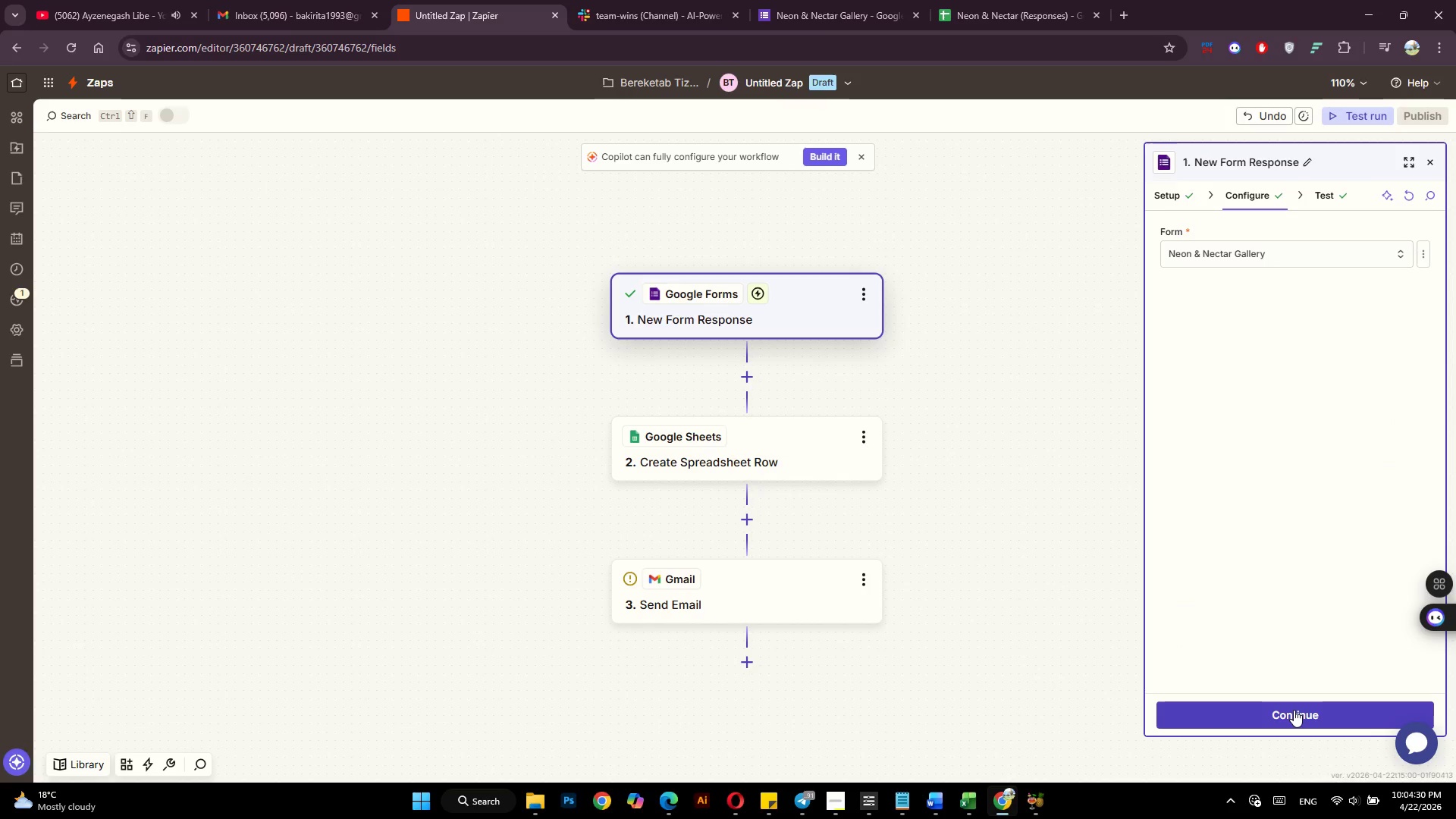 
left_click([1294, 710])
 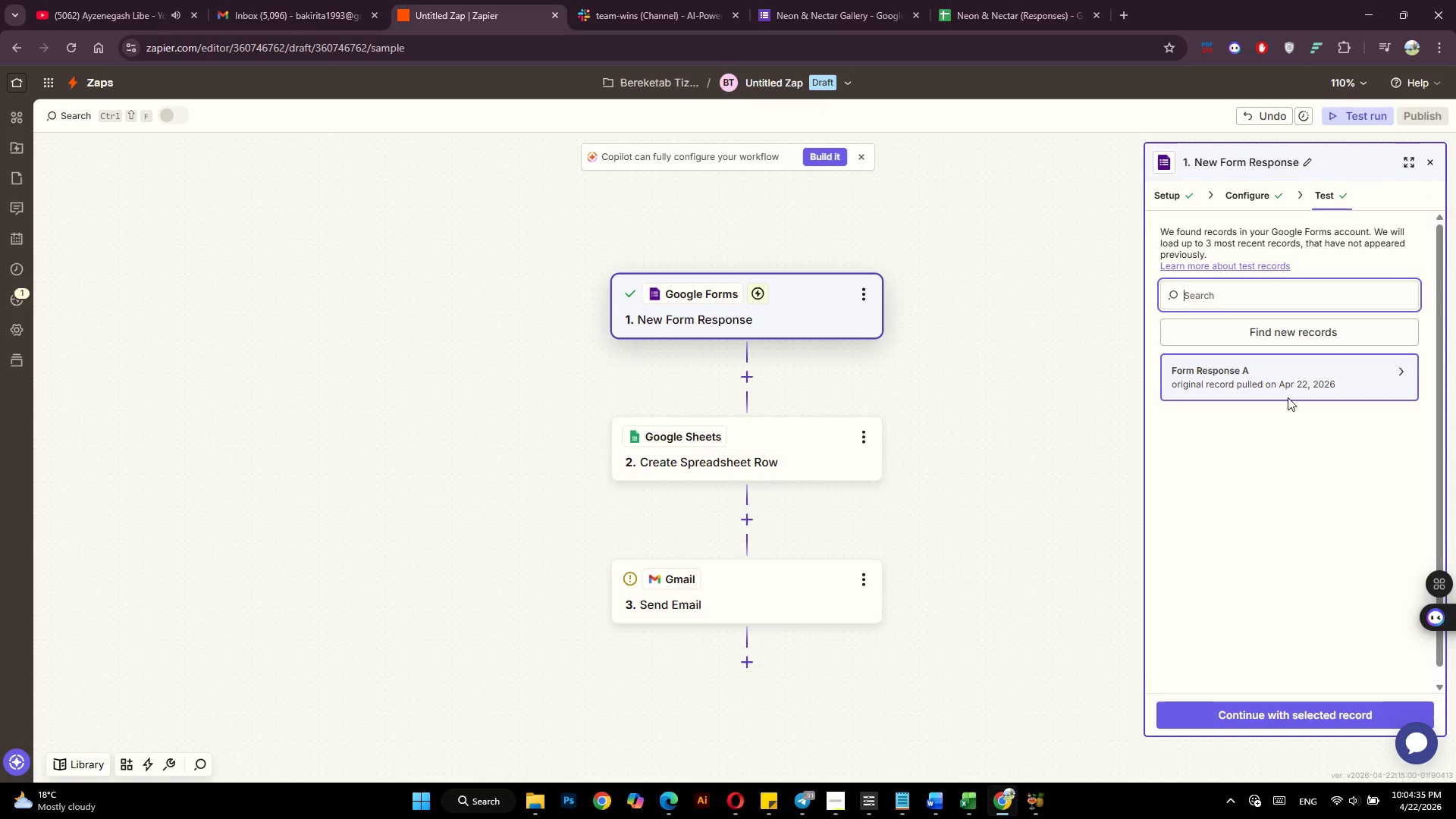 
left_click([1257, 711])
 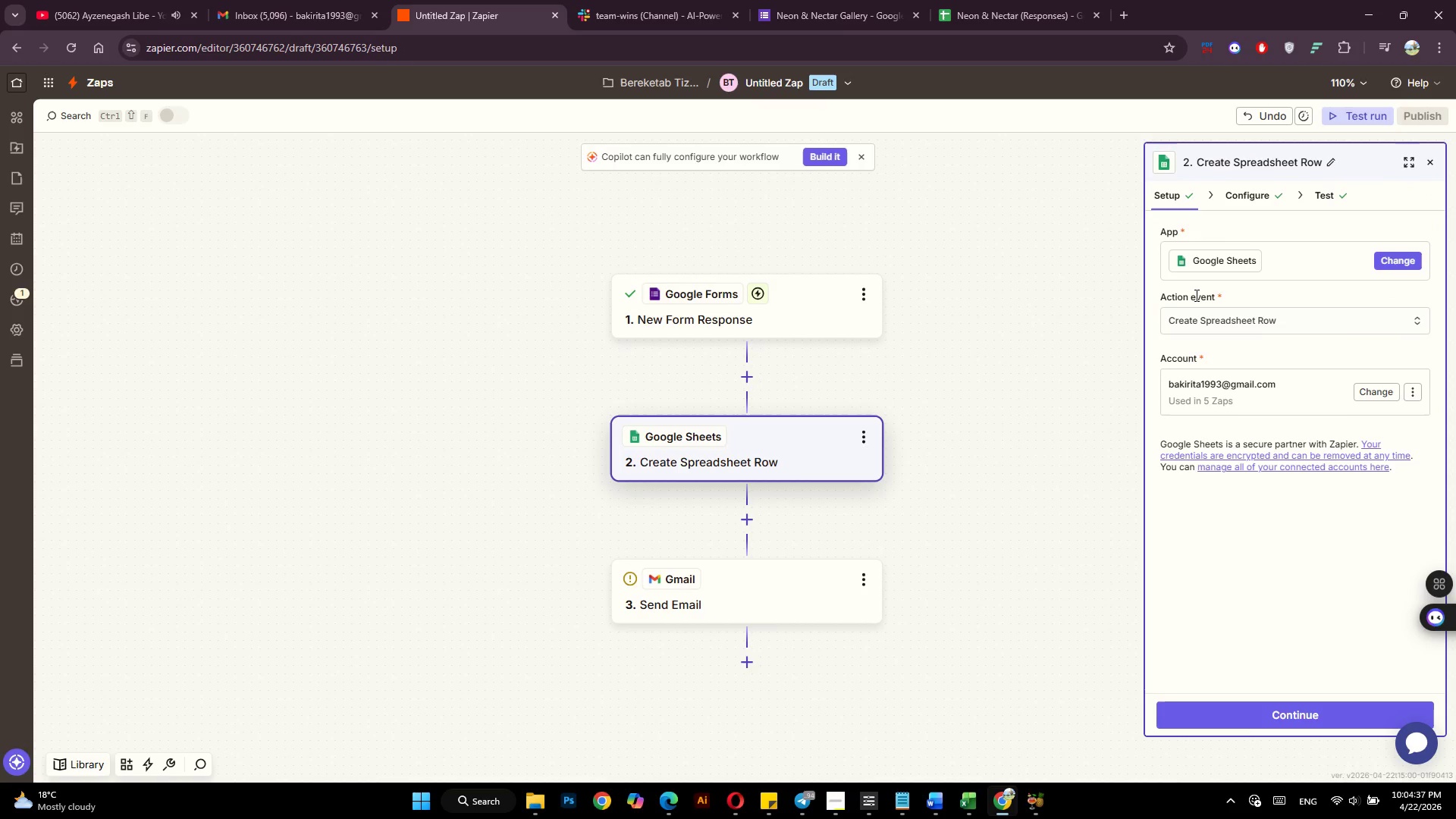 
left_click([1270, 322])
 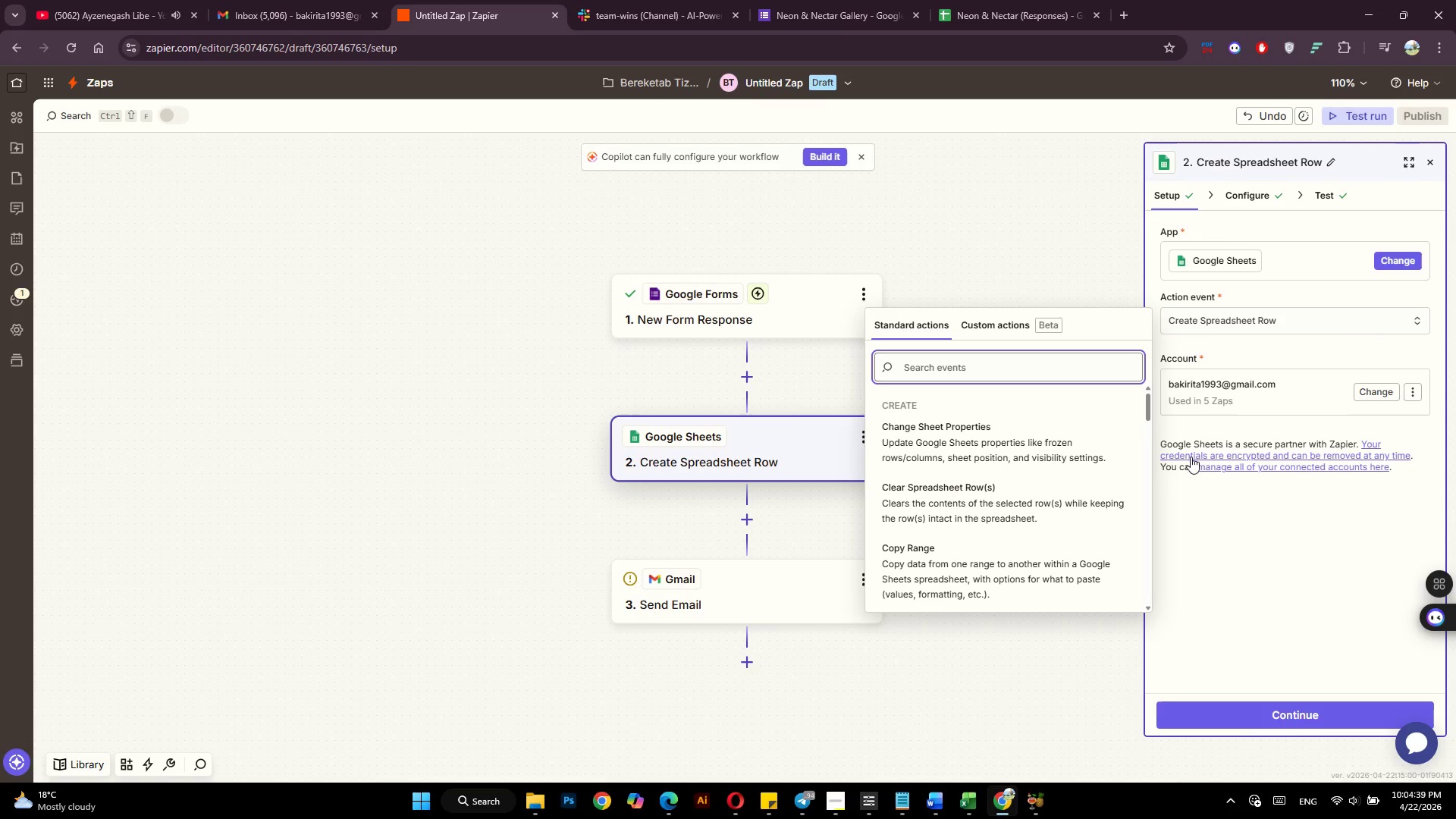 
left_click([1317, 600])
 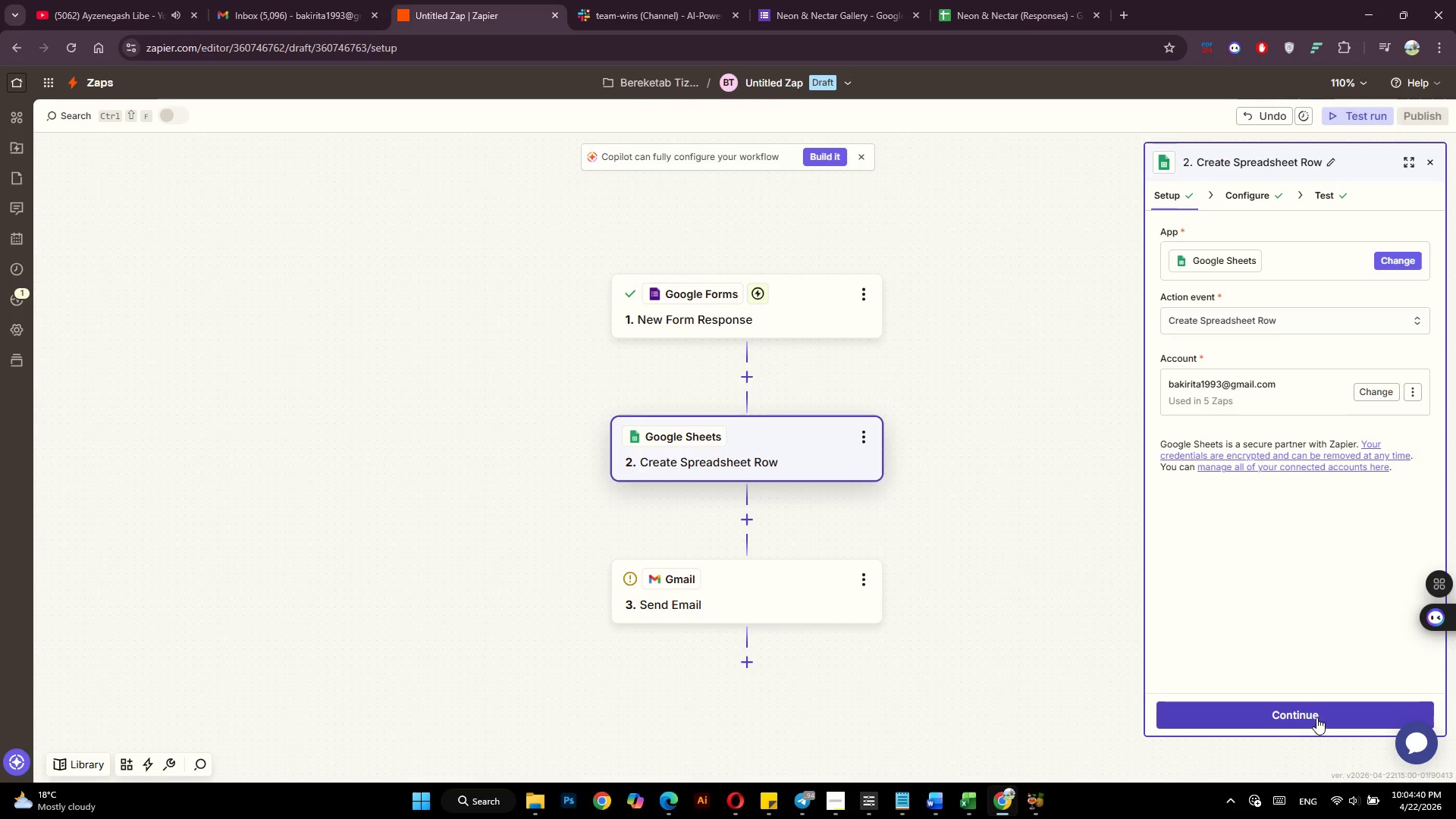 
left_click([1317, 717])
 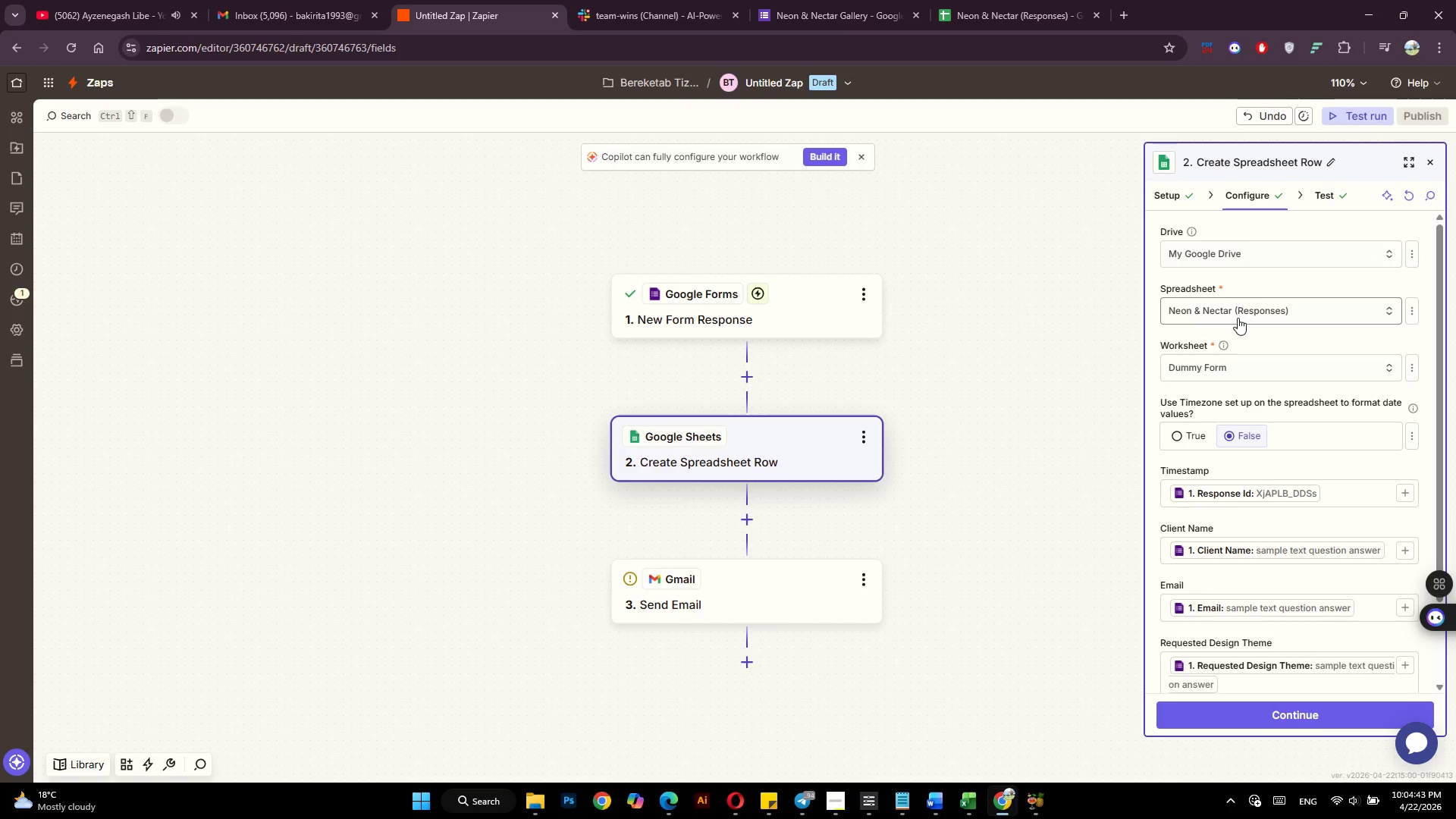 
left_click([1313, 306])
 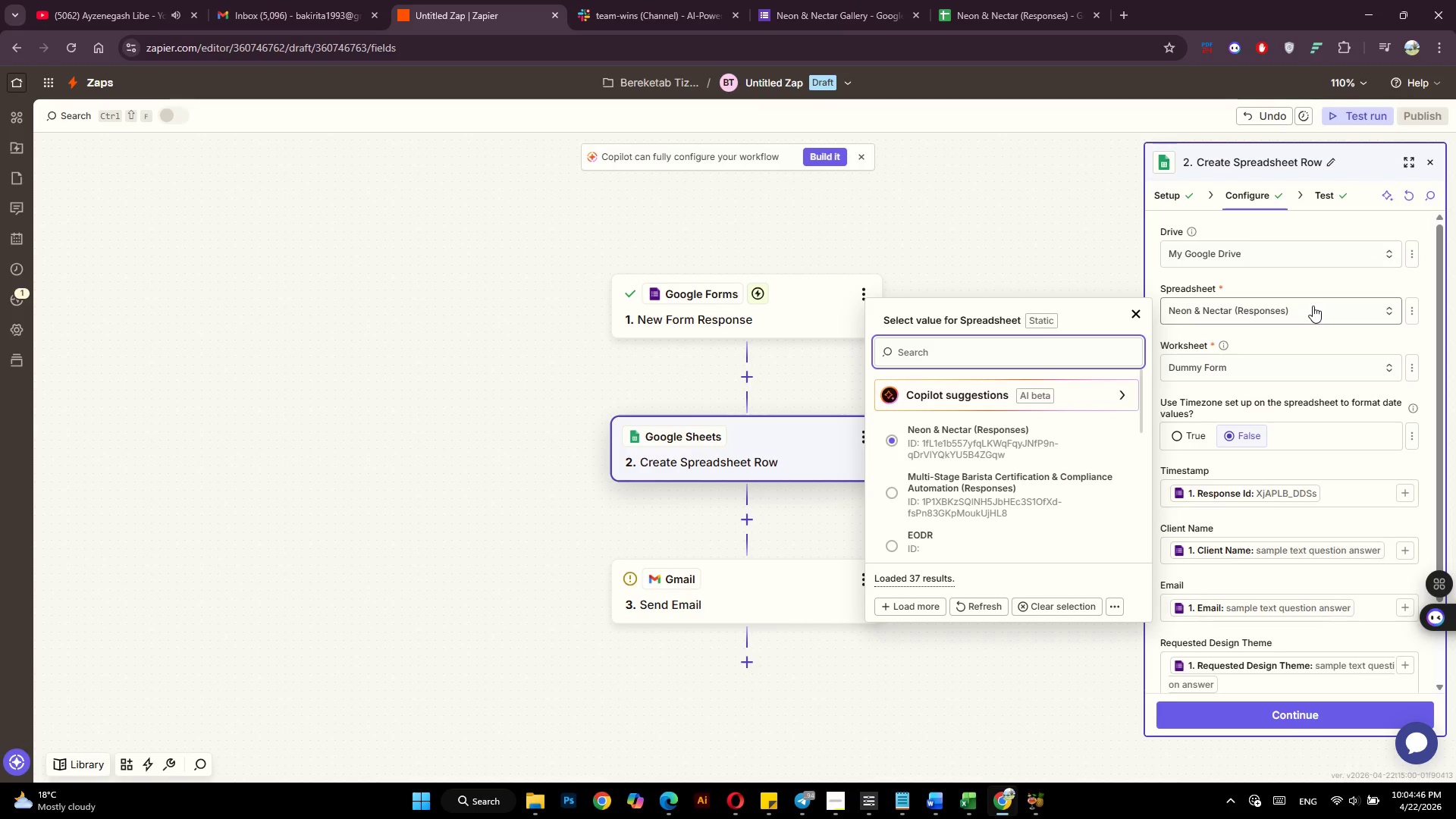 
left_click([1313, 306])
 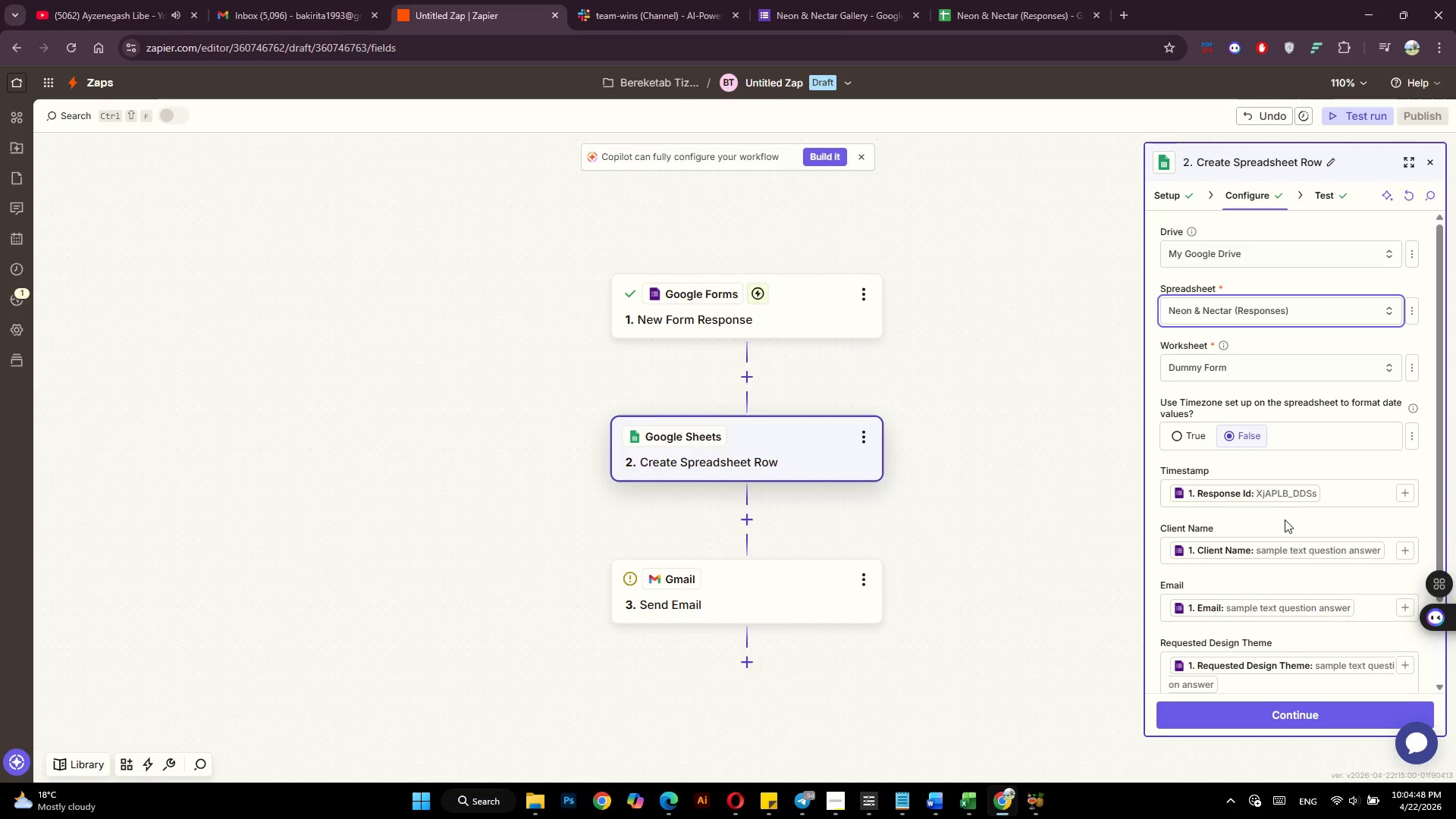 
scroll: coordinate [1290, 514], scroll_direction: down, amount: 3.0
 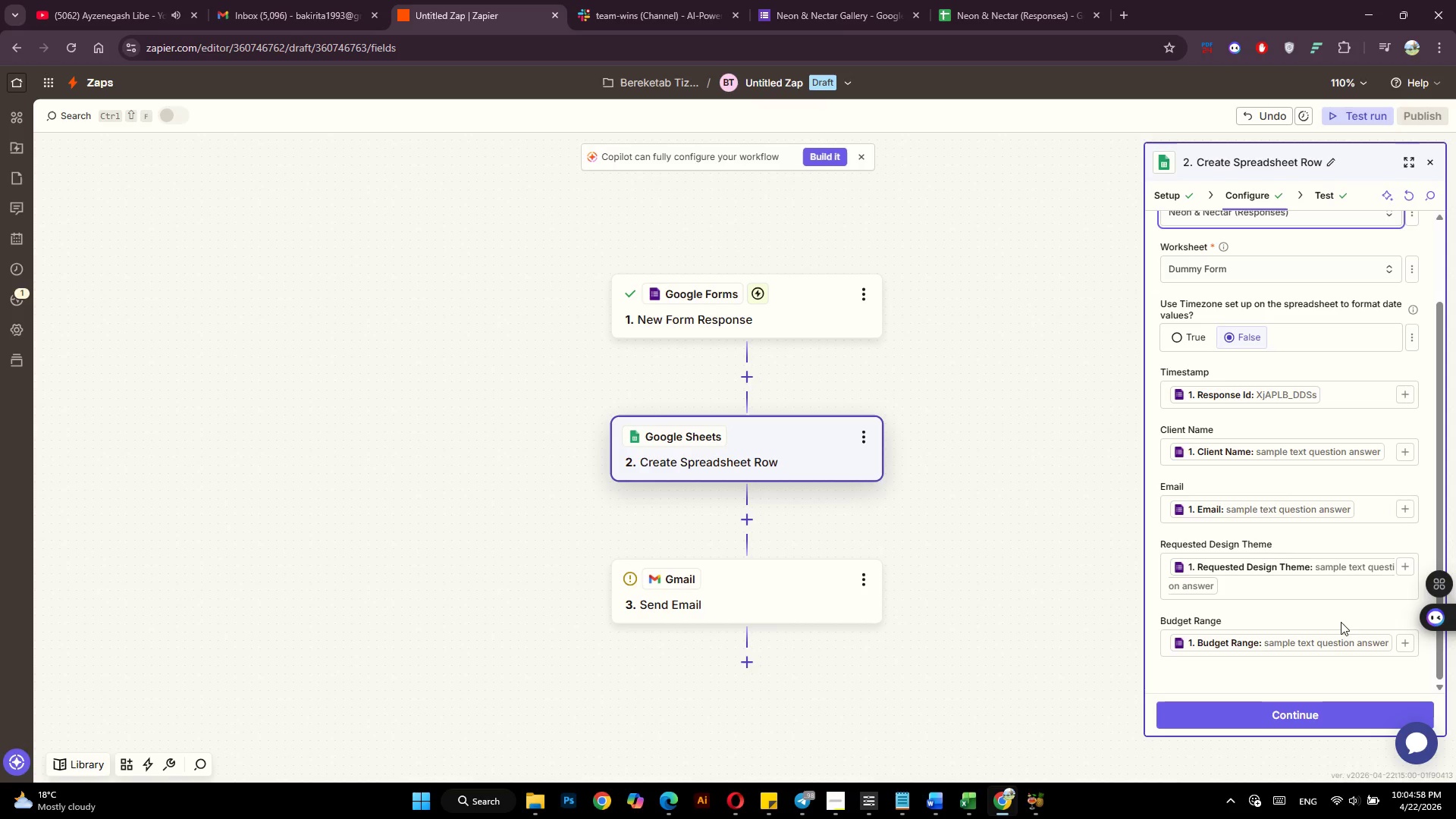 
wait(6.93)
 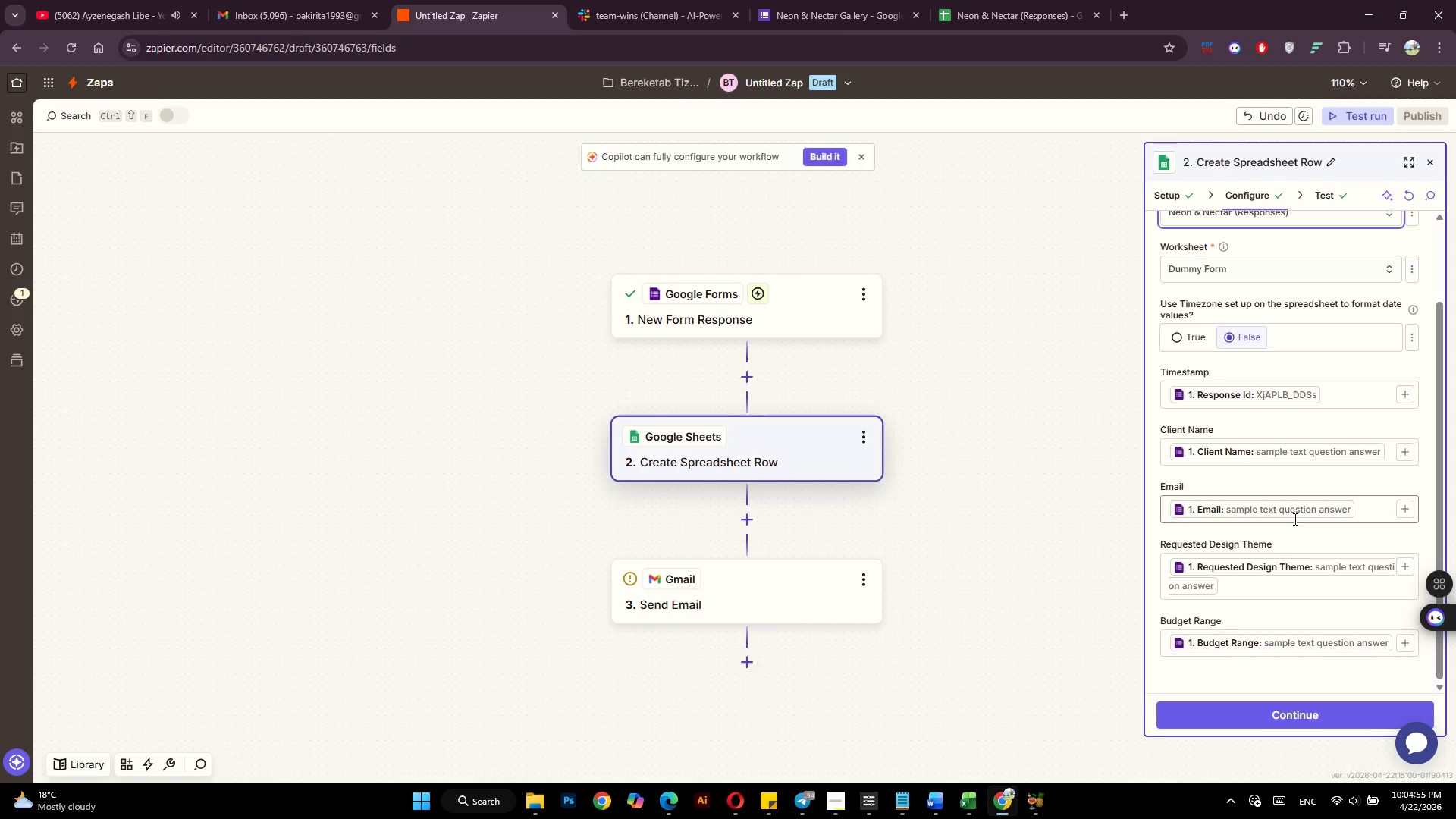 
left_click([1337, 717])
 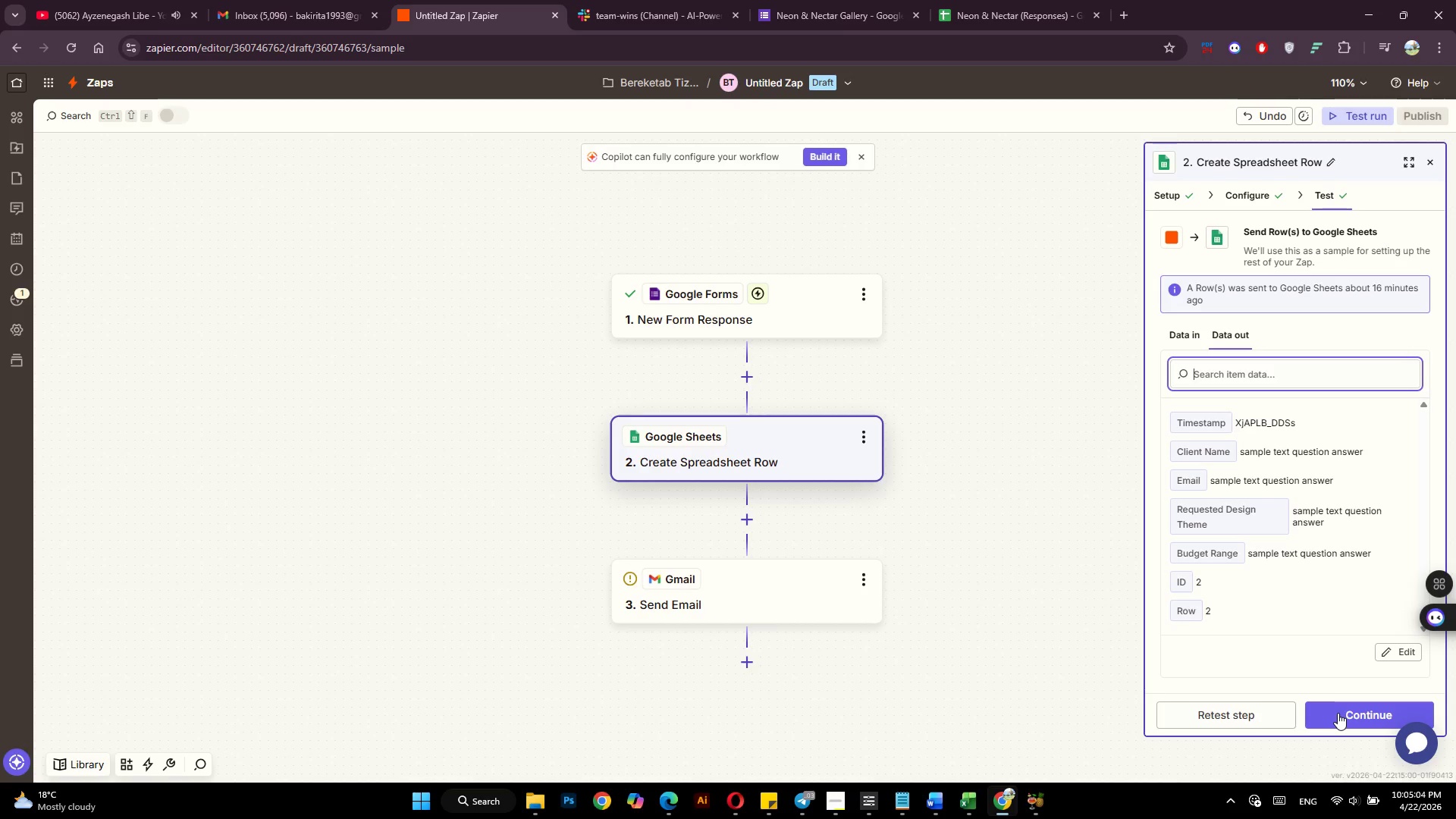 
wait(6.38)
 